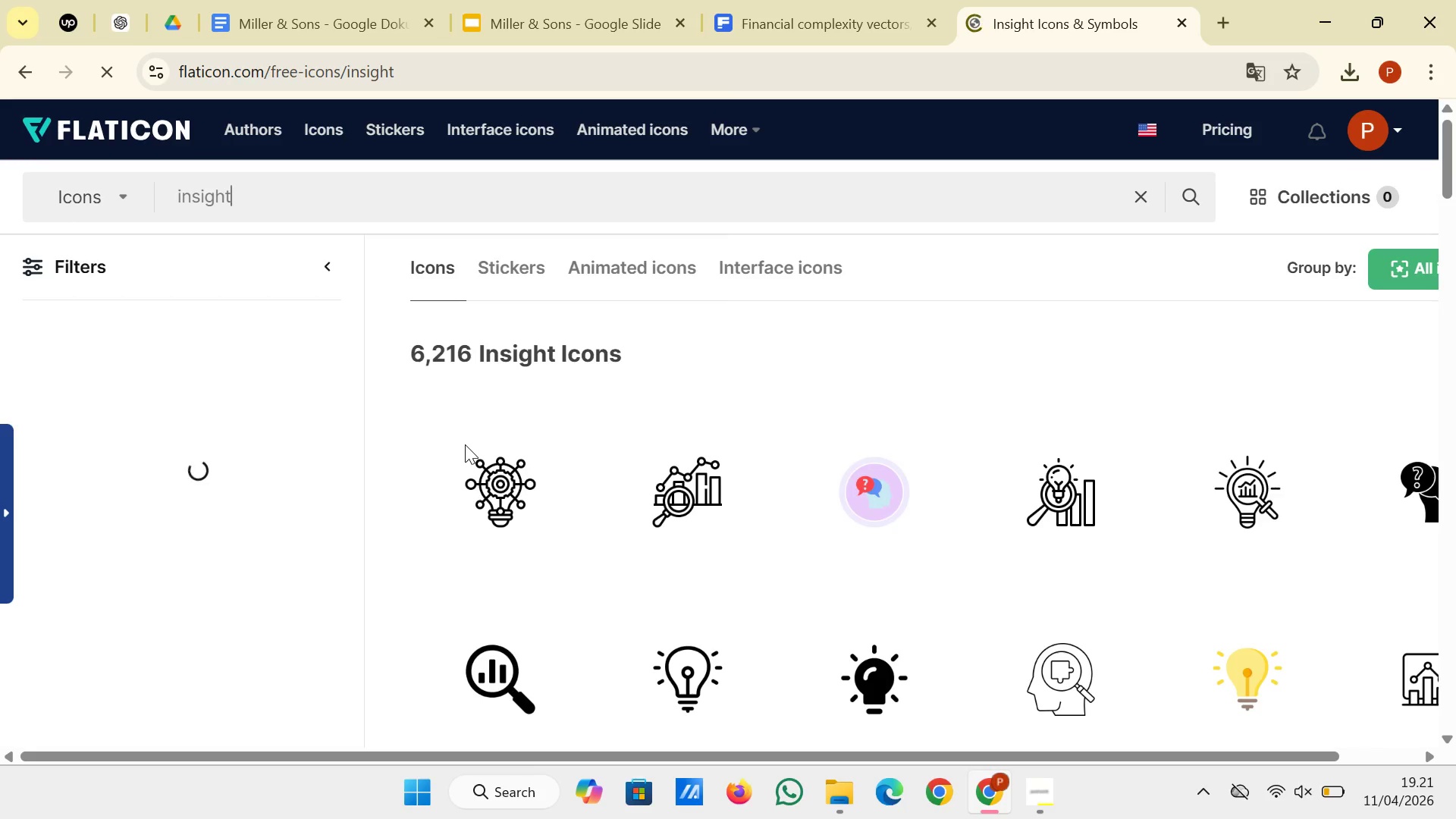 
wait(19.03)
 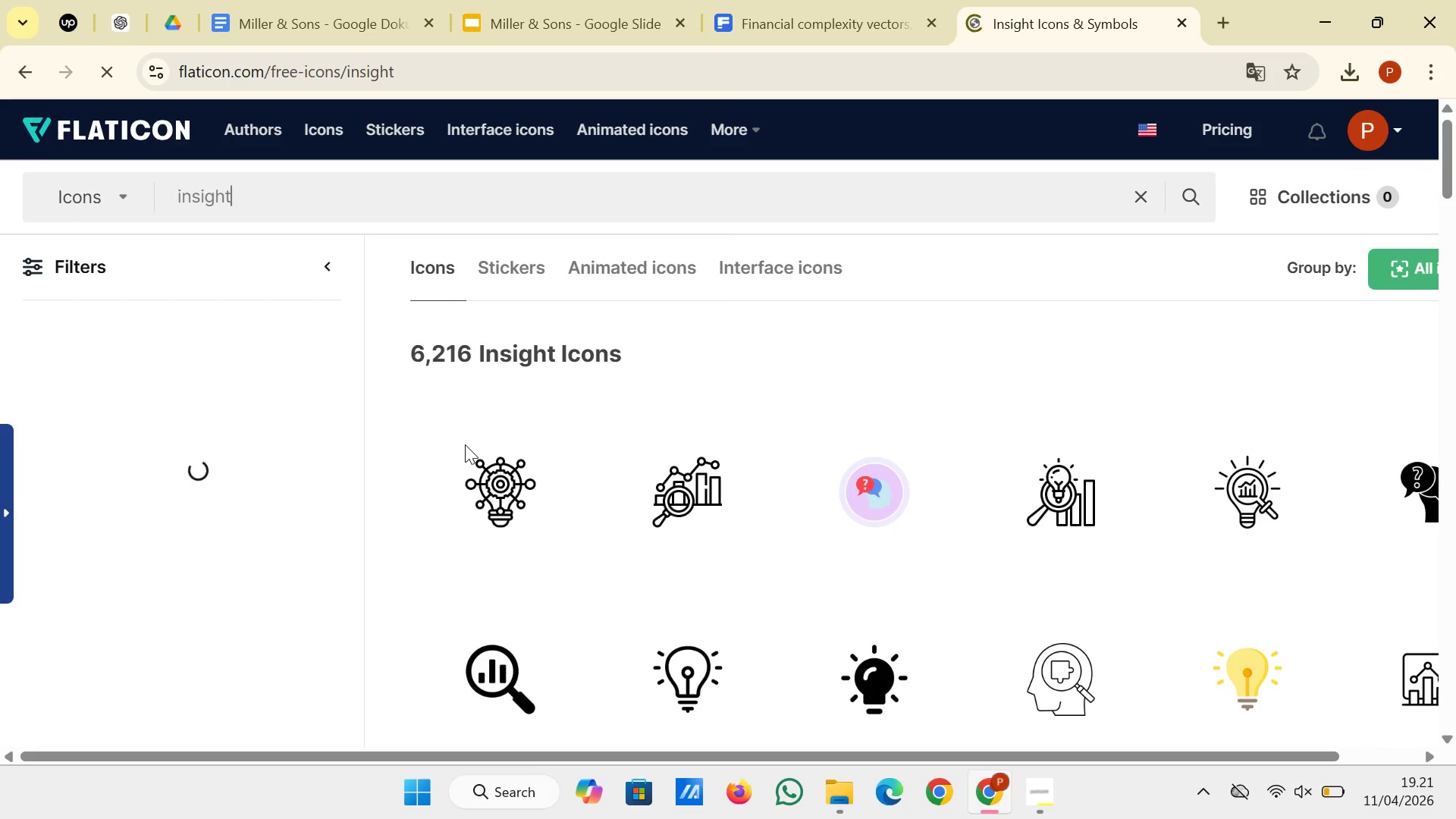 
scroll: coordinate [613, 457], scroll_direction: down, amount: 6.0
 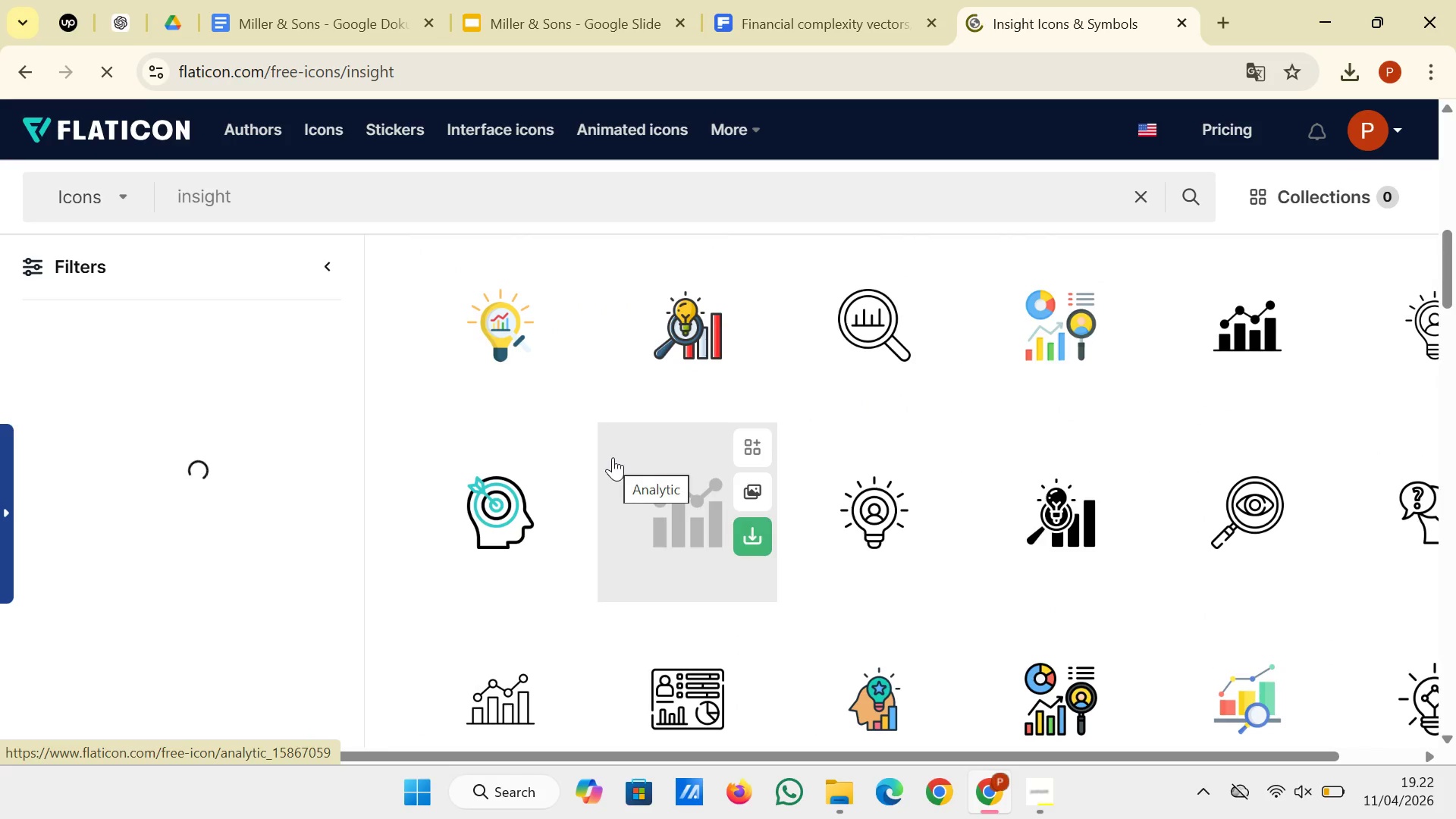 
wait(9.55)
 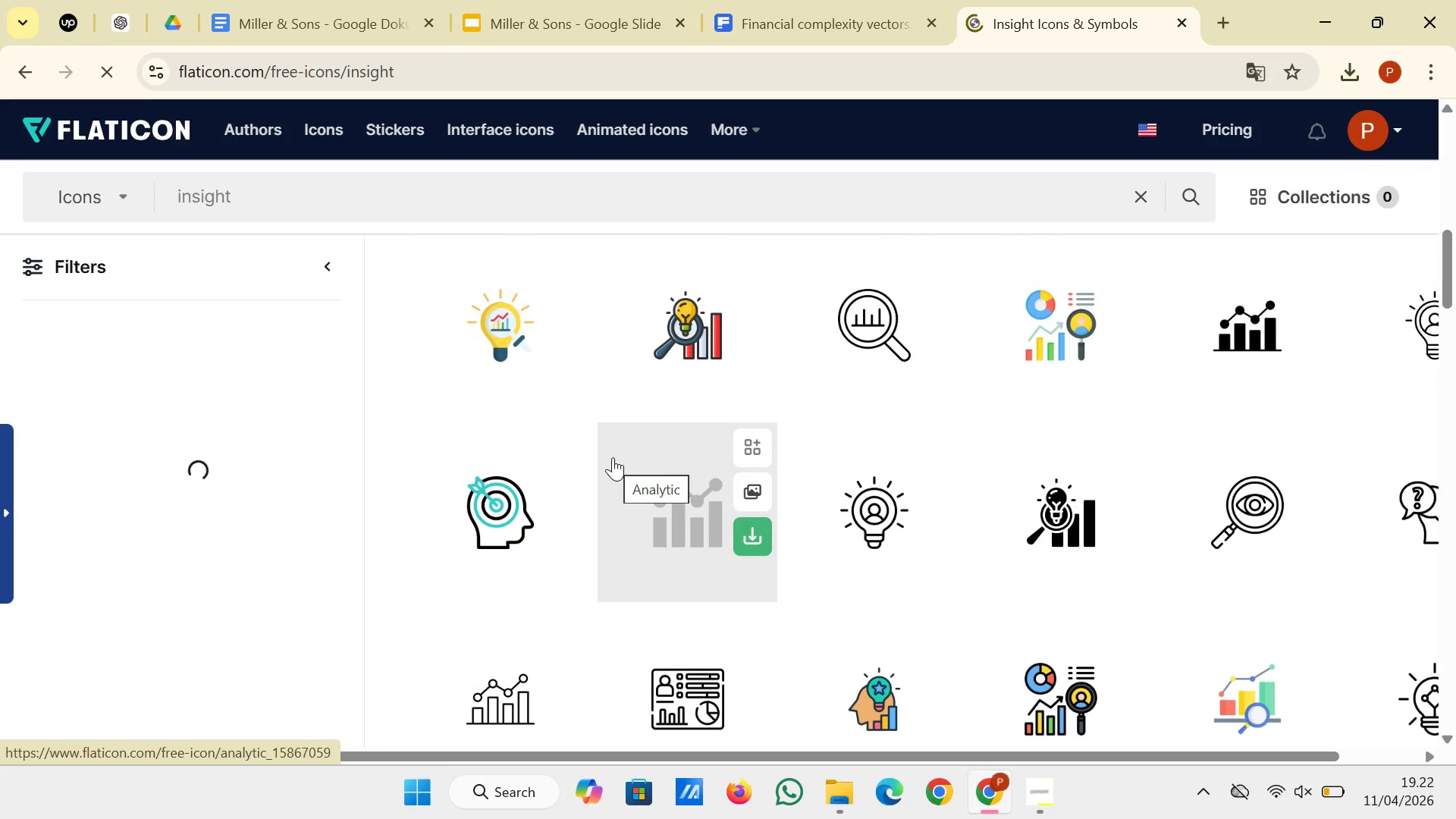 
scroll: coordinate [613, 457], scroll_direction: down, amount: 4.0
 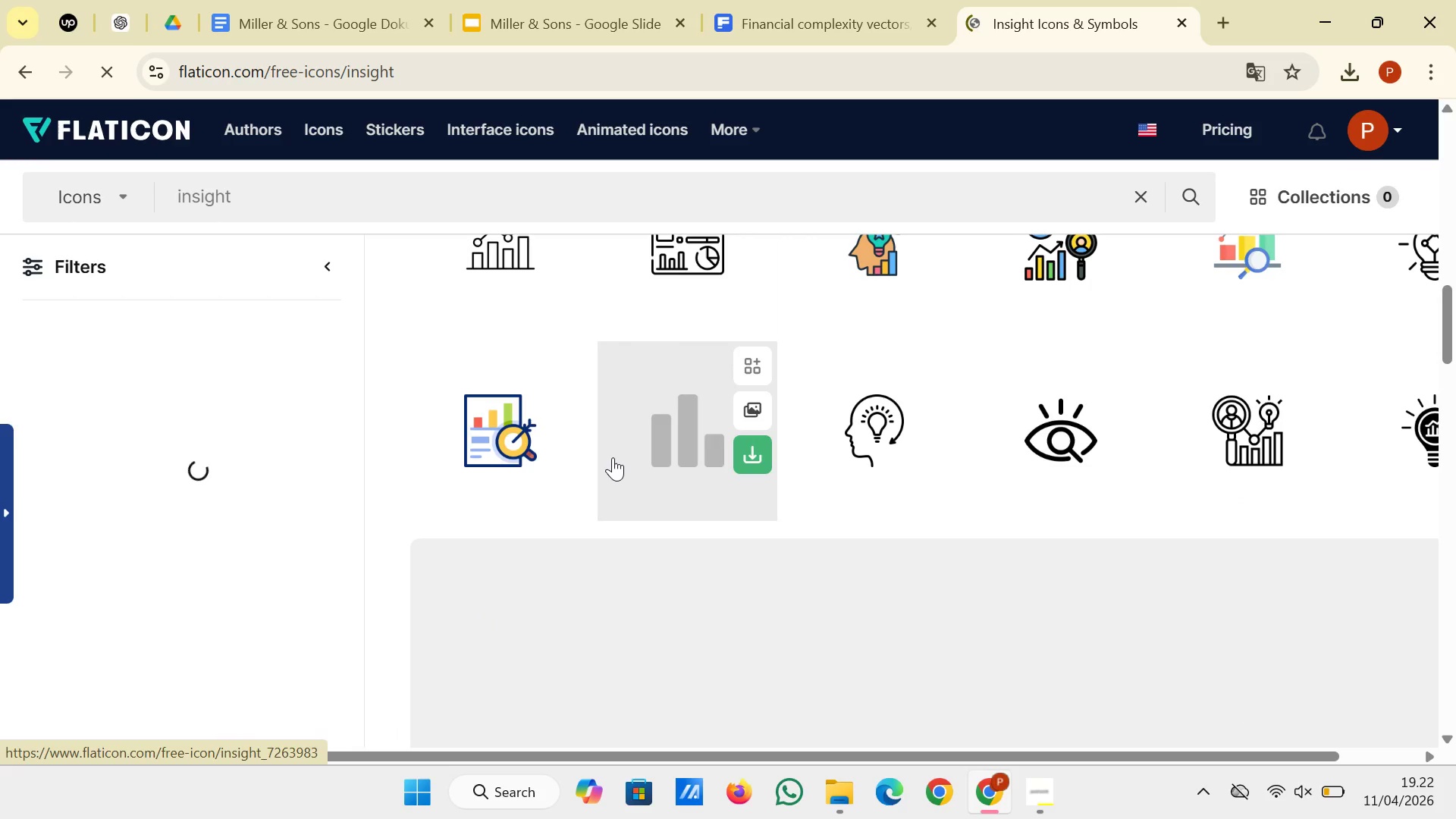 
scroll: coordinate [613, 457], scroll_direction: up, amount: 3.0
 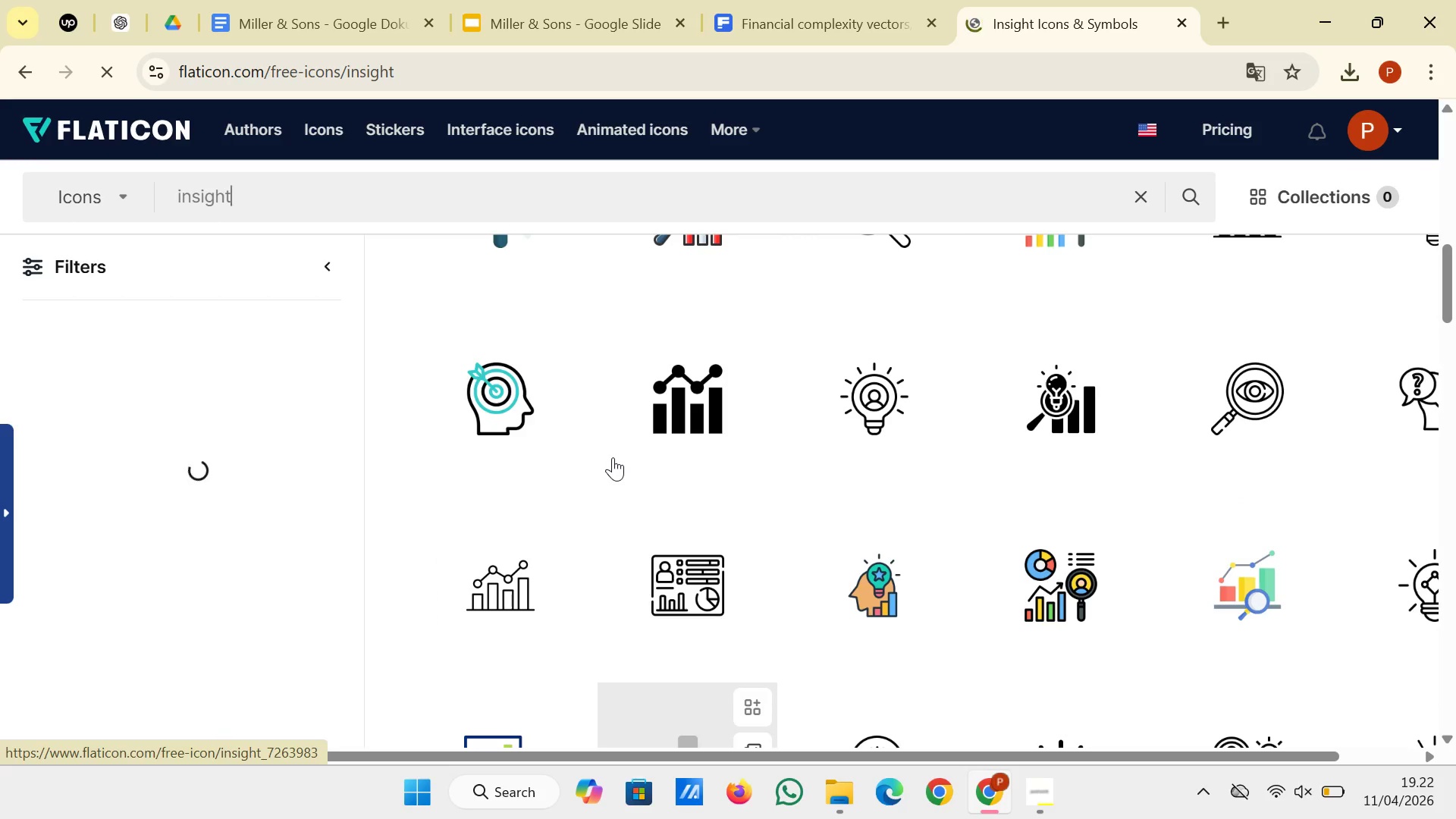 
scroll: coordinate [613, 457], scroll_direction: down, amount: 5.0
 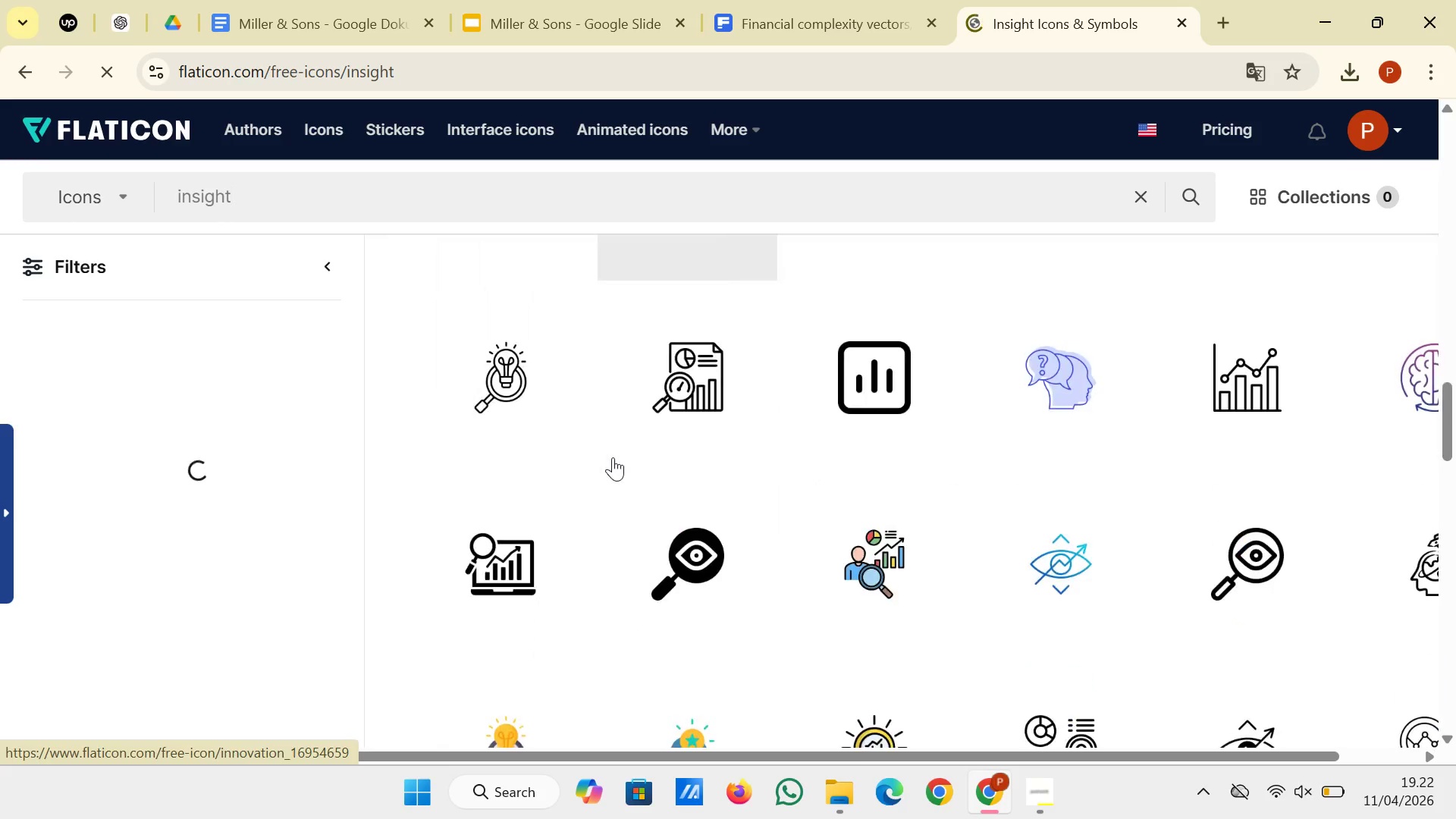 
scroll: coordinate [613, 457], scroll_direction: up, amount: 2.0
 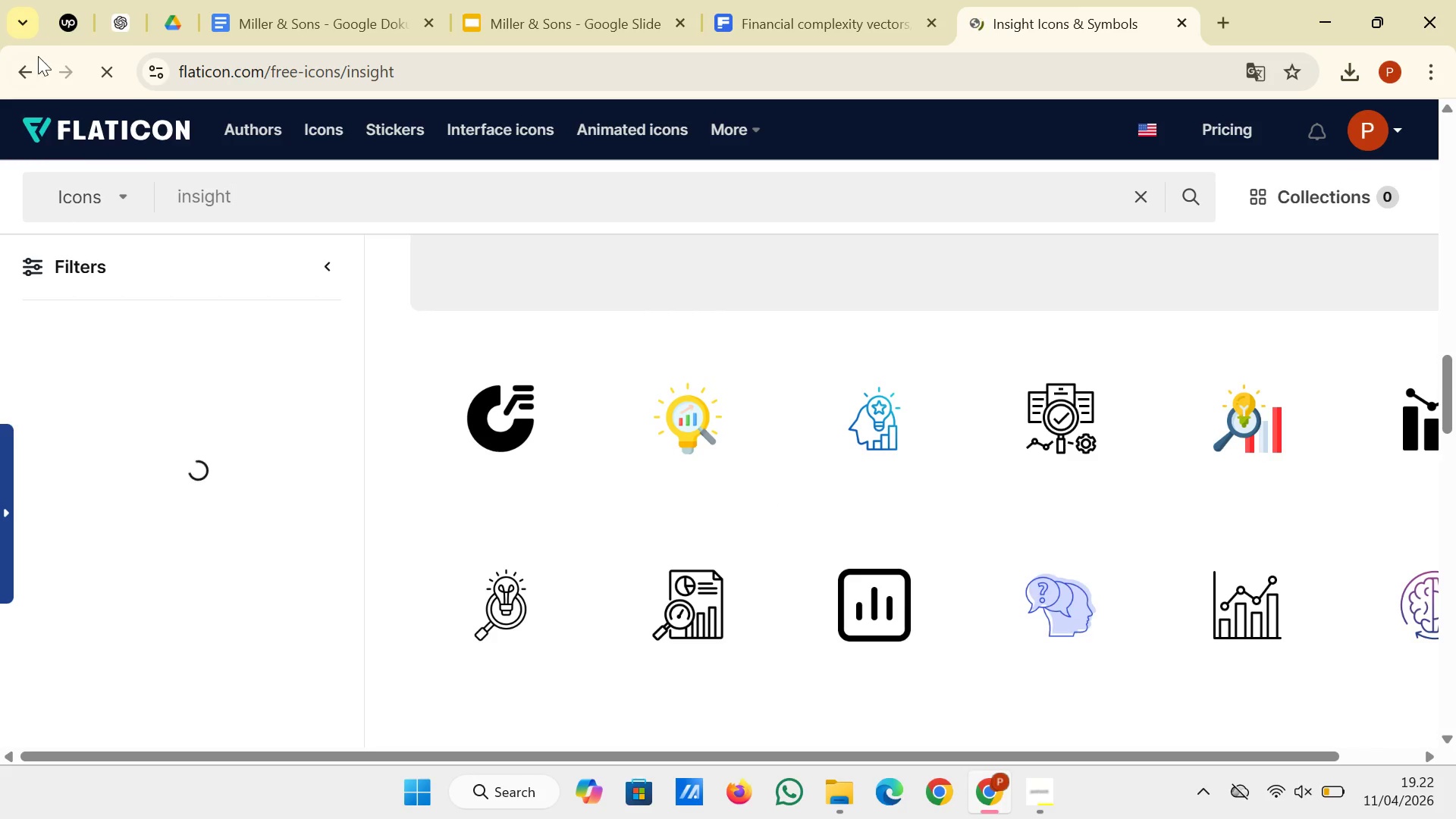 
left_click([17, 55])
 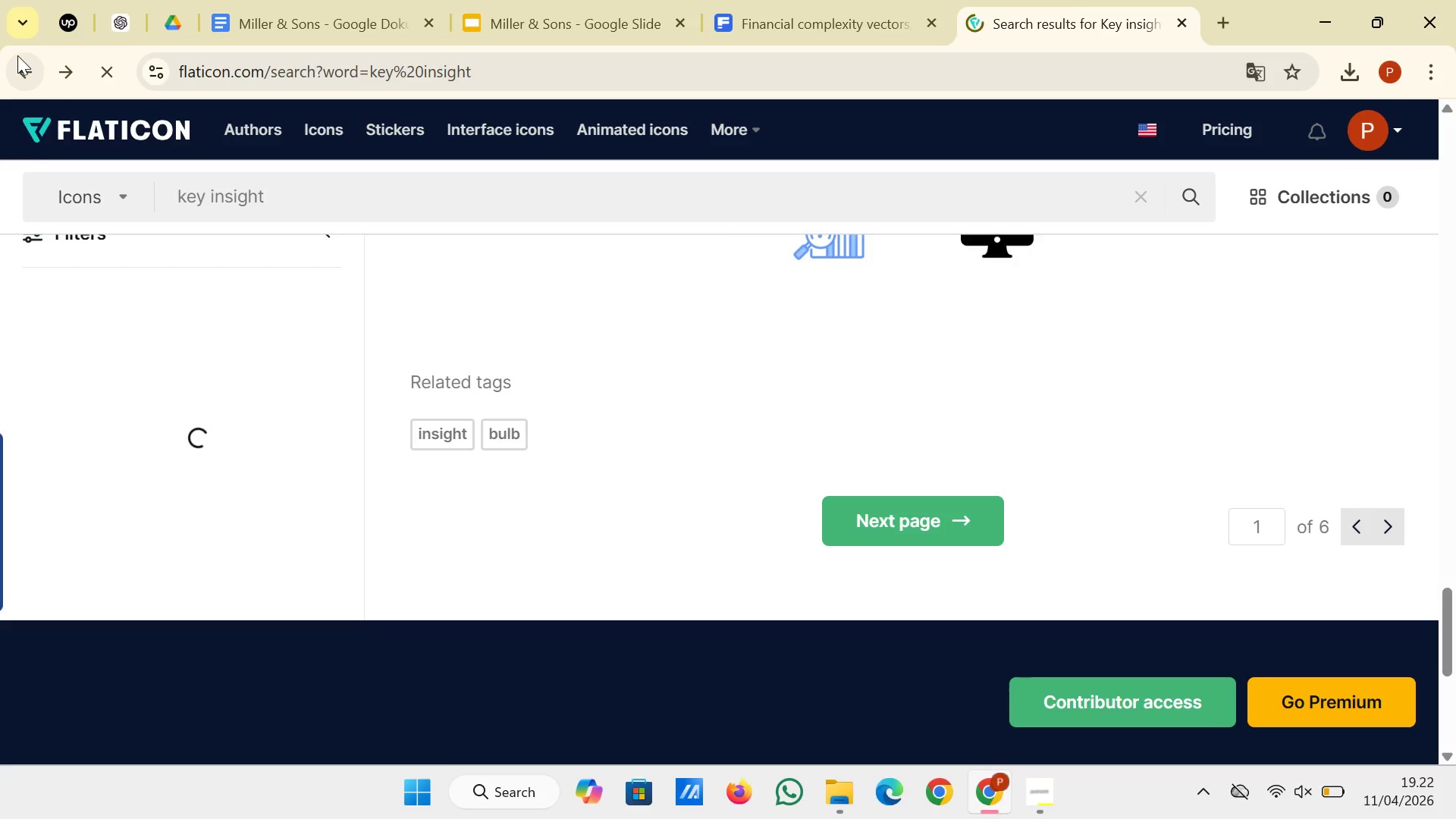 
scroll: coordinate [736, 566], scroll_direction: up, amount: 1.0
 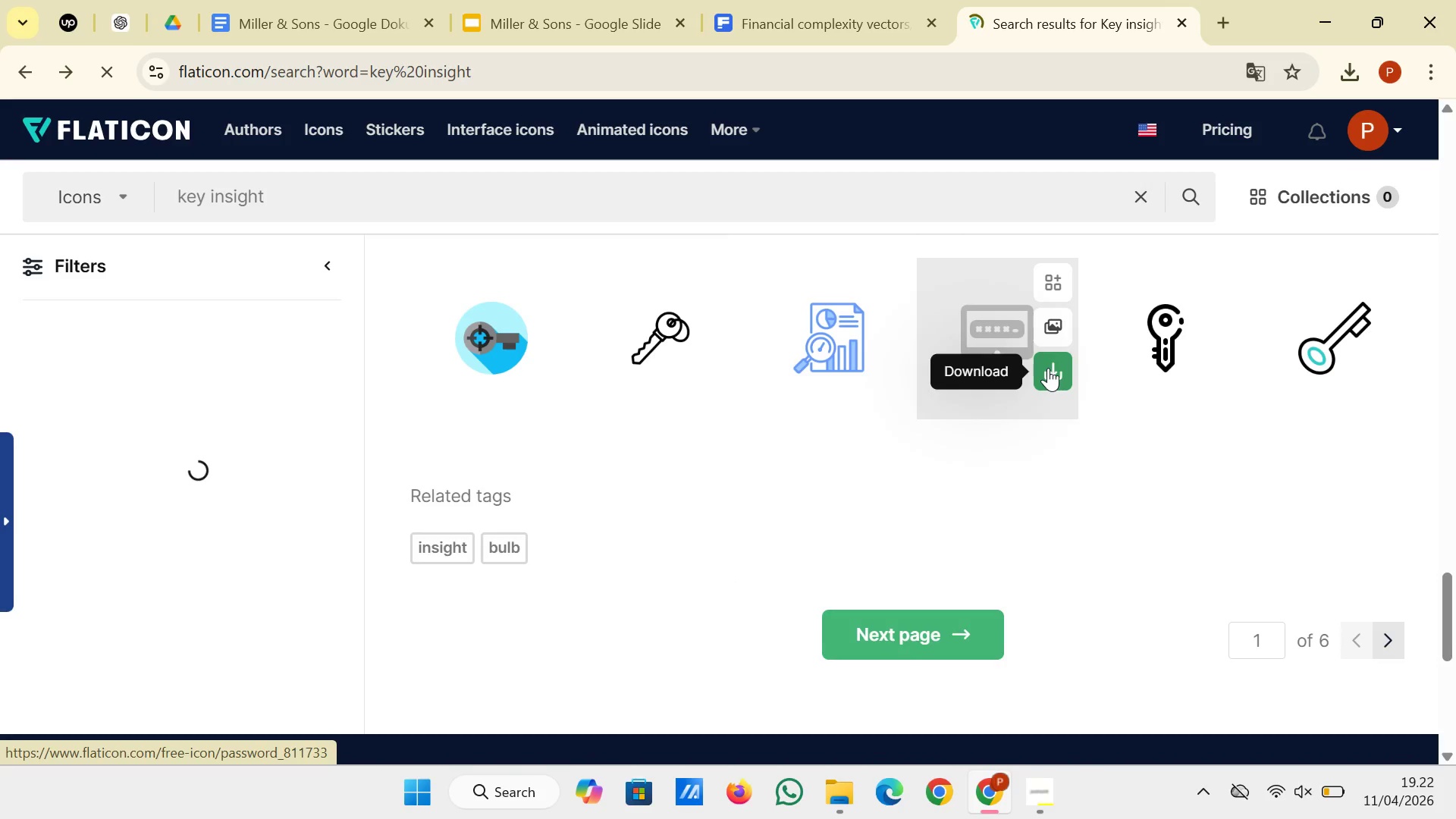 
left_click([1048, 368])
 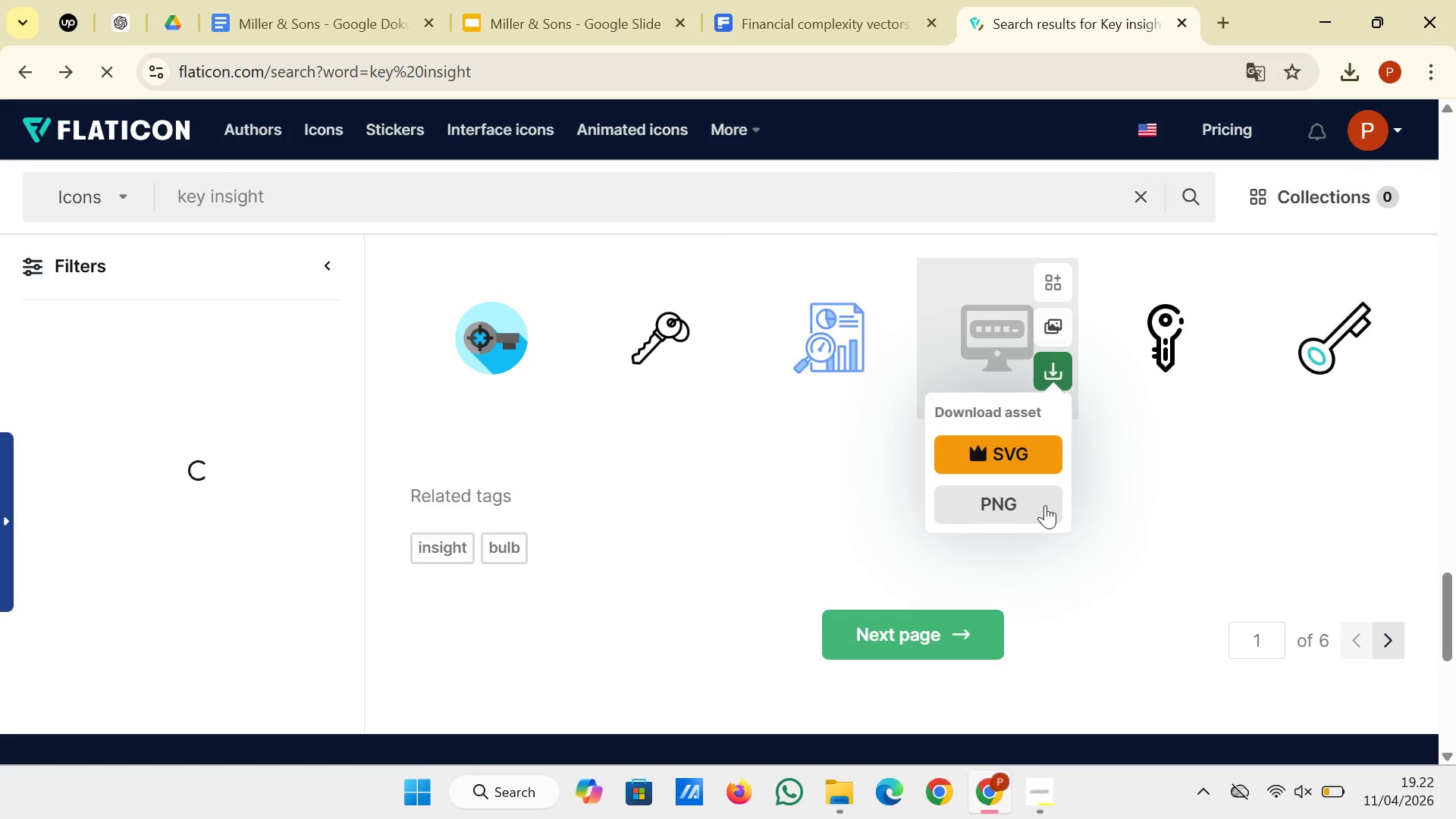 
left_click([1045, 512])
 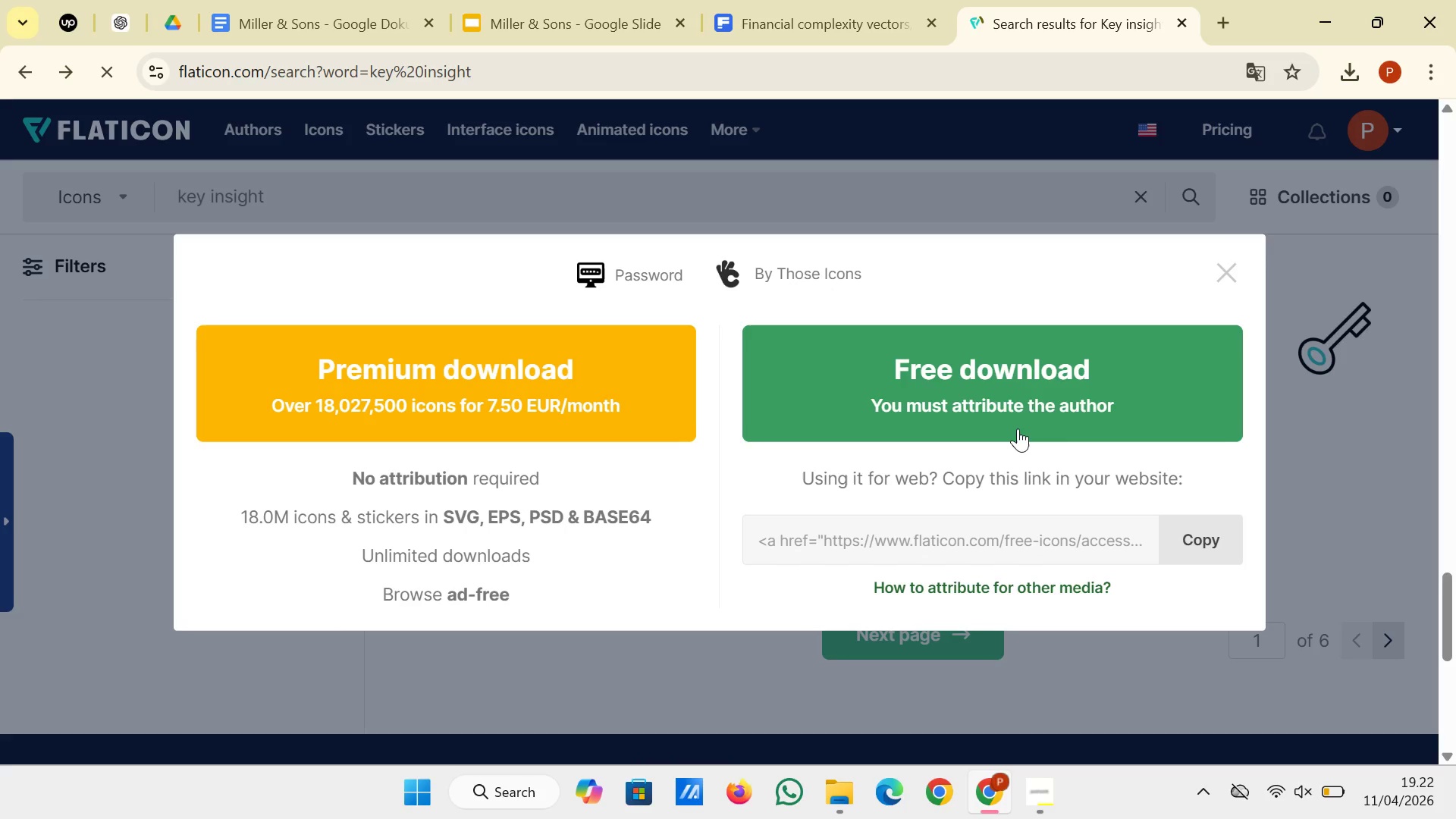 
left_click([1018, 428])
 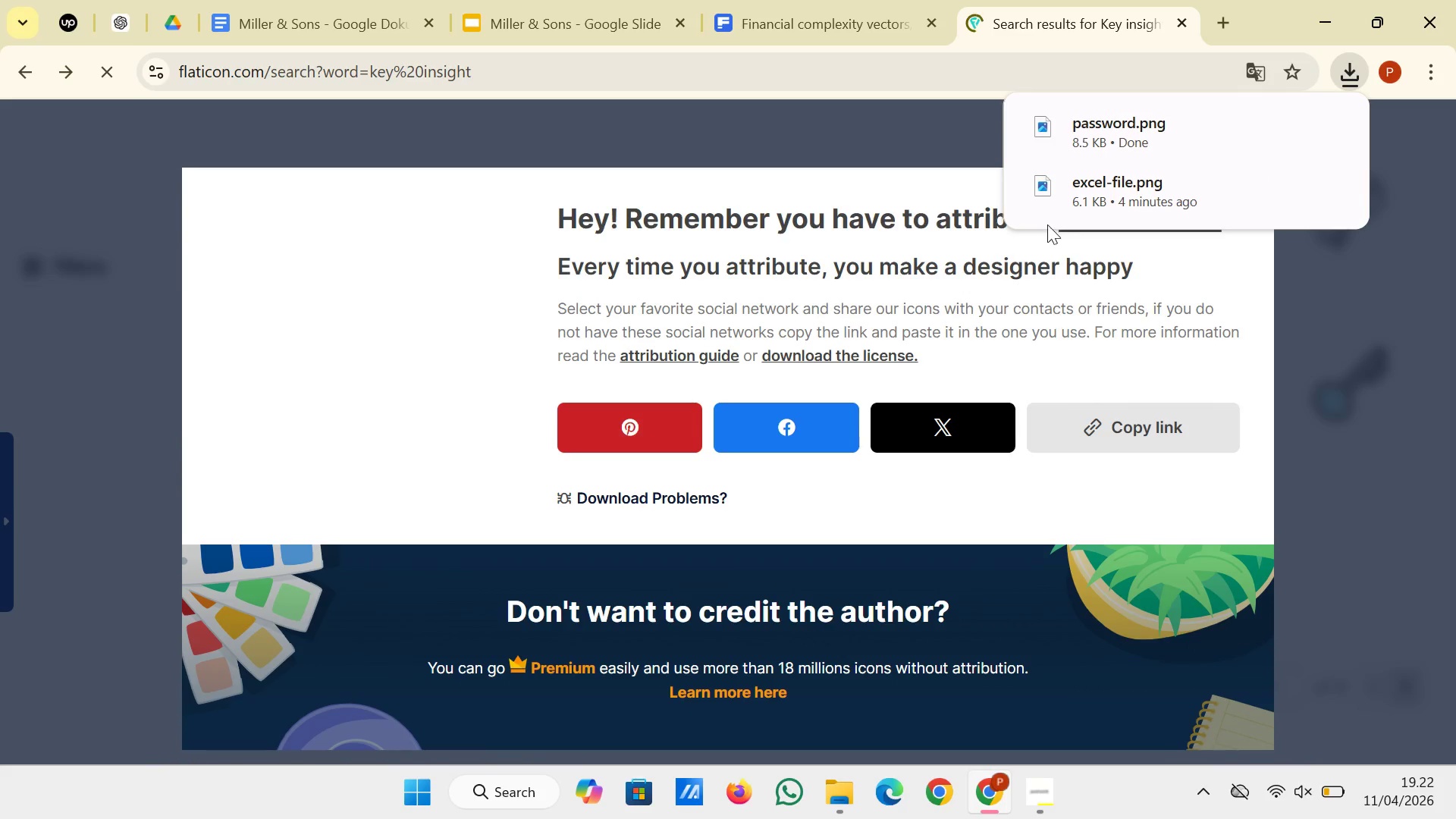 
wait(5.52)
 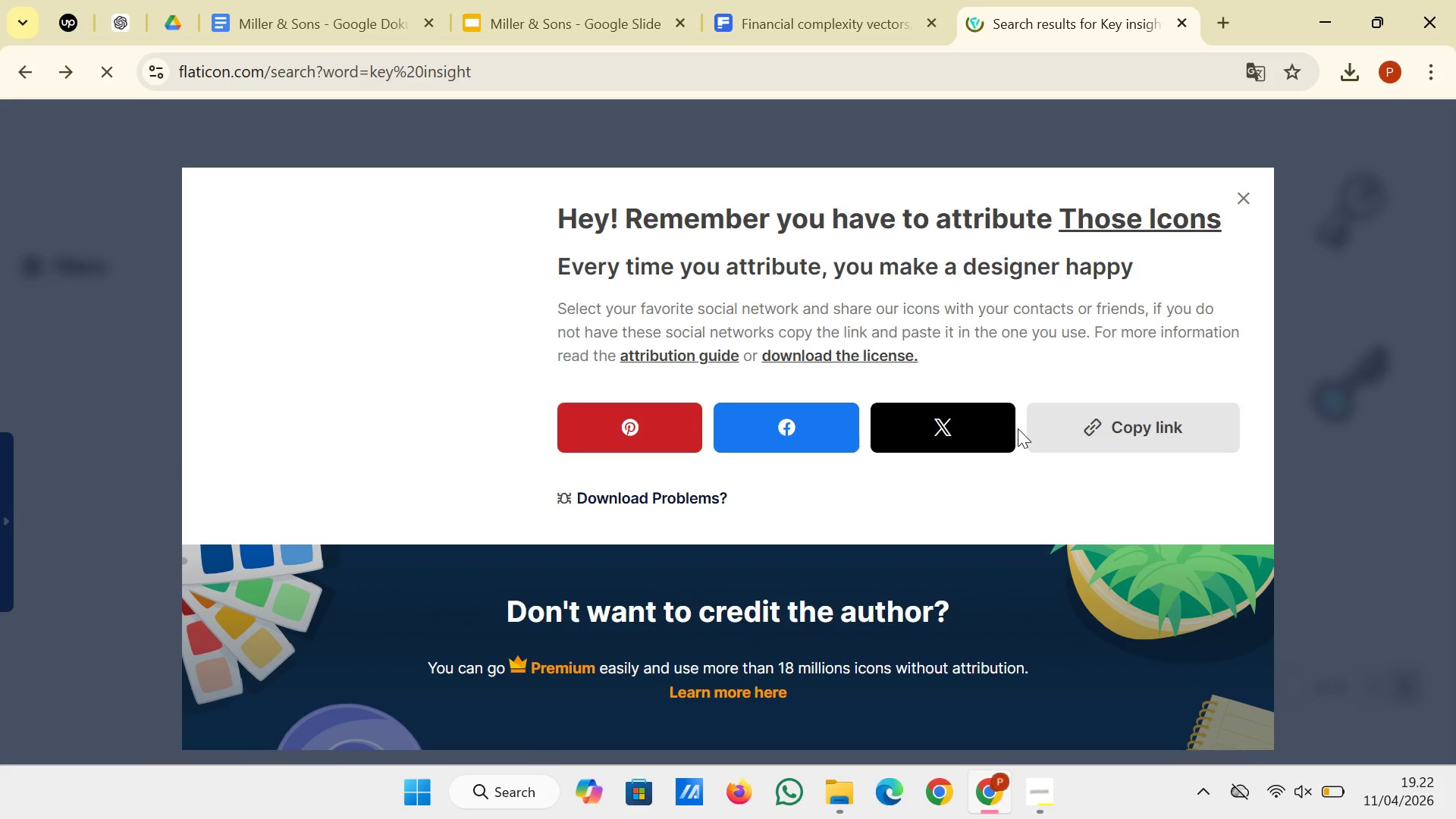 
left_click([577, 27])
 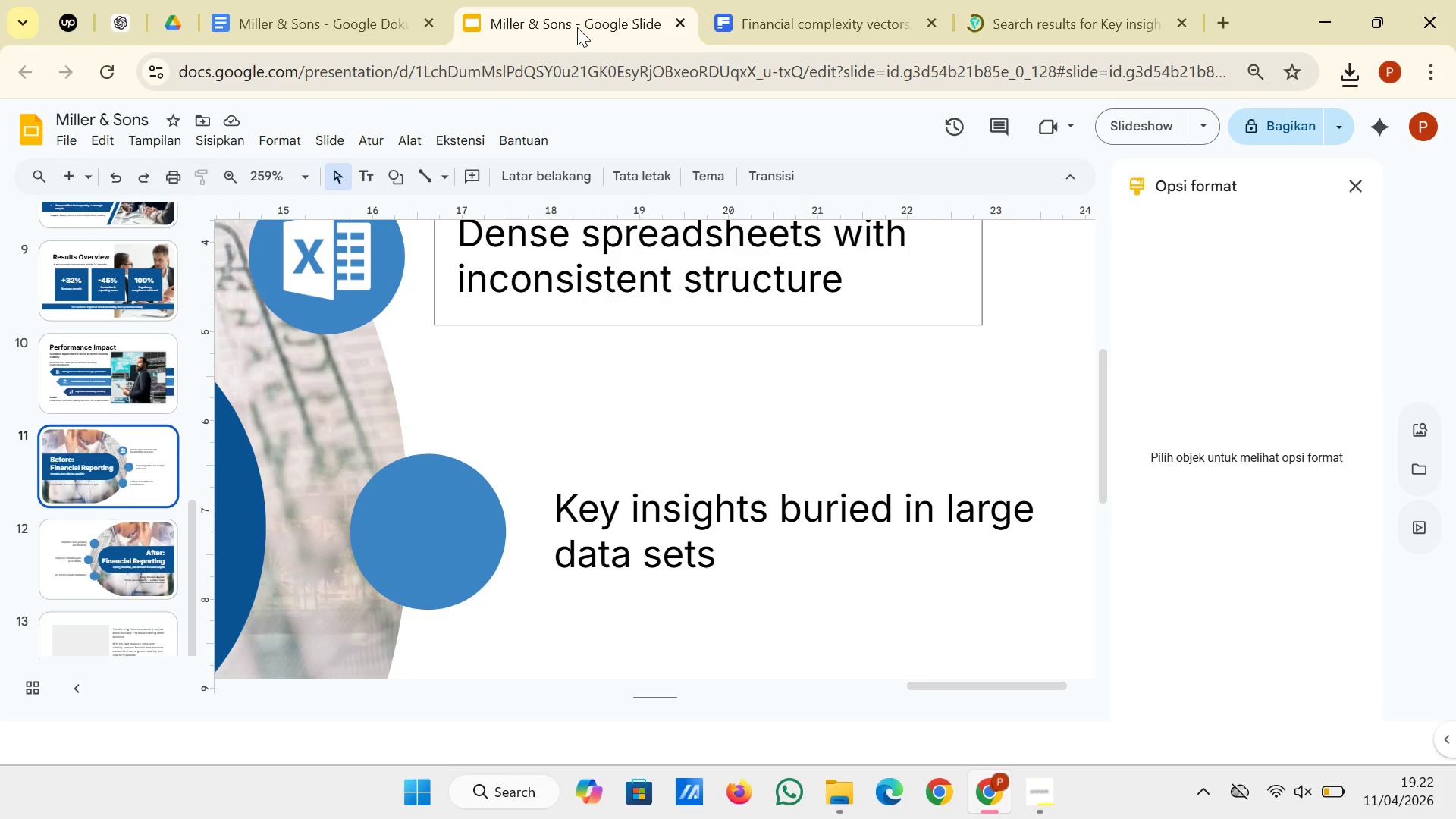 
wait(8.97)
 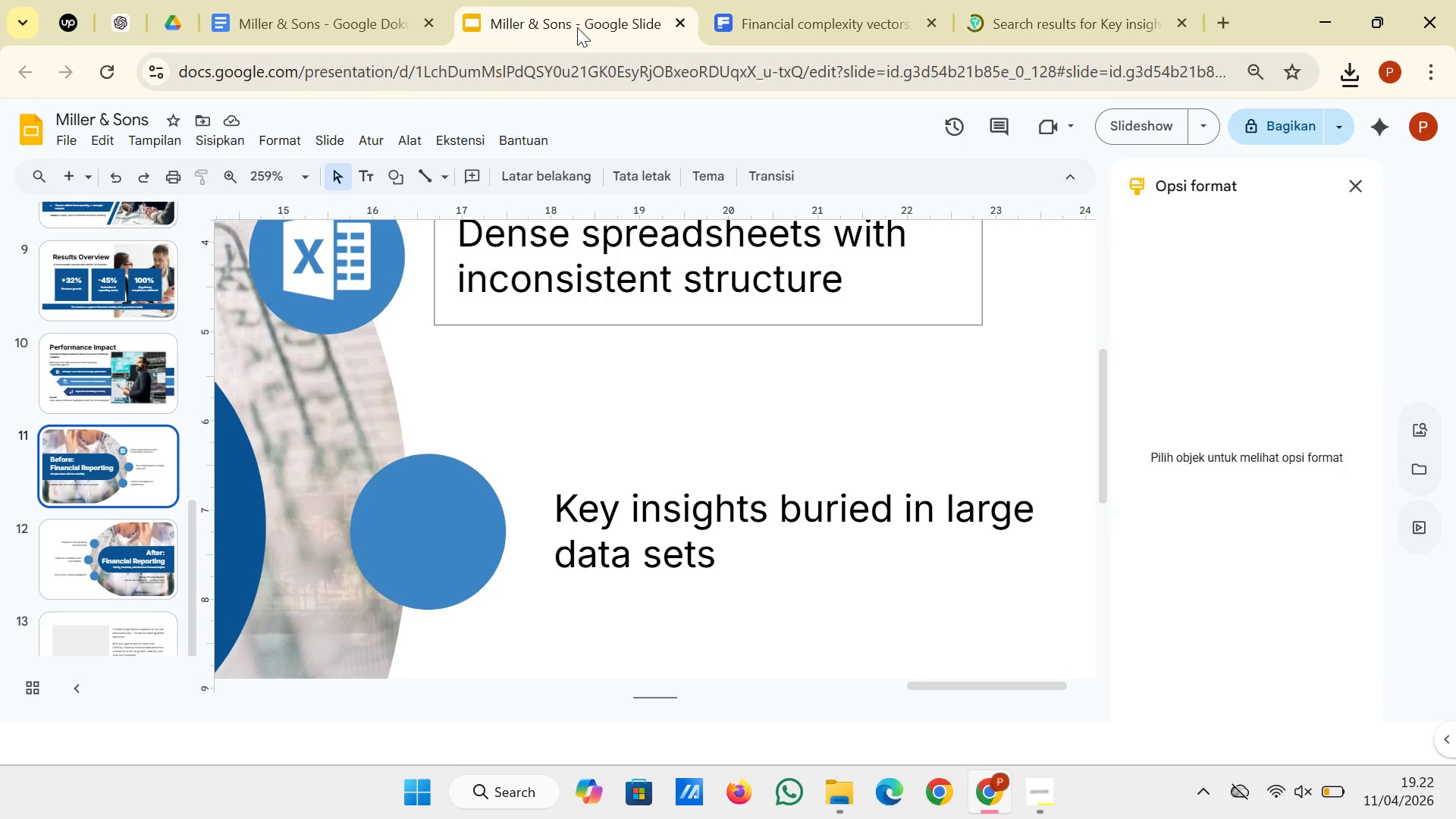 
left_click([841, 781])
 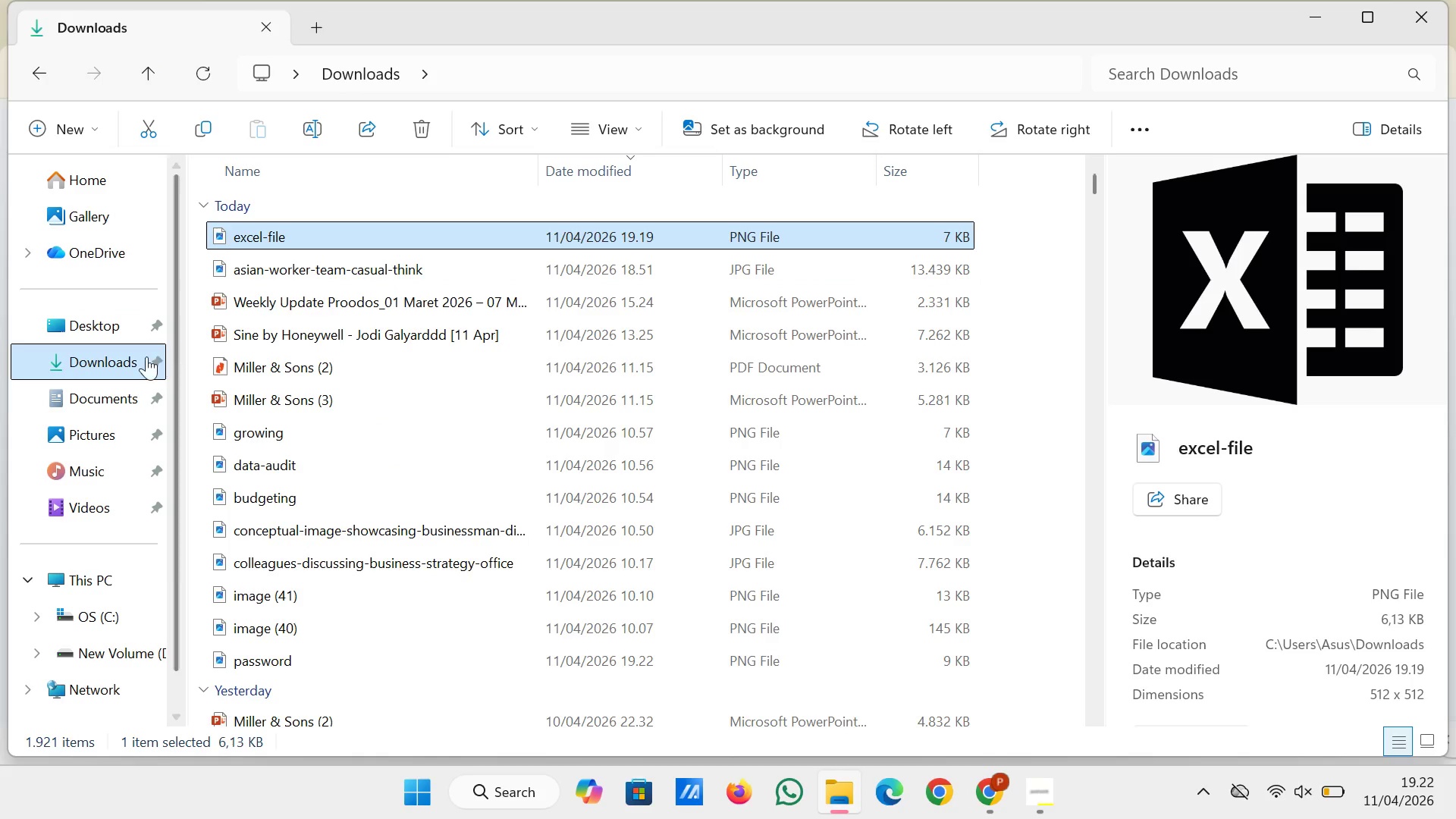 
left_click([142, 356])
 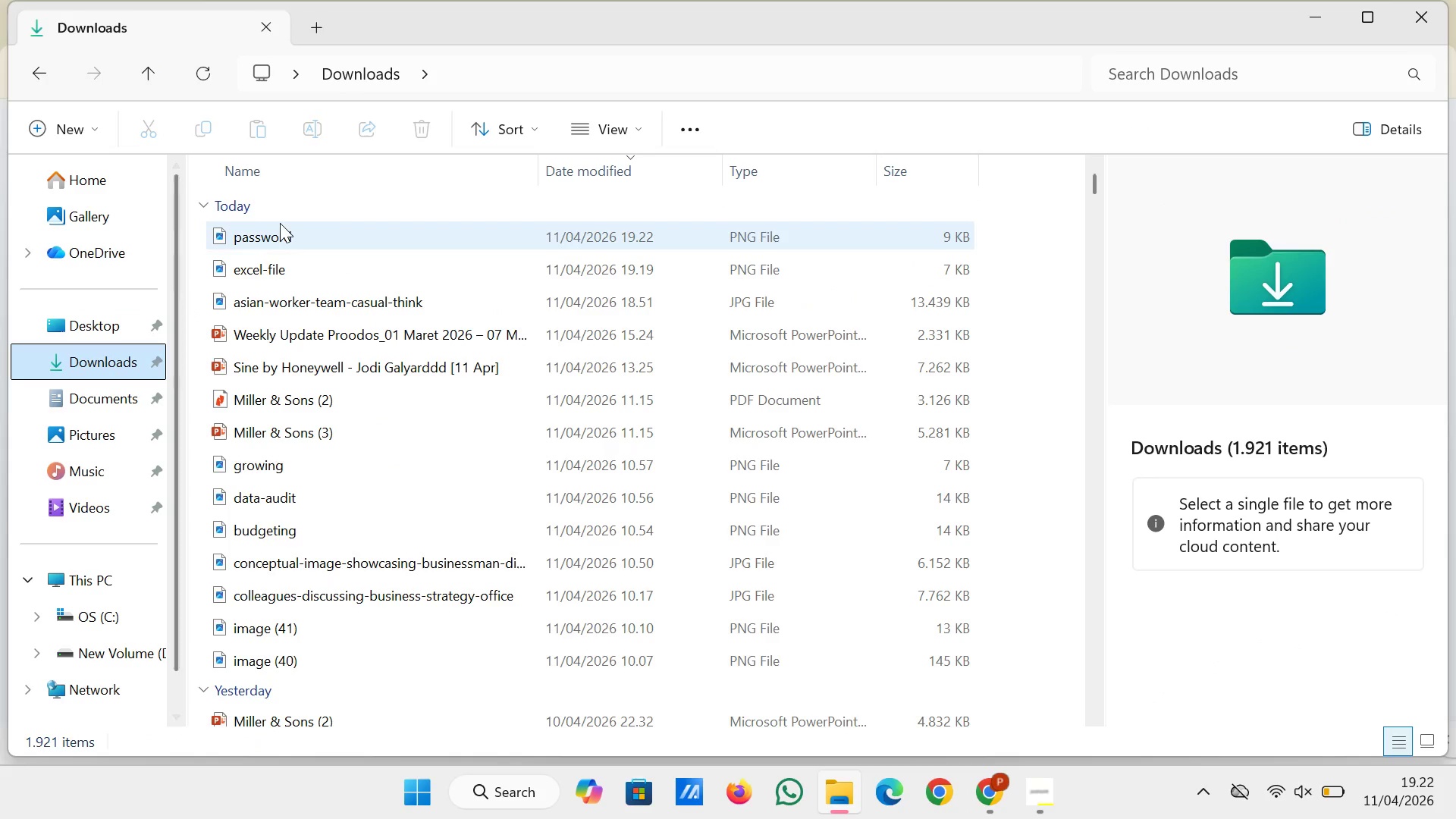 
left_click([280, 223])
 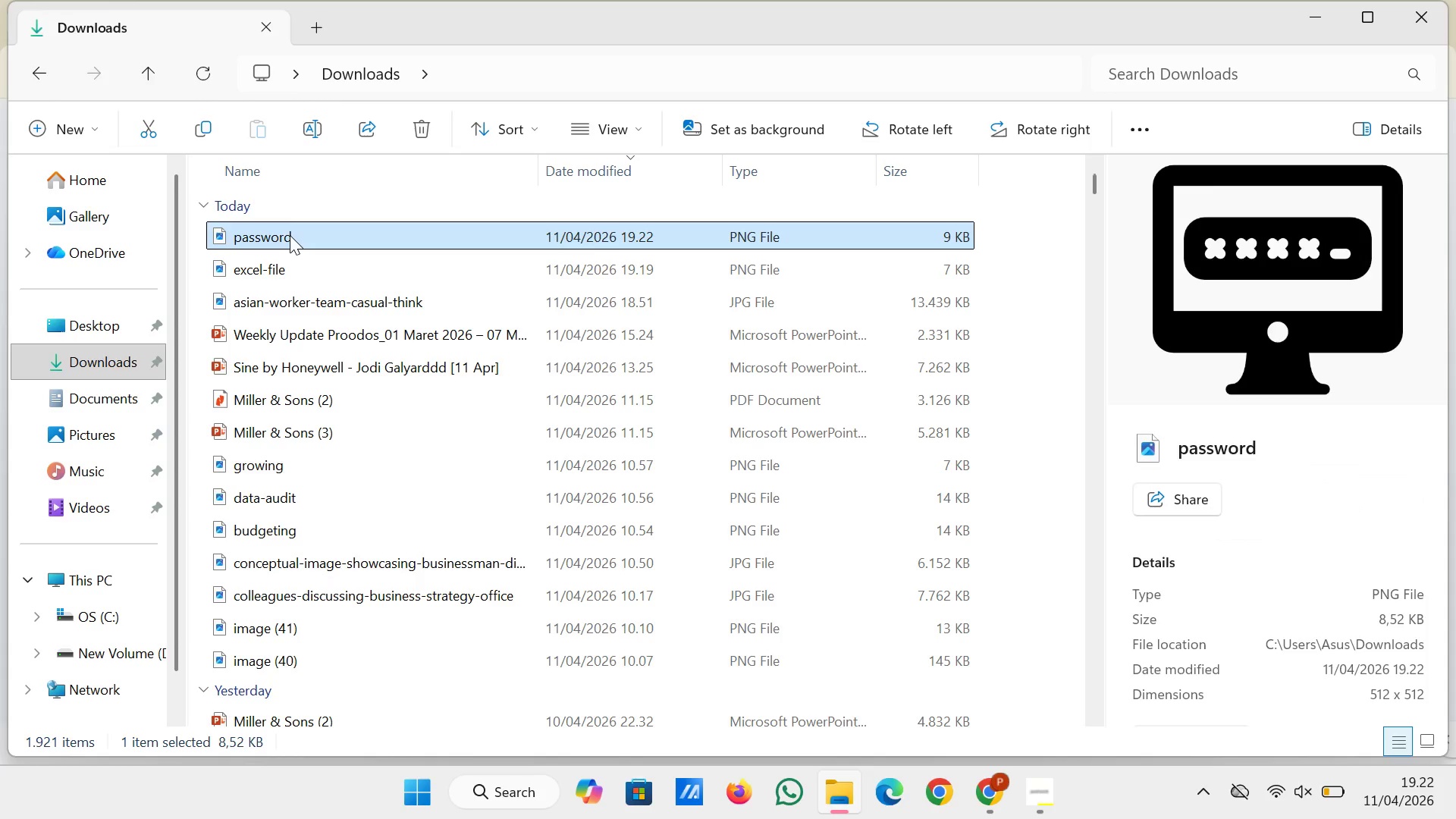 
left_click_drag(start_coordinate=[290, 235], to_coordinate=[774, 655])
 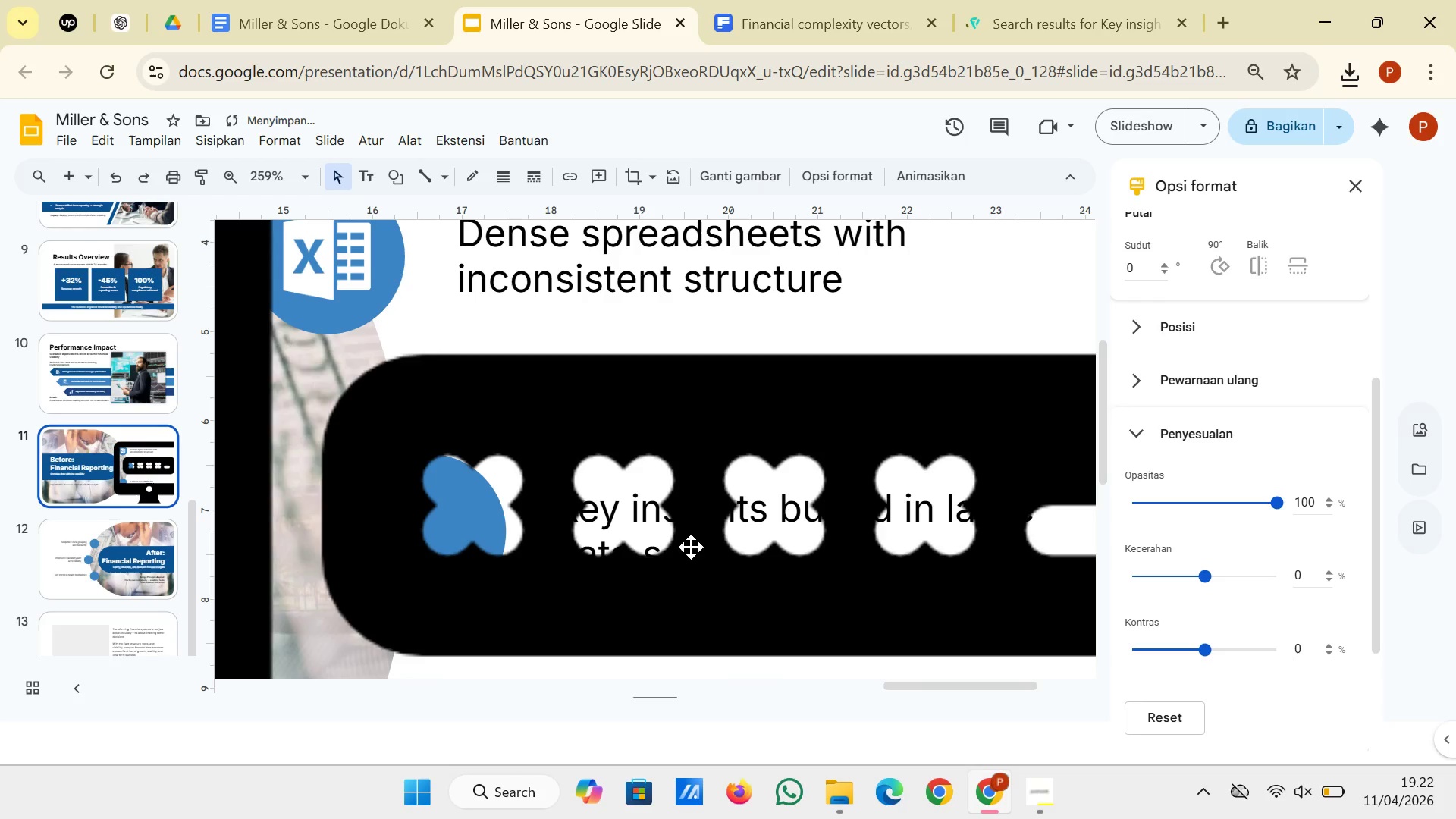 
hold_key(key=ControlLeft, duration=0.55)
scroll: coordinate [691, 547], scroll_direction: down, amount: 2.0
 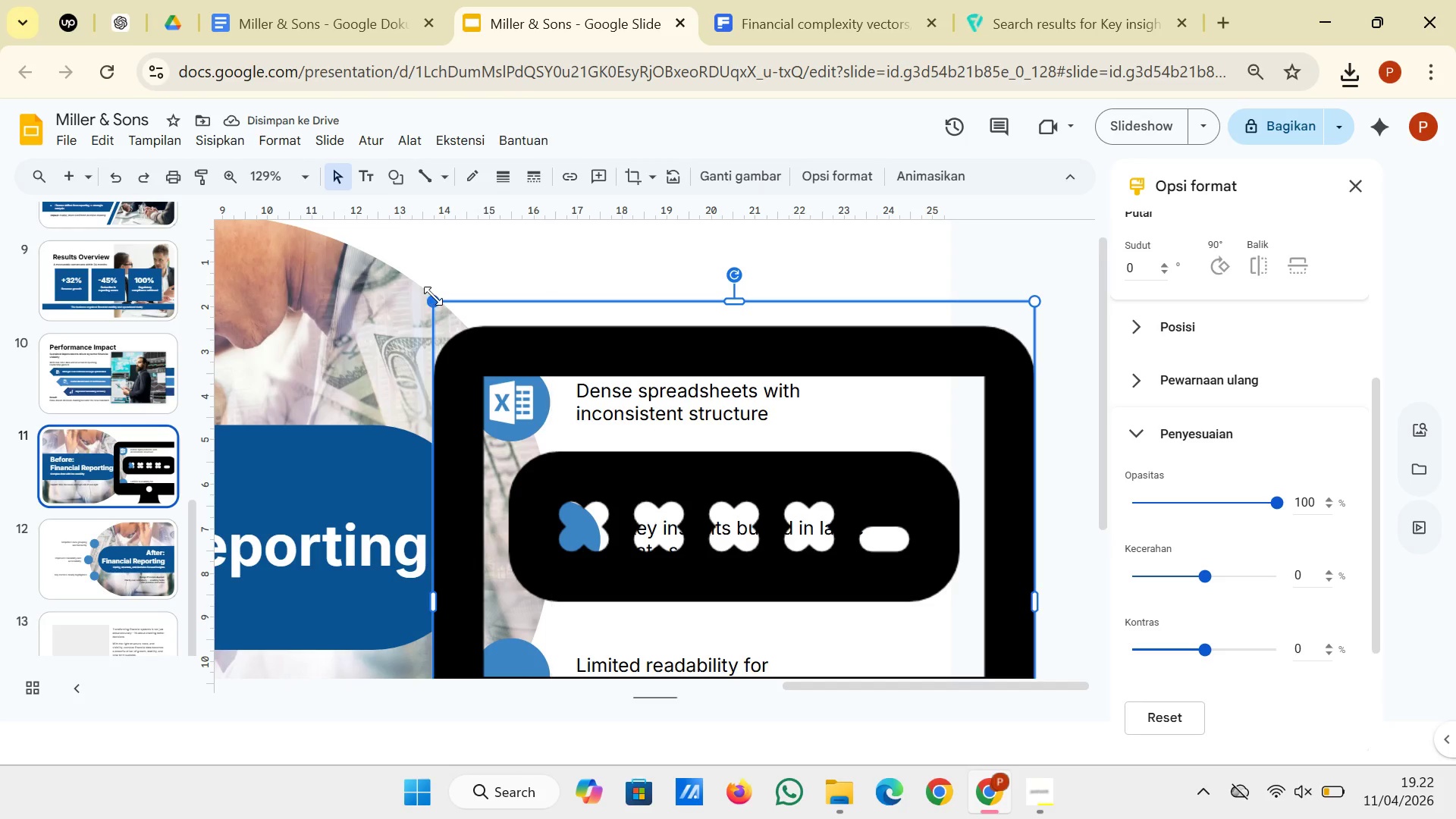 
left_click_drag(start_coordinate=[430, 296], to_coordinate=[836, 570])
 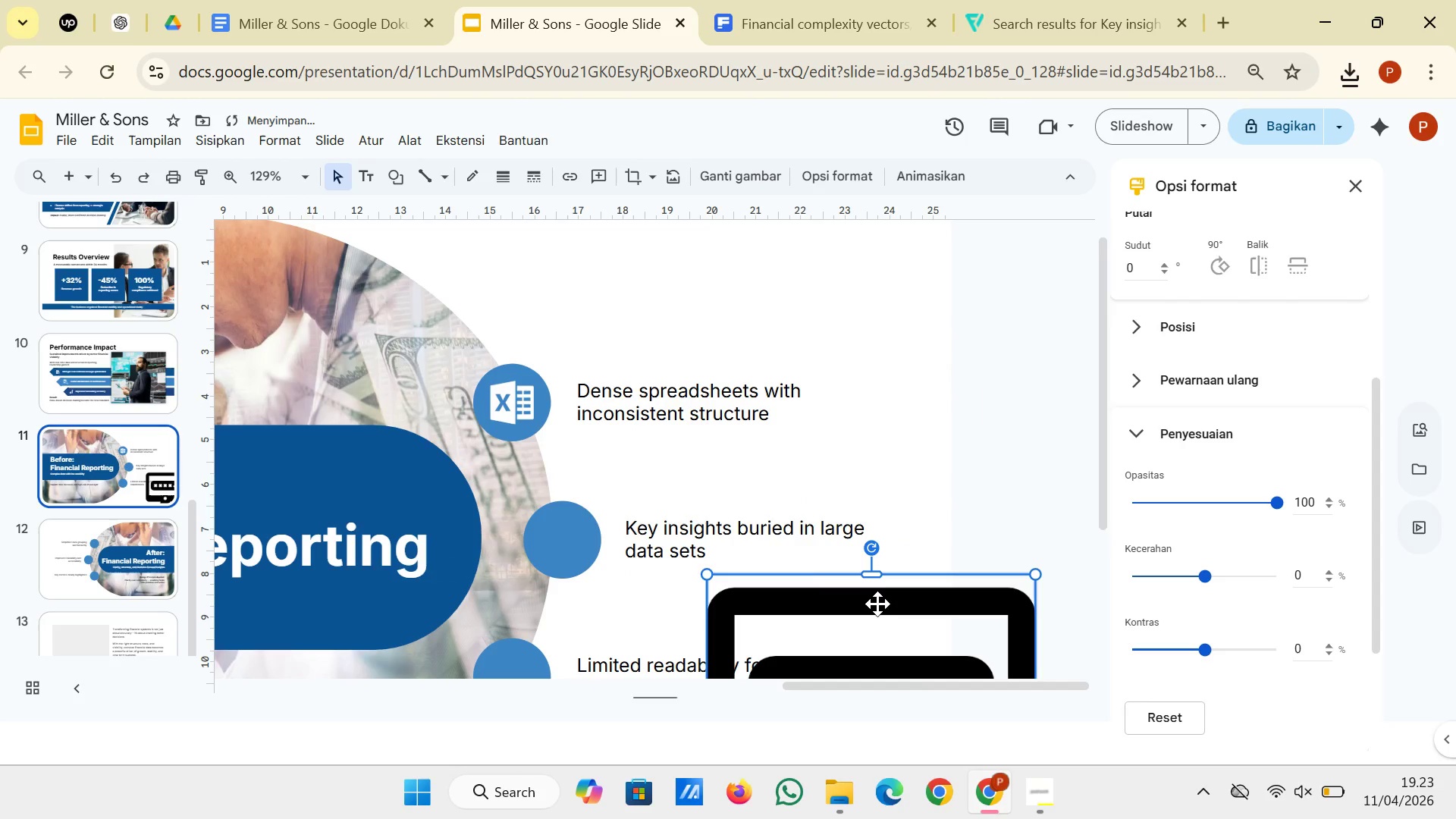 
left_click_drag(start_coordinate=[877, 604], to_coordinate=[601, 456])
 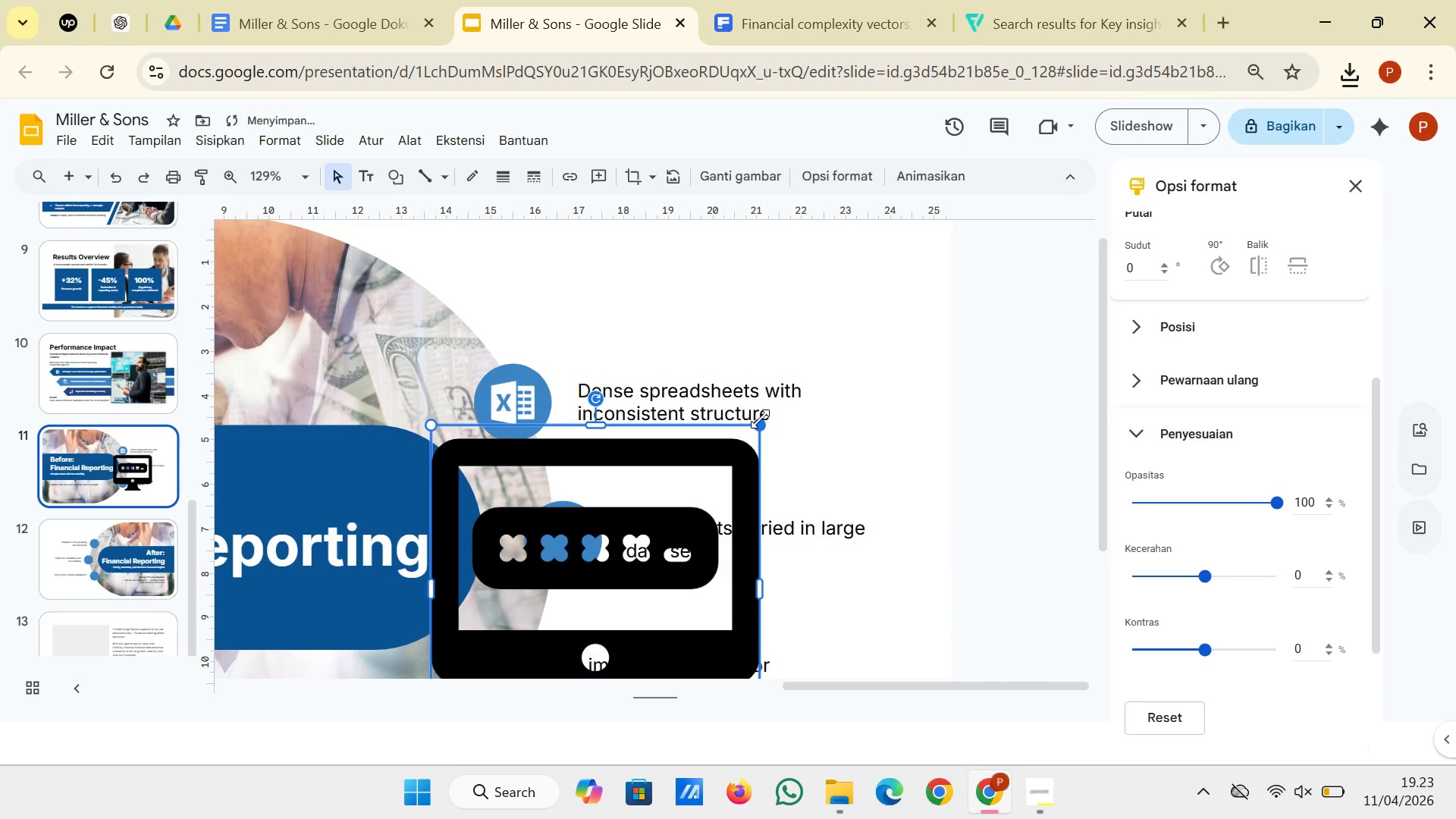 
left_click_drag(start_coordinate=[760, 419], to_coordinate=[507, 604])
 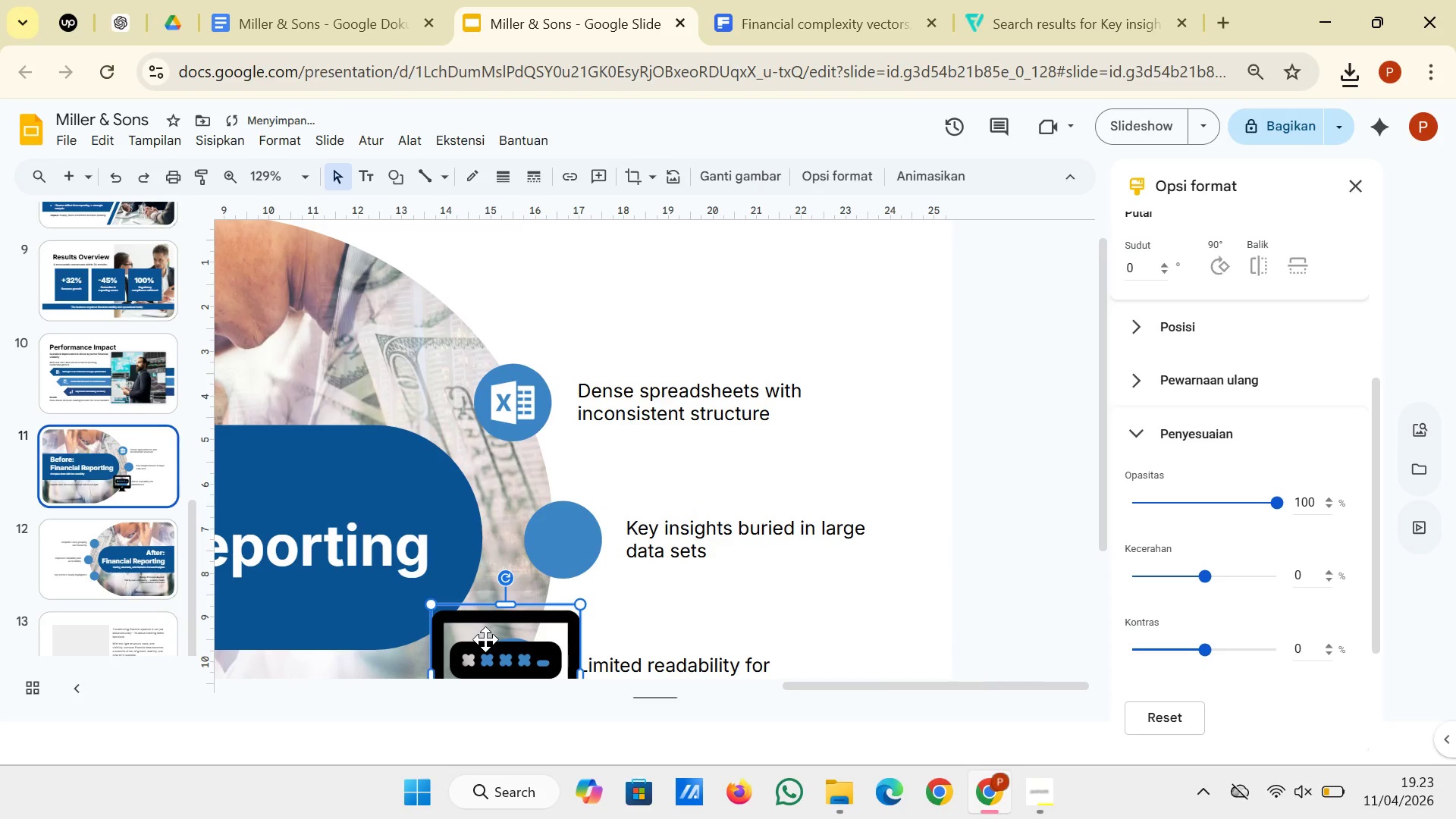 
left_click_drag(start_coordinate=[485, 640], to_coordinate=[567, 515])
 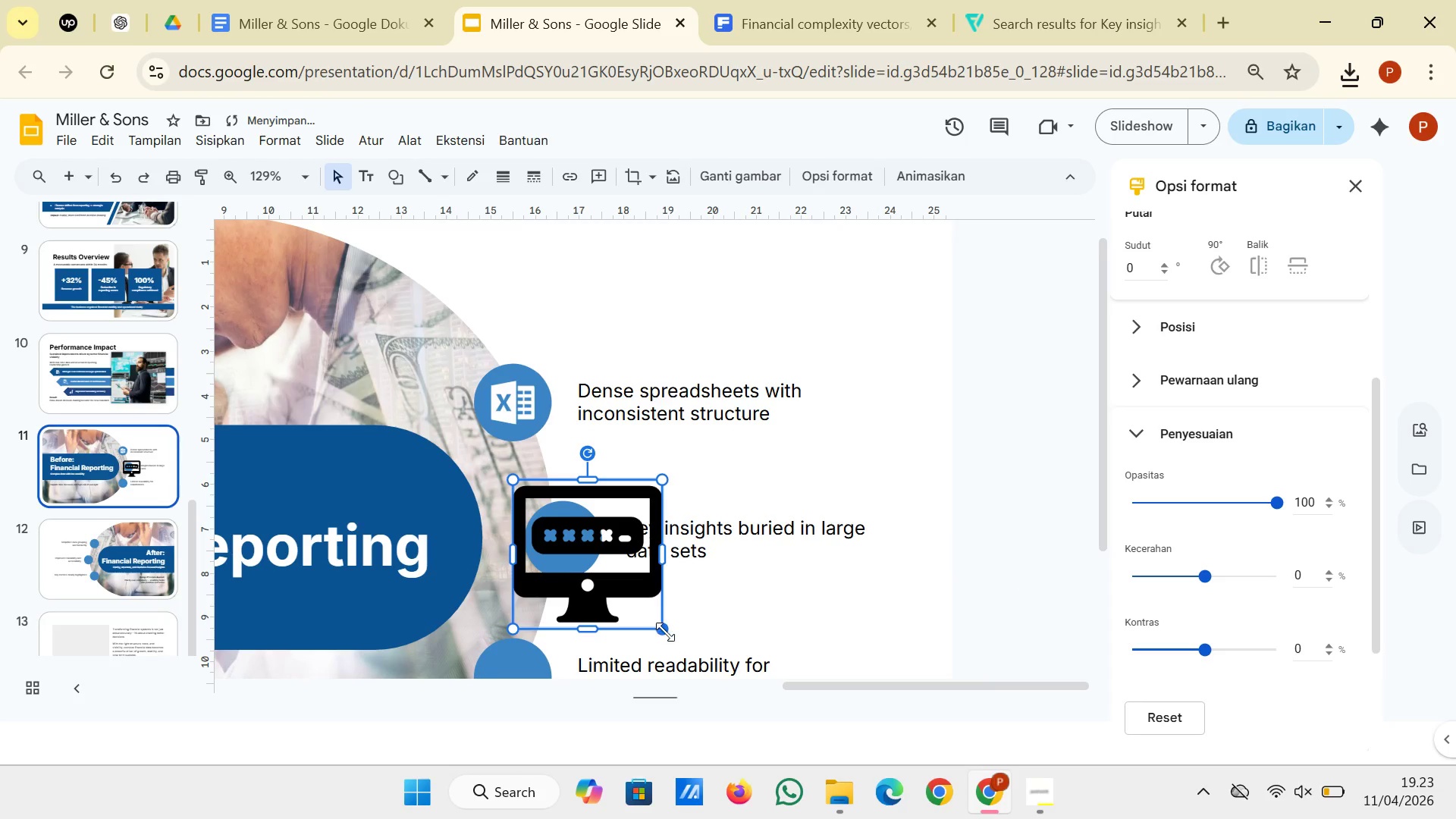 
left_click_drag(start_coordinate=[665, 632], to_coordinate=[548, 538])
 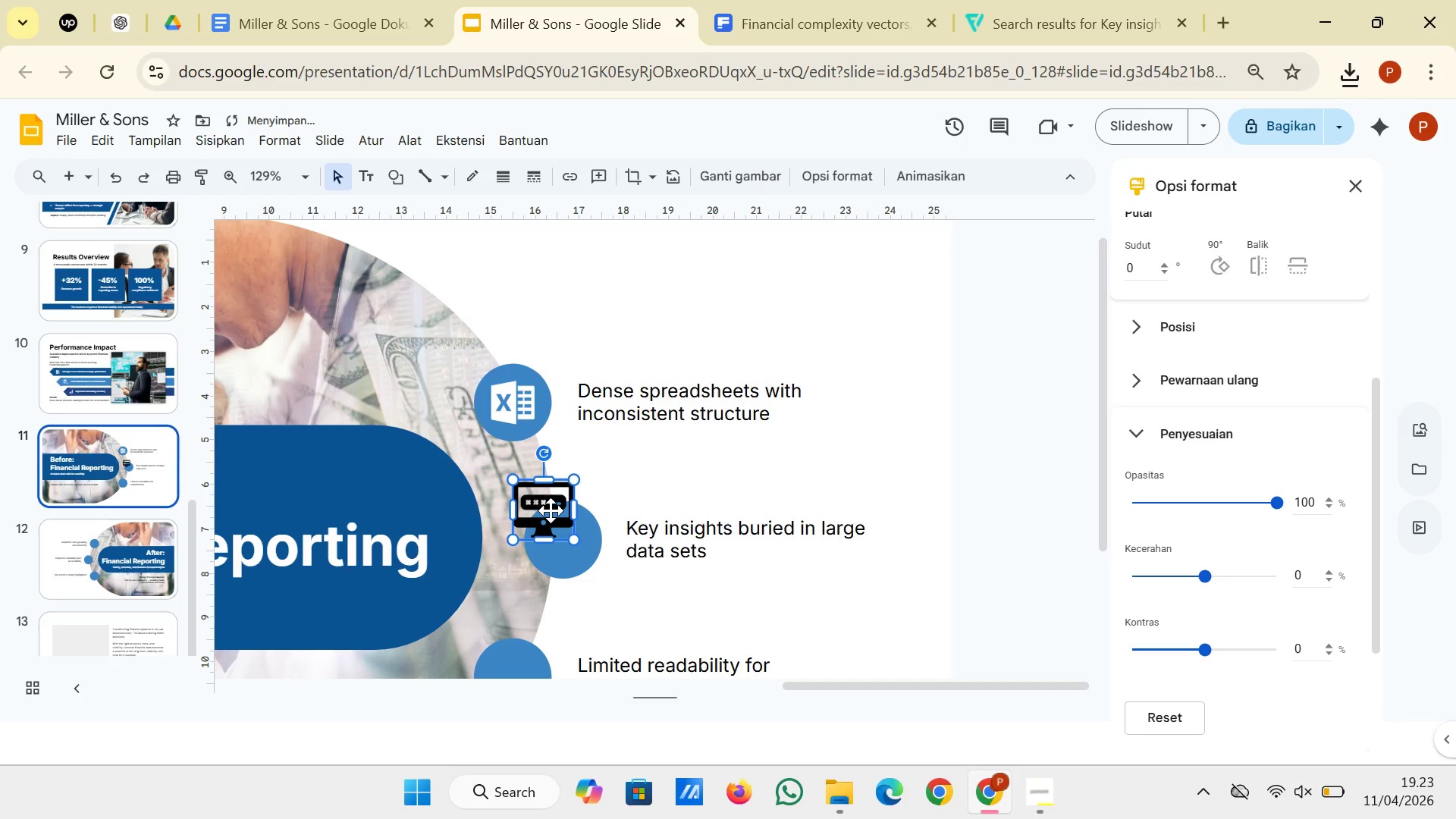 
left_click_drag(start_coordinate=[551, 510], to_coordinate=[537, 479])
 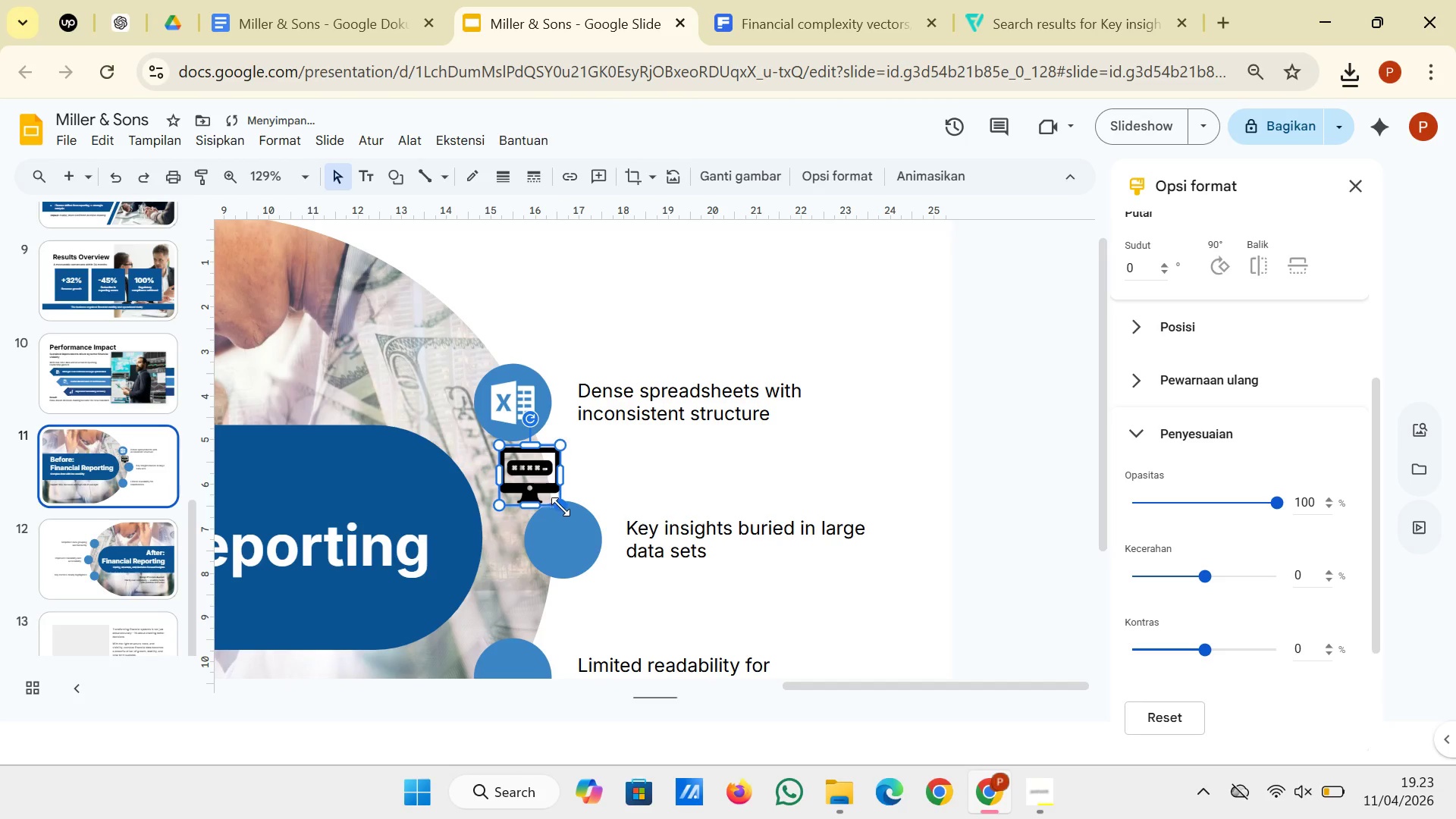 
left_click_drag(start_coordinate=[560, 507], to_coordinate=[516, 489])
 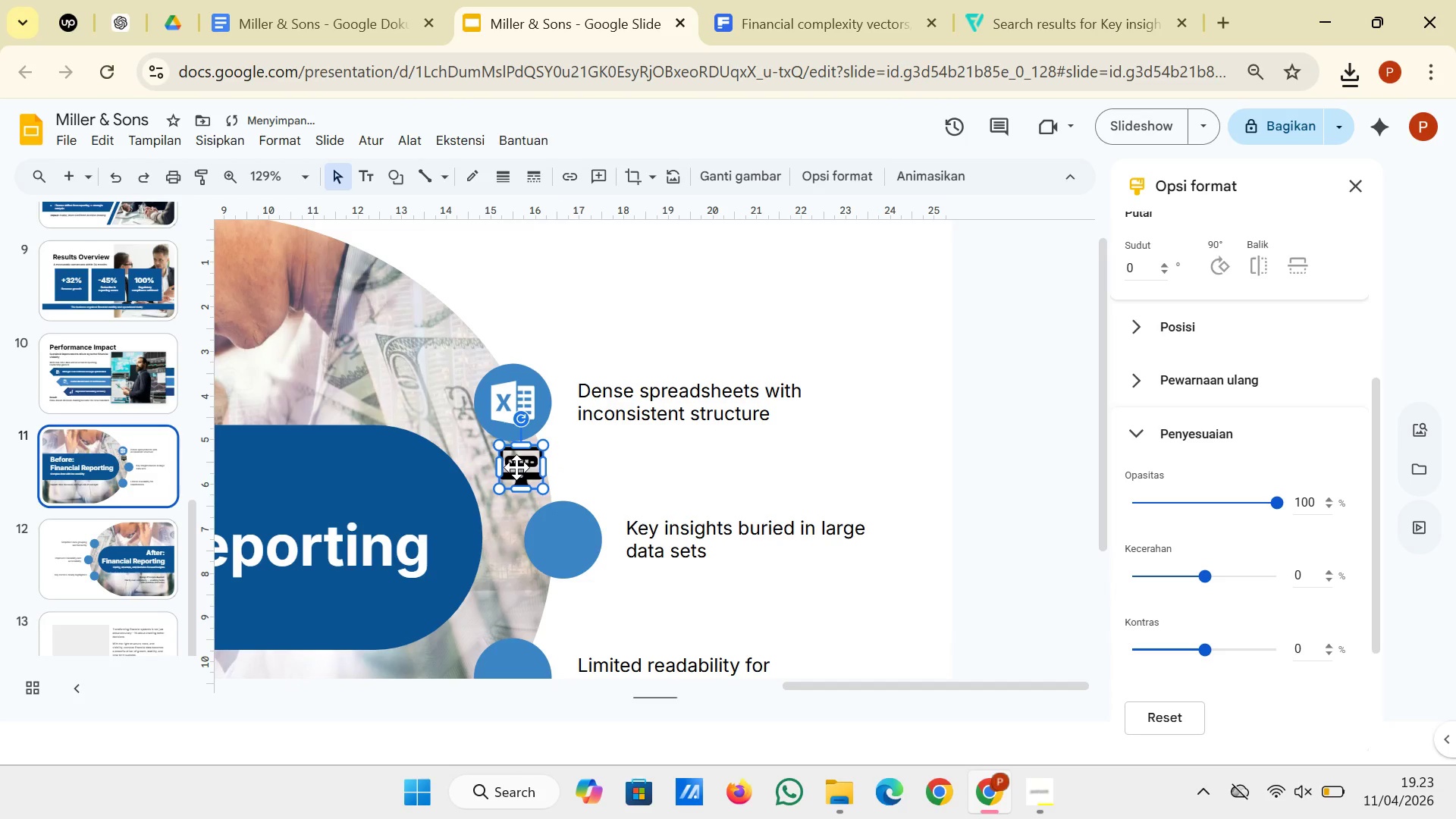 
left_click_drag(start_coordinate=[517, 467], to_coordinate=[557, 541])
 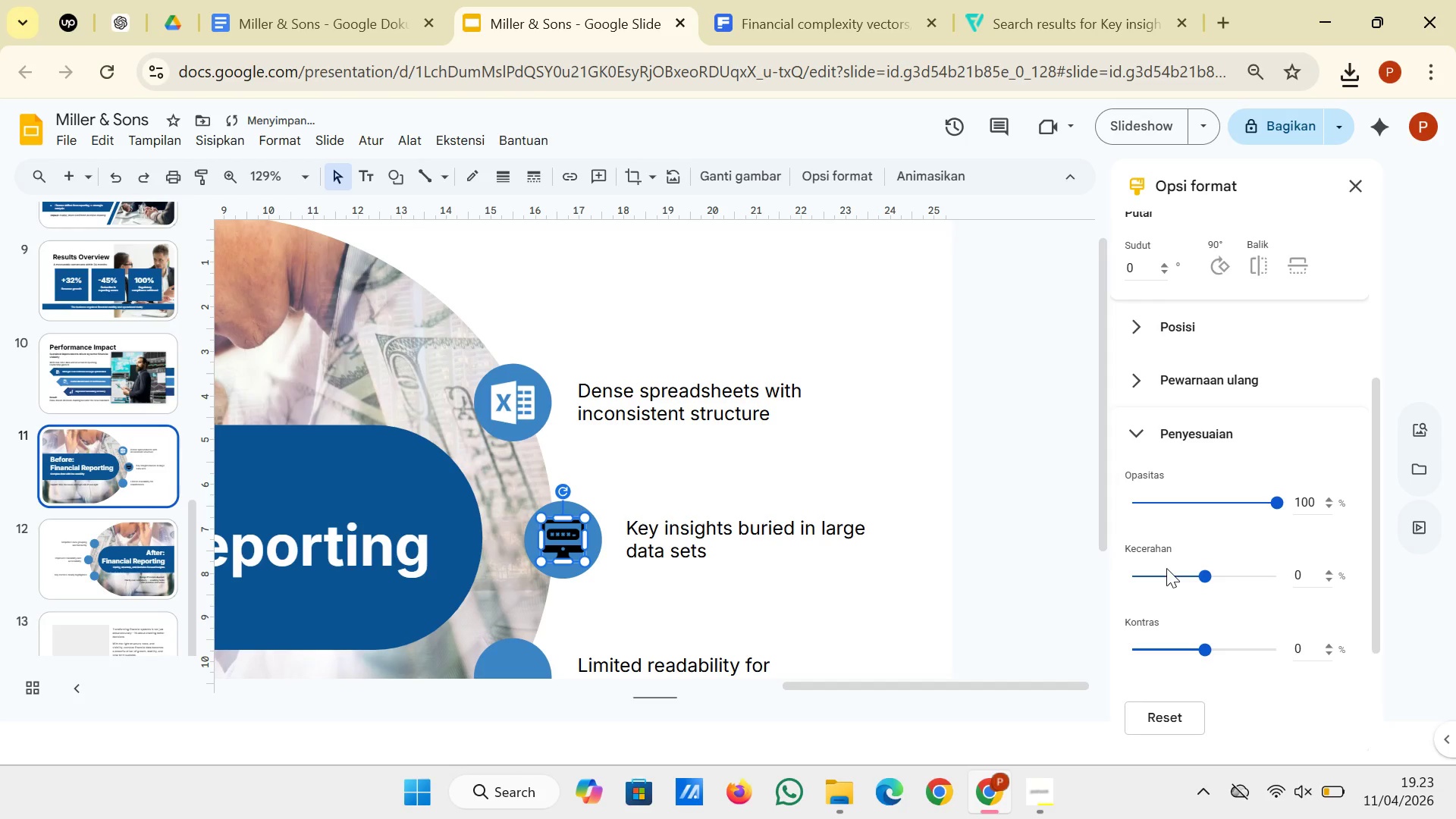 
left_click_drag(start_coordinate=[1202, 573], to_coordinate=[1305, 529])
 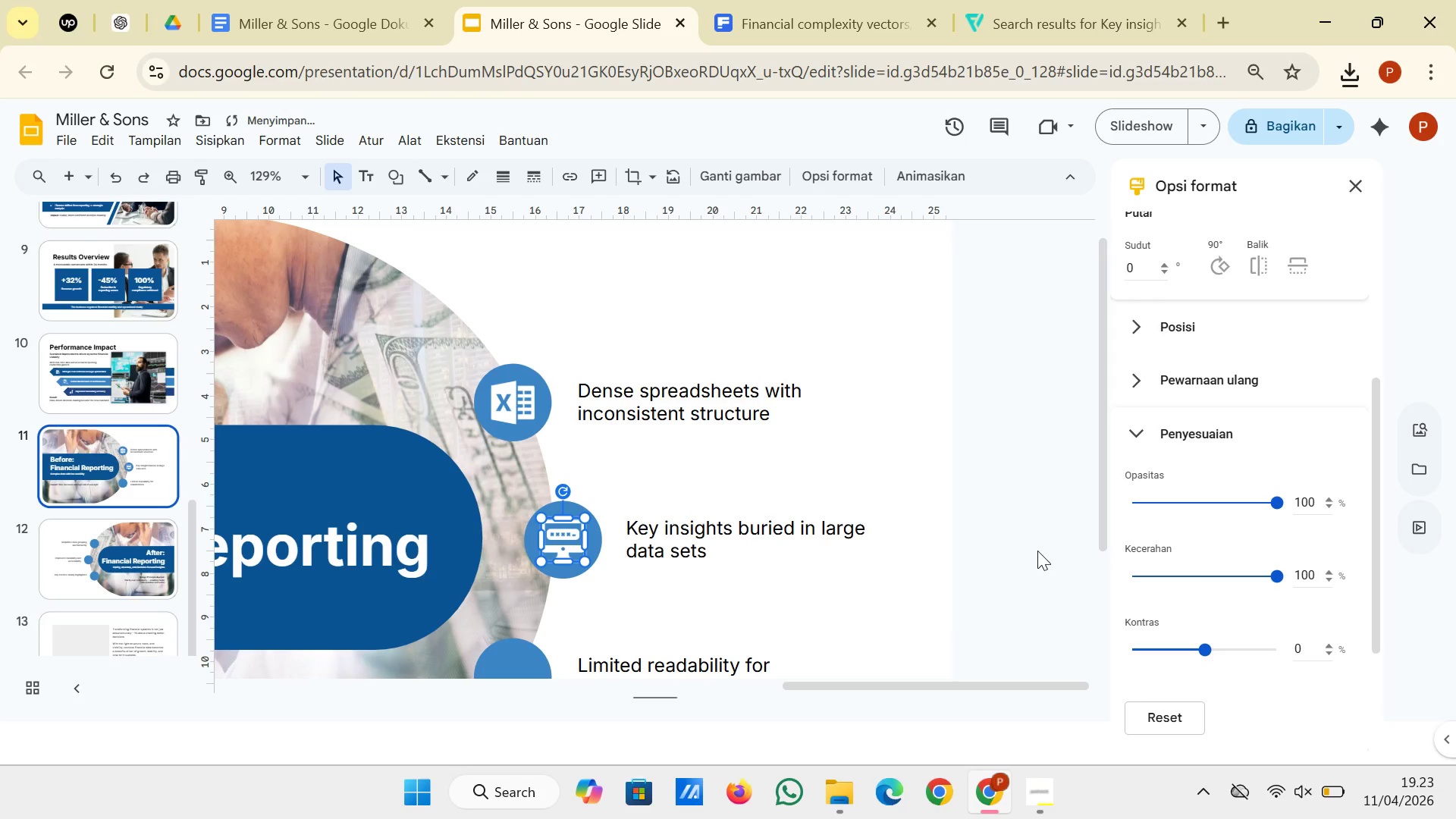 
left_click([1037, 551])
 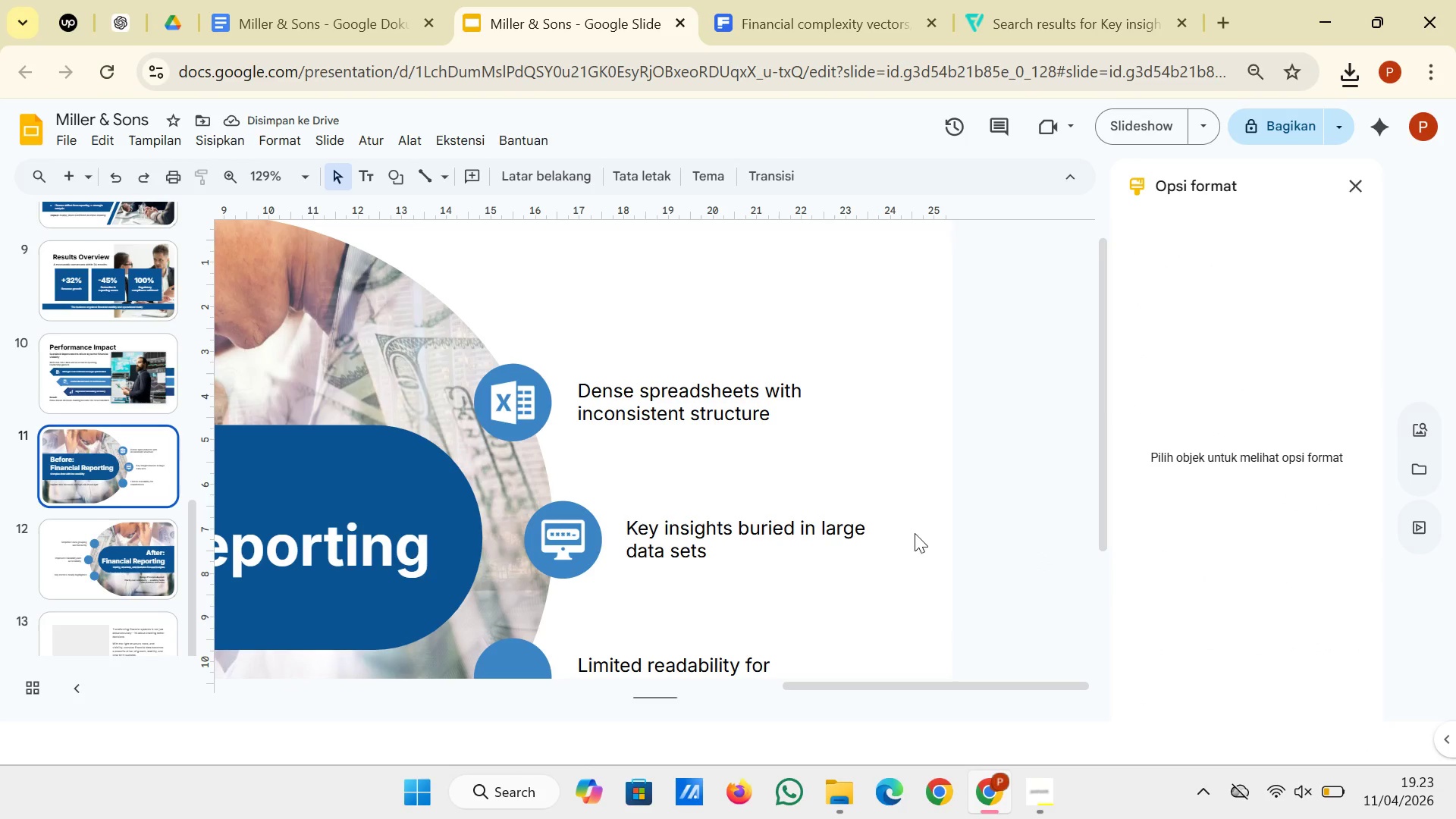 
scroll: coordinate [811, 521], scroll_direction: down, amount: 2.0
 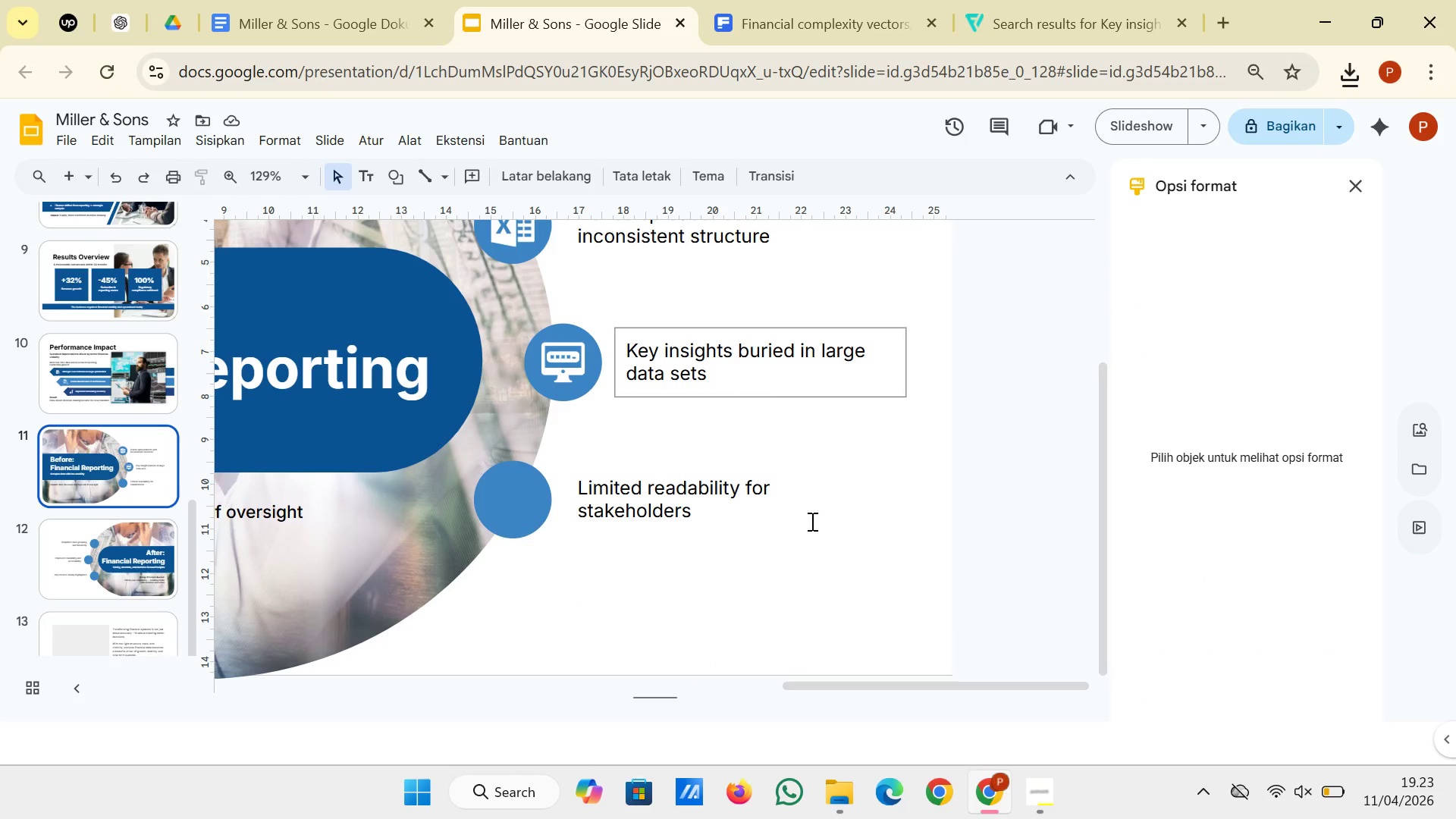 
left_click([984, 30])
 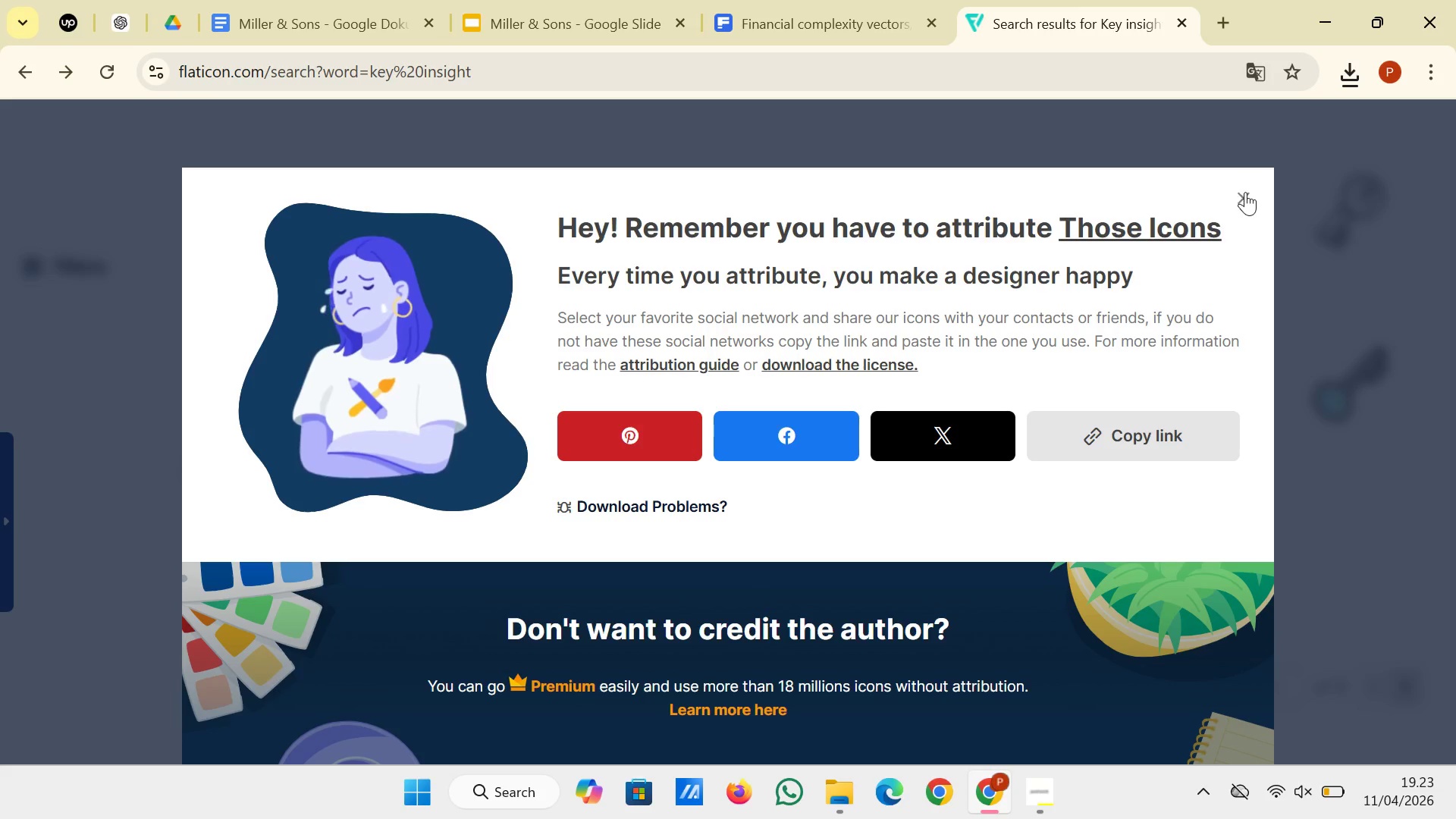 
left_click([1244, 192])
 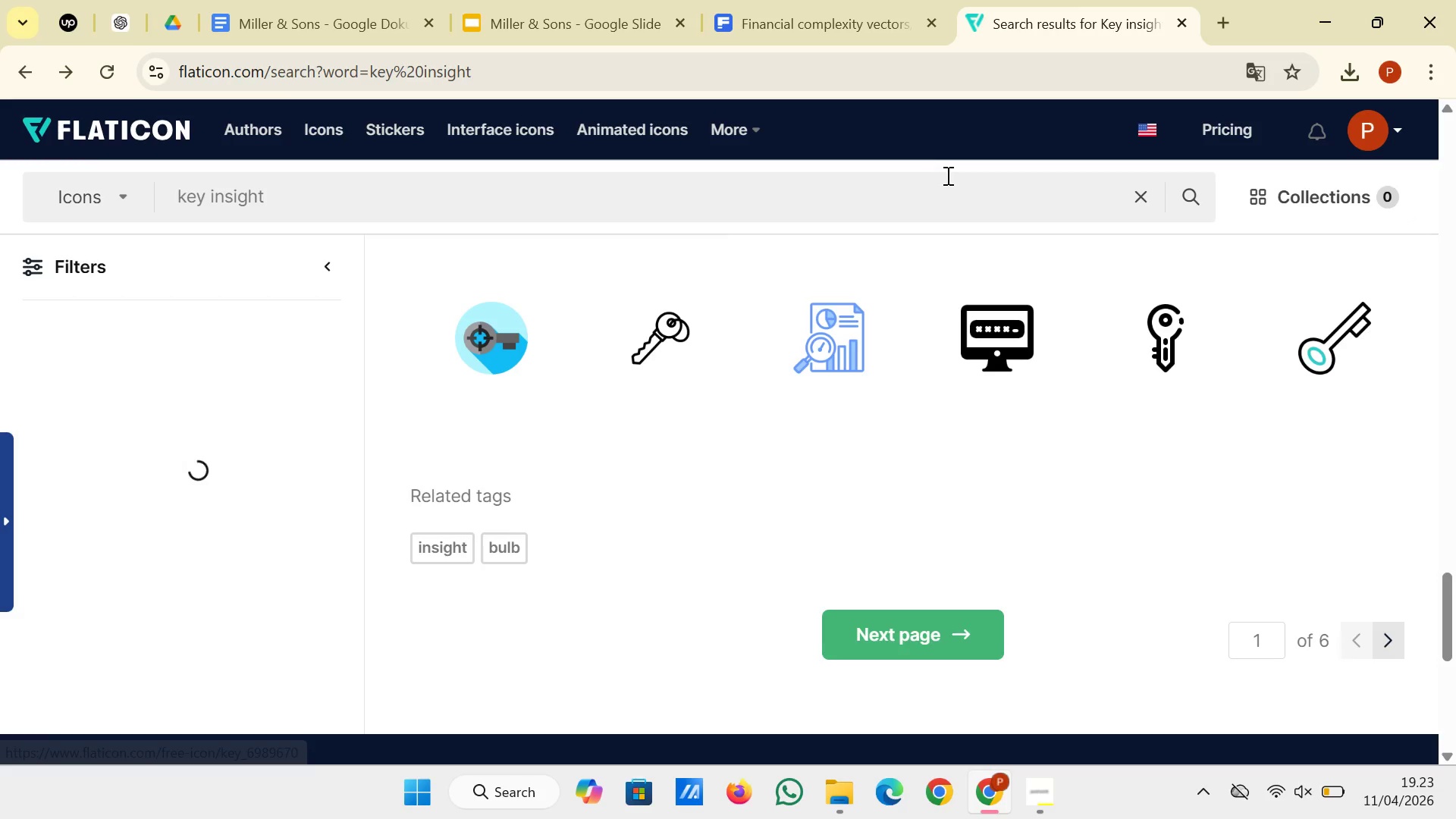 
left_click([947, 177])
 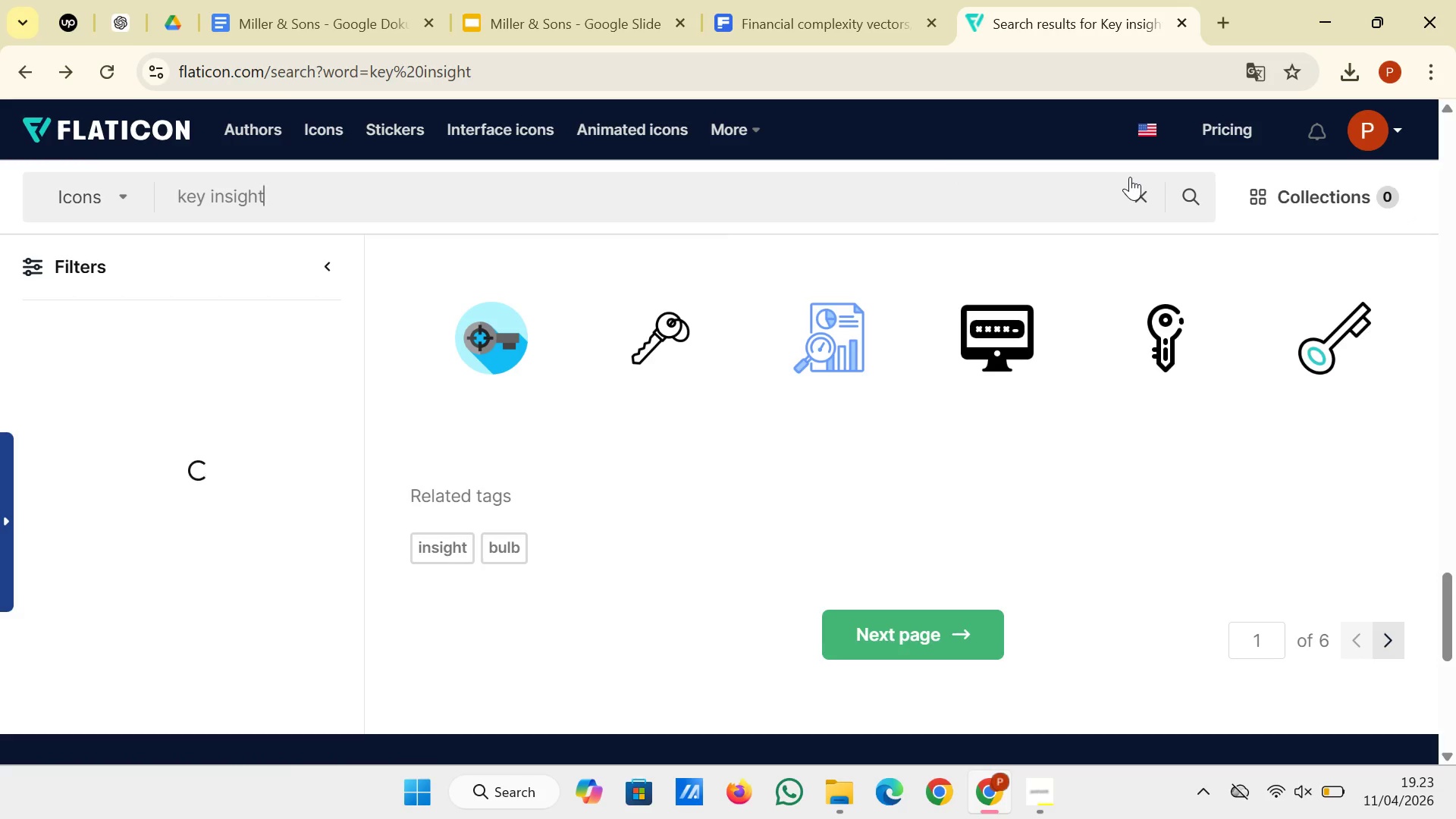 
left_click([1138, 184])
 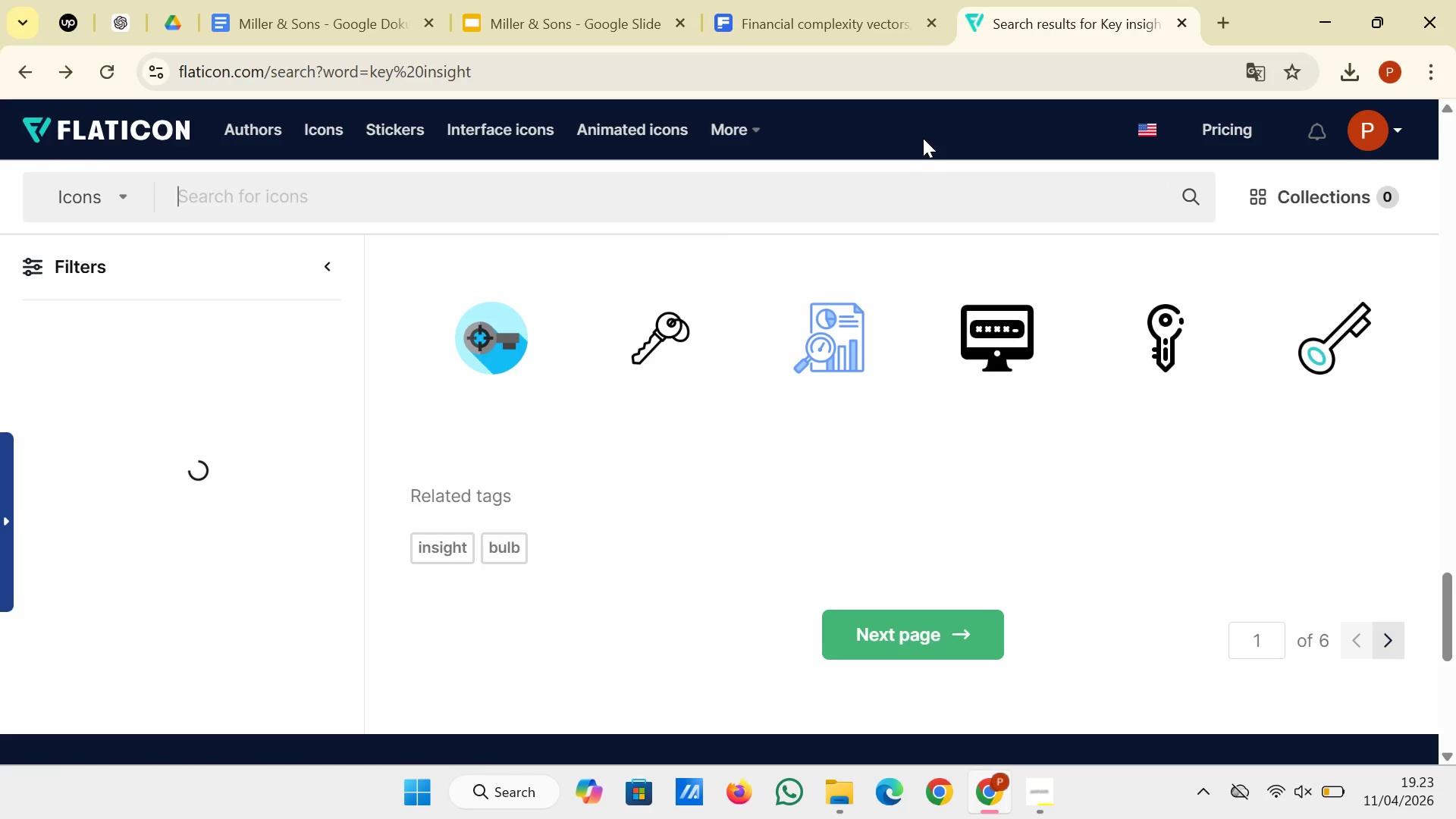 
left_click([915, 178])
 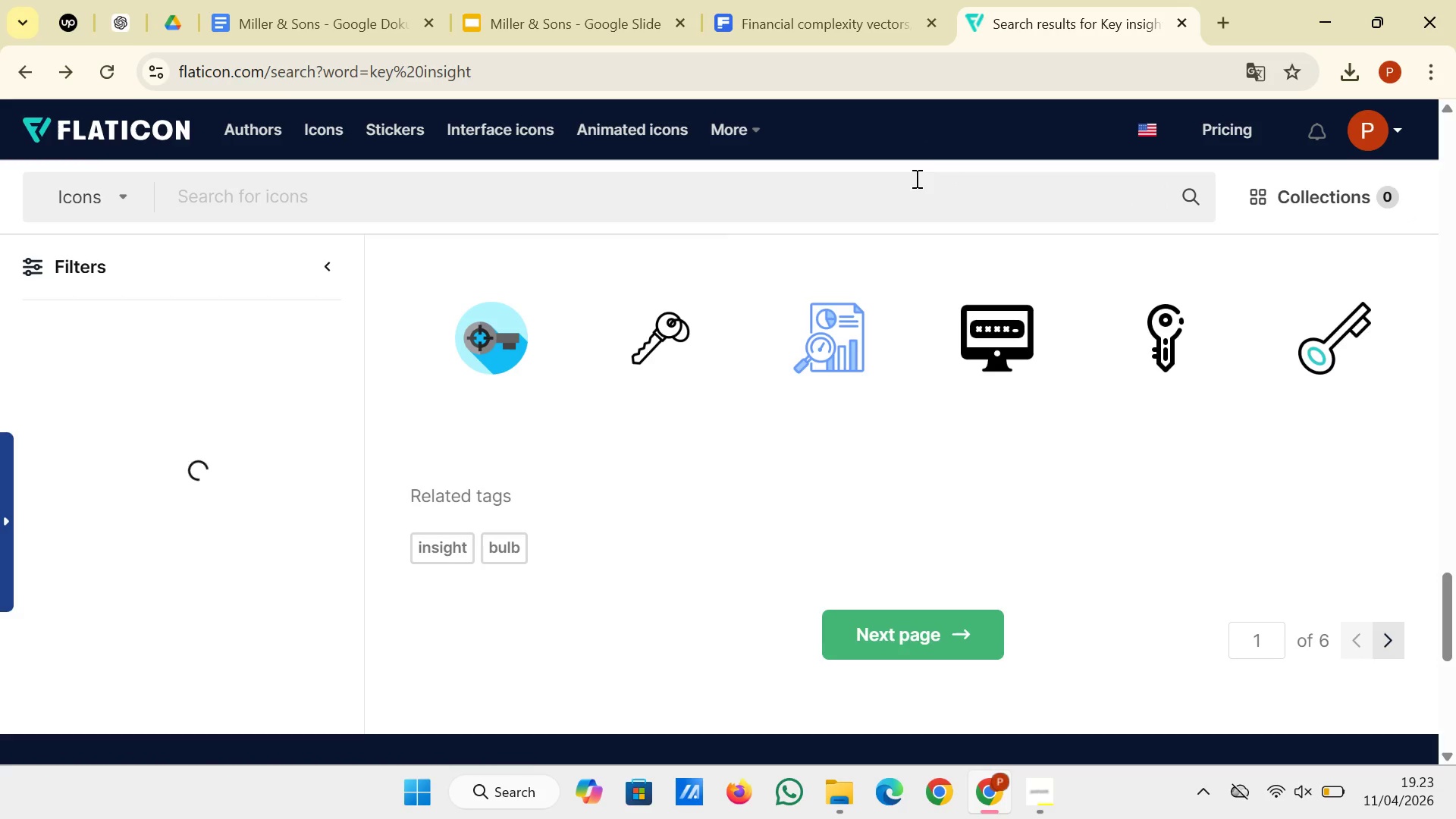 
type(read)
 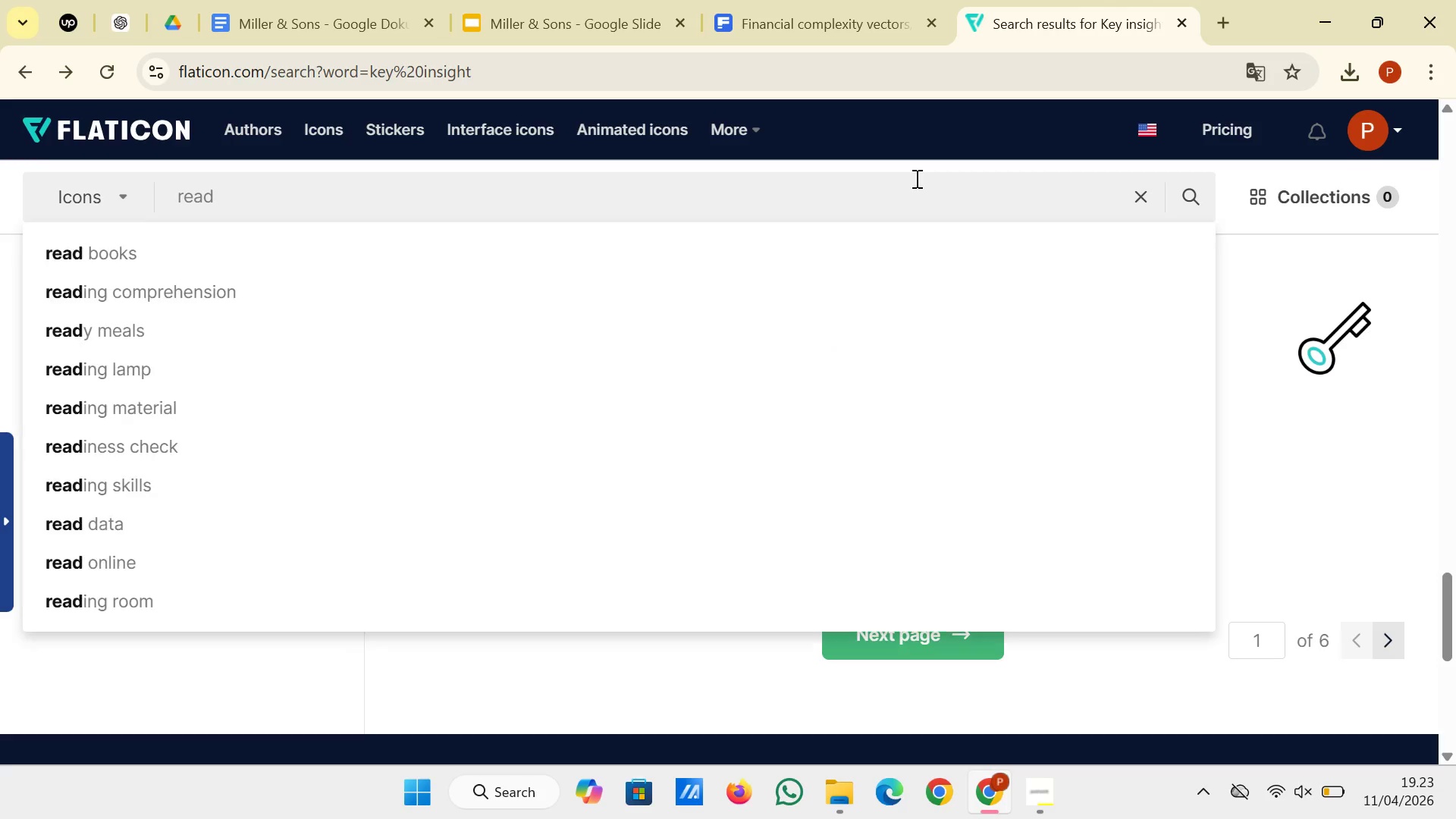 
key(Enter)
 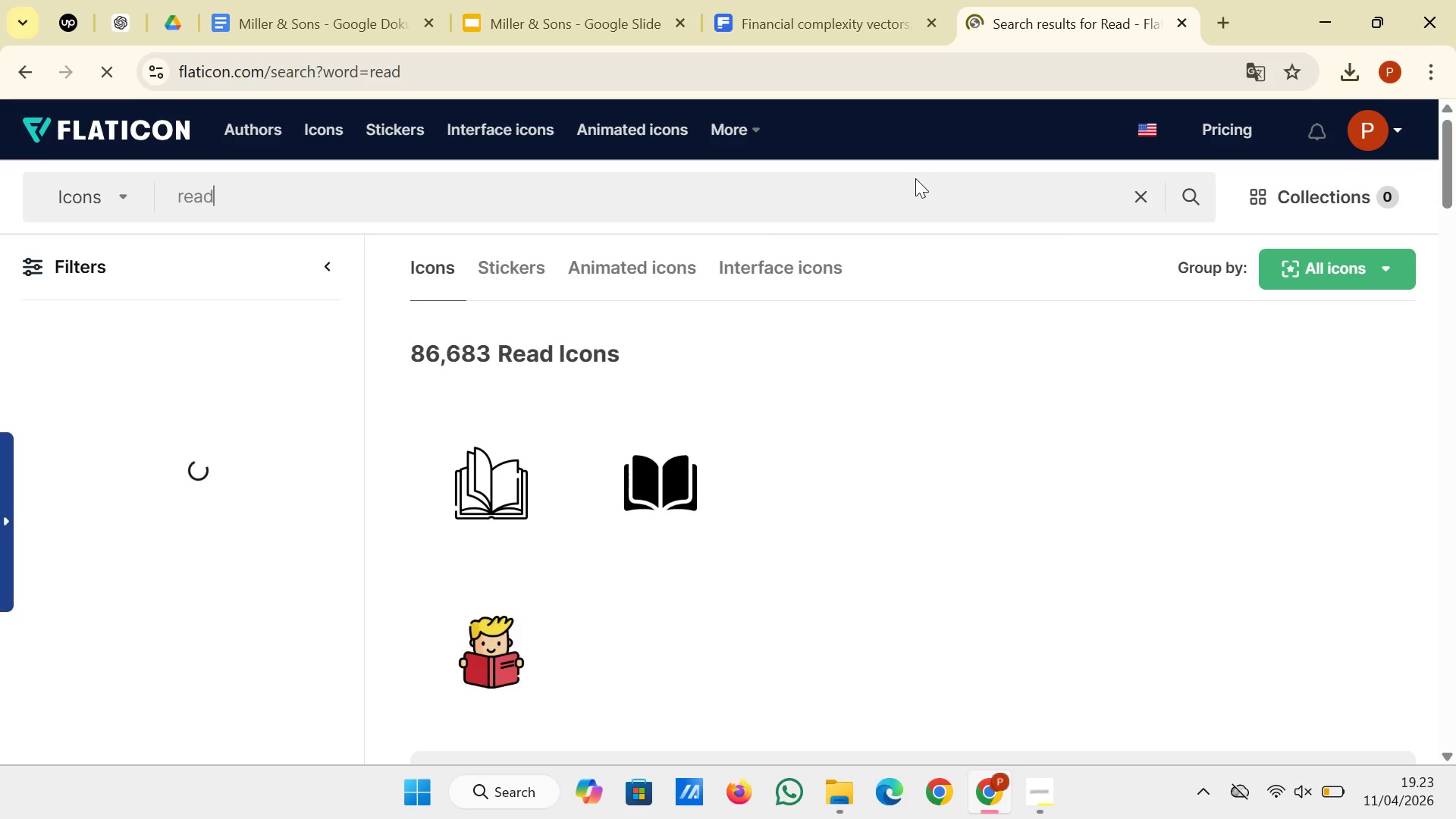 
wait(10.62)
 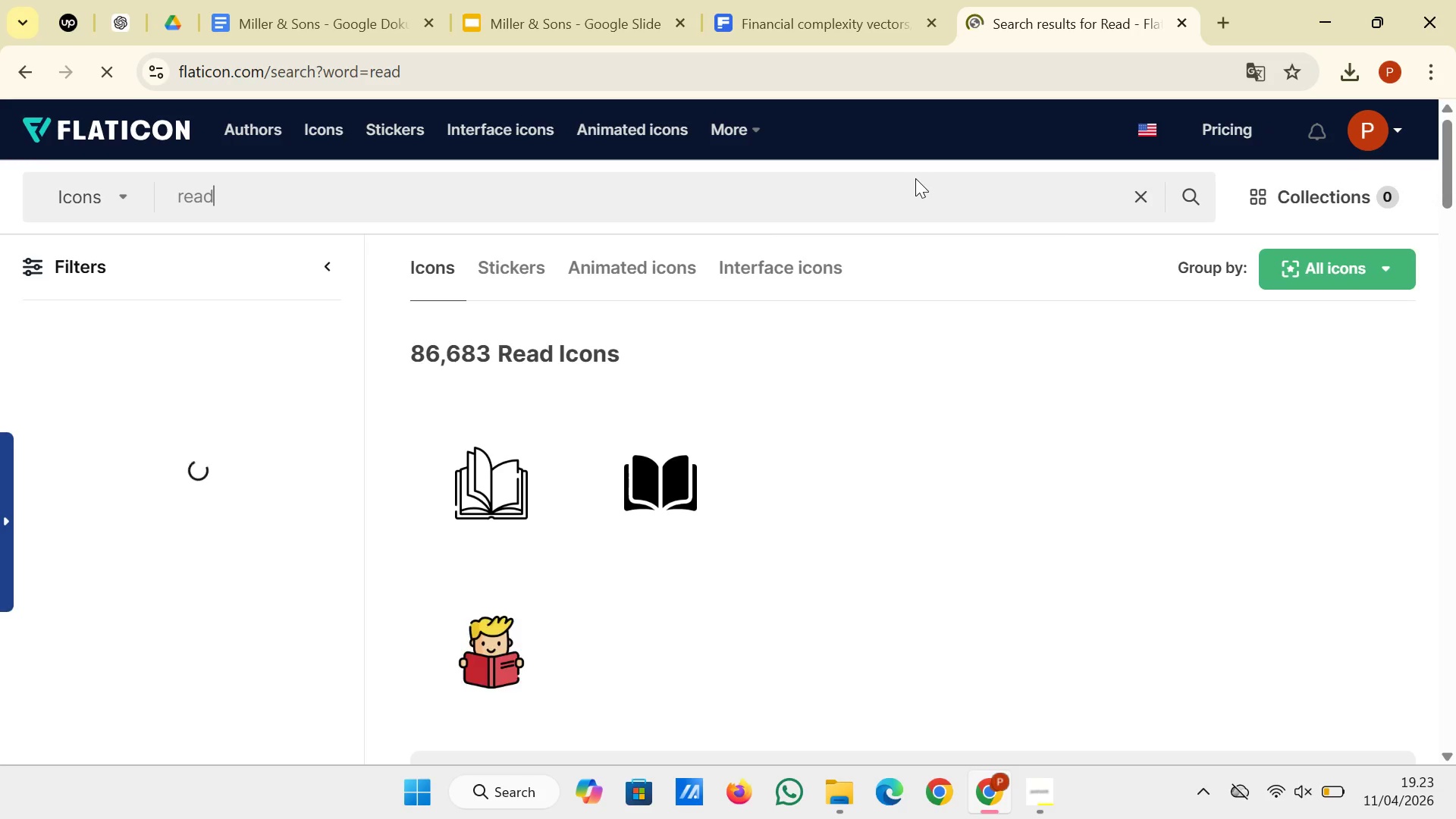 
scroll: coordinate [996, 259], scroll_direction: down, amount: 2.0
 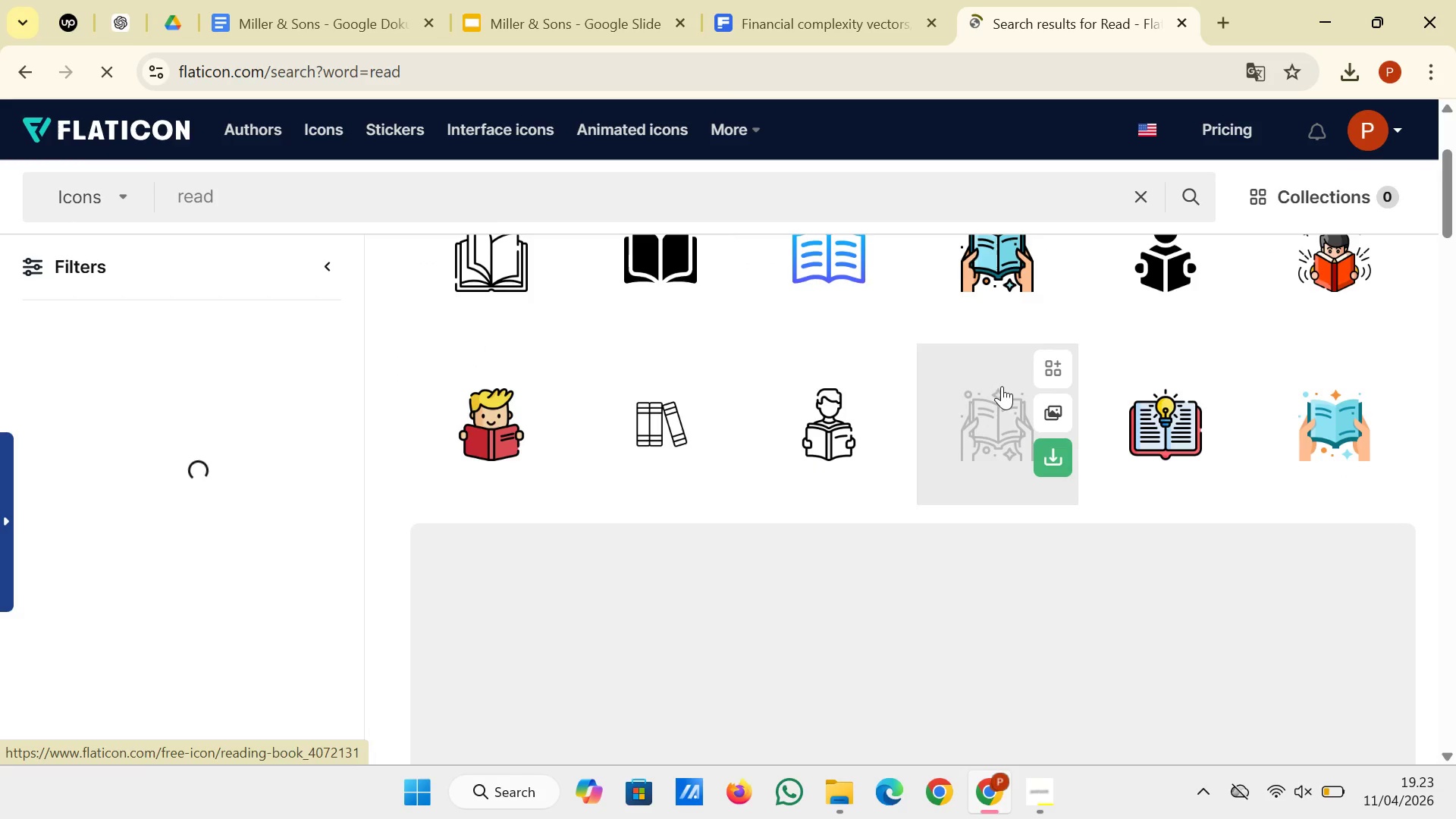 
scroll: coordinate [1001, 398], scroll_direction: up, amount: 3.0
 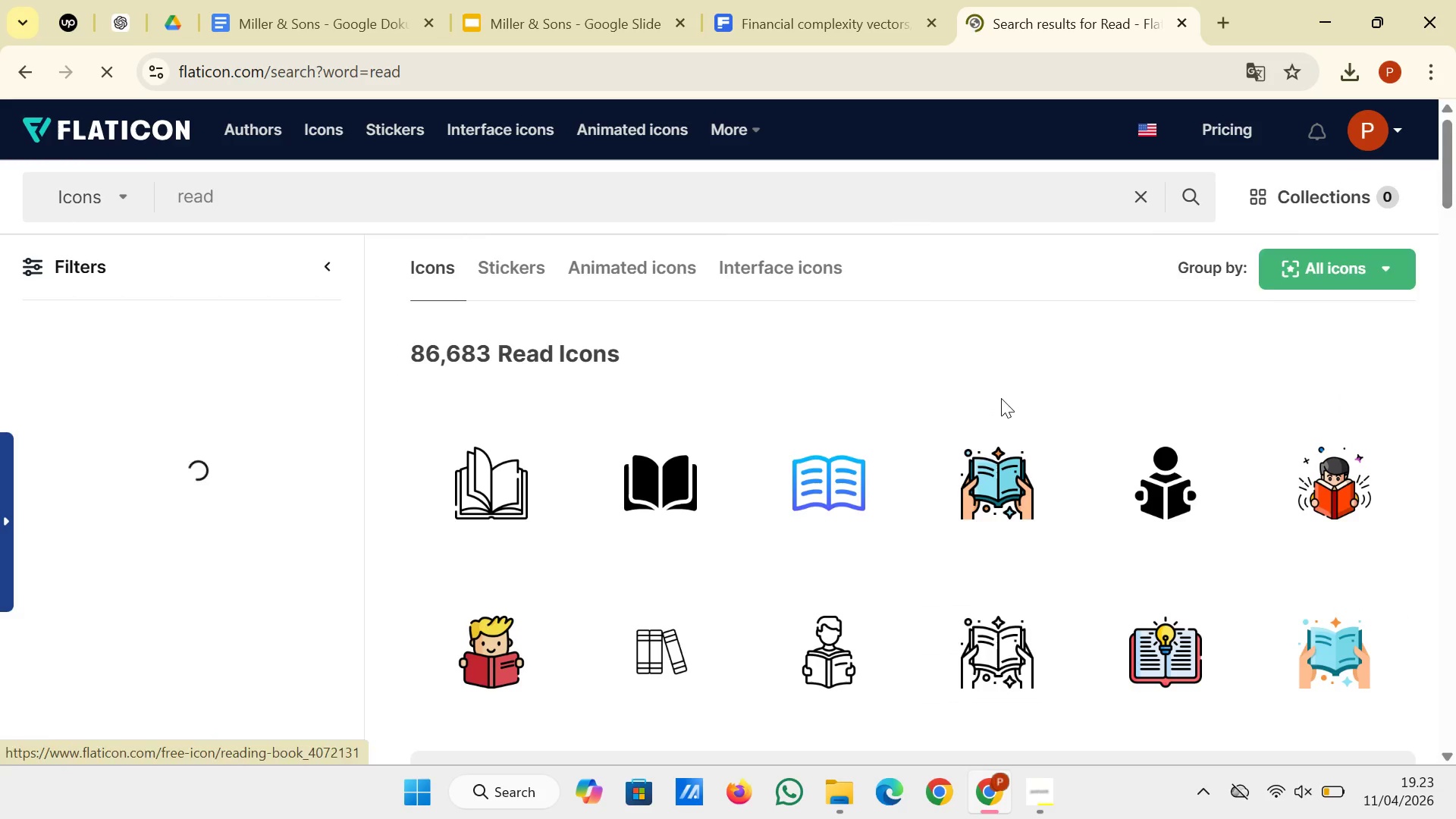 
scroll: coordinate [995, 399], scroll_direction: down, amount: 8.0
 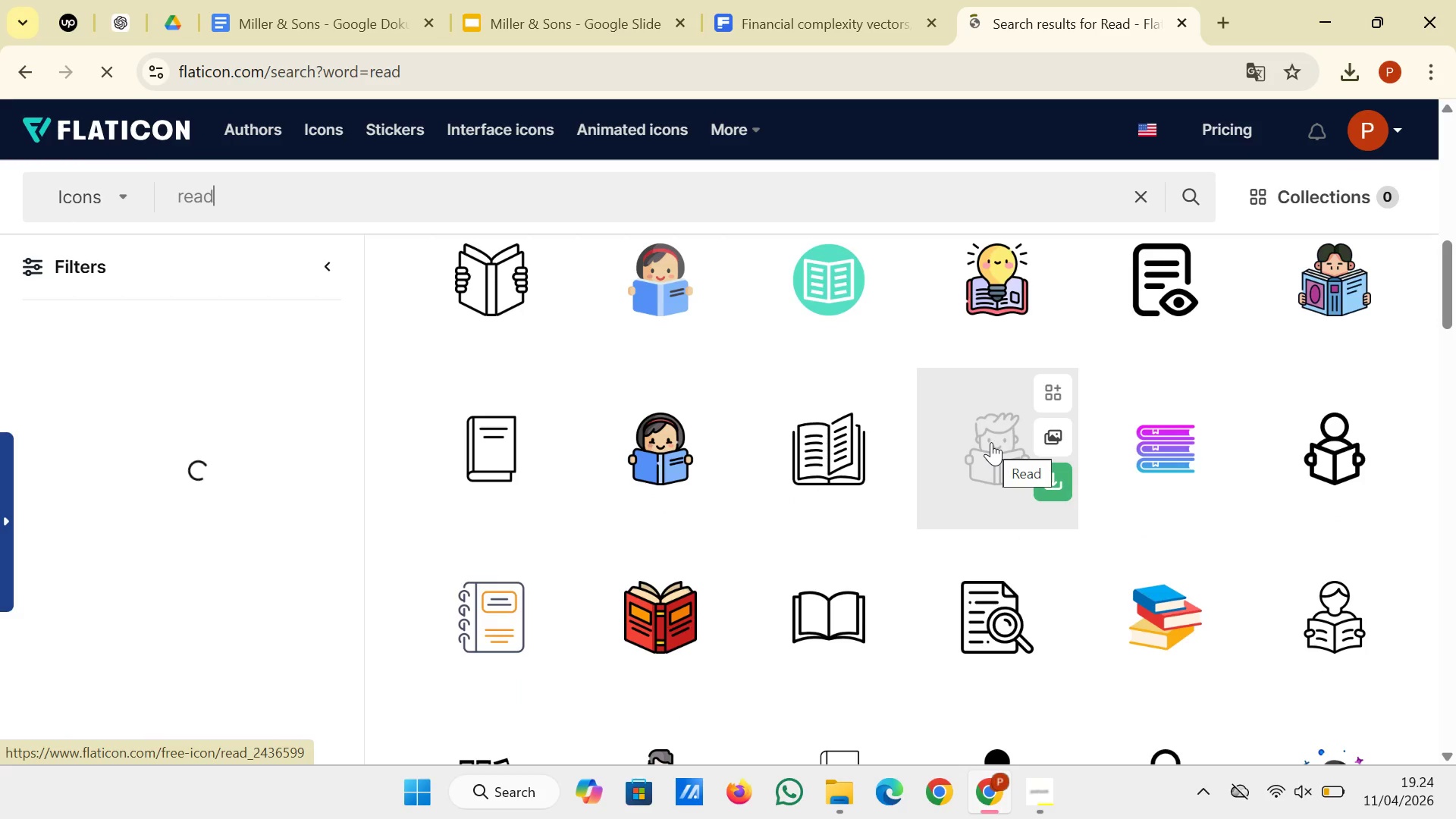 
wait(8.41)
 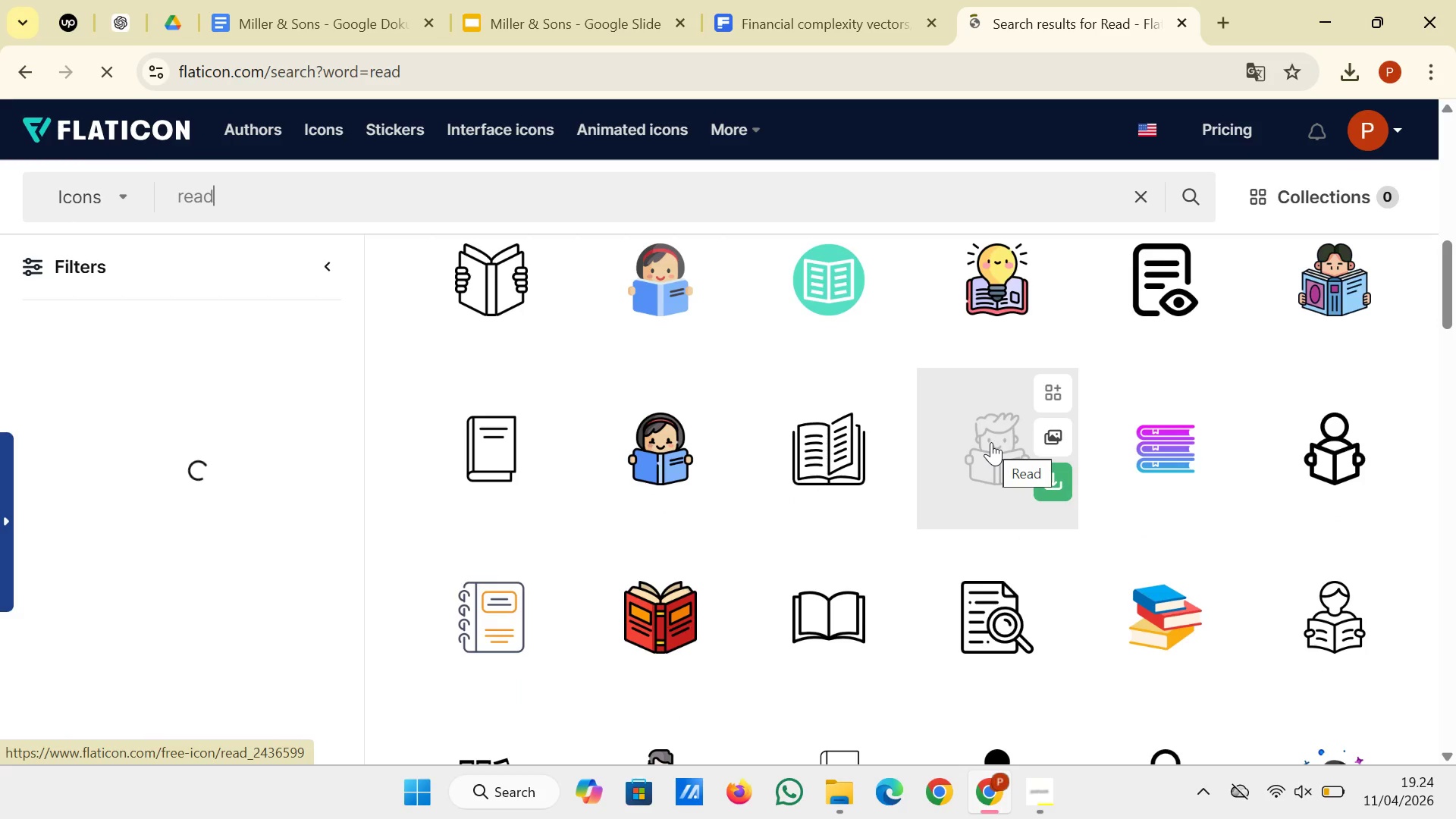 
scroll: coordinate [1069, 467], scroll_direction: down, amount: 8.0
 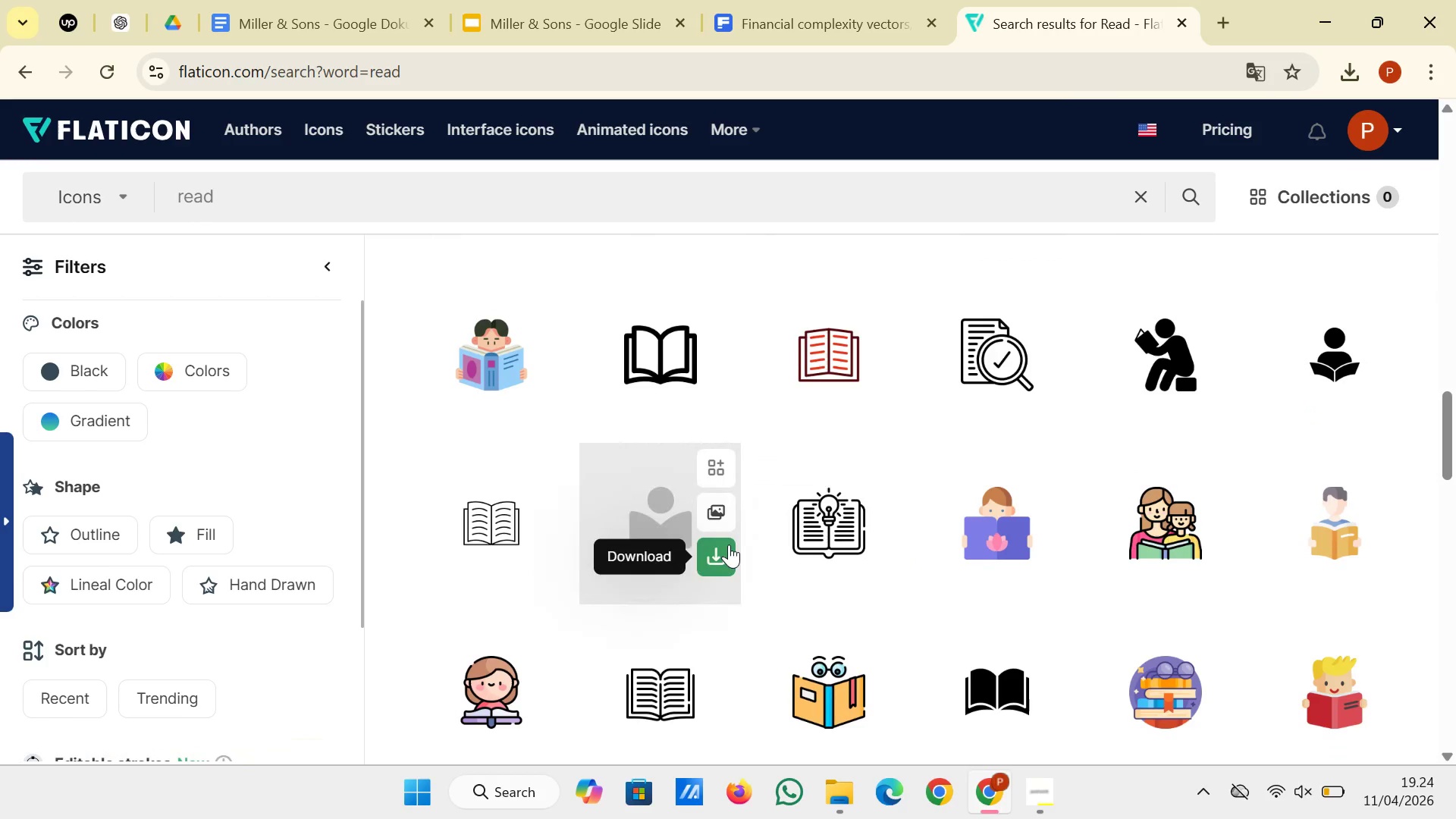 
left_click([729, 544])
 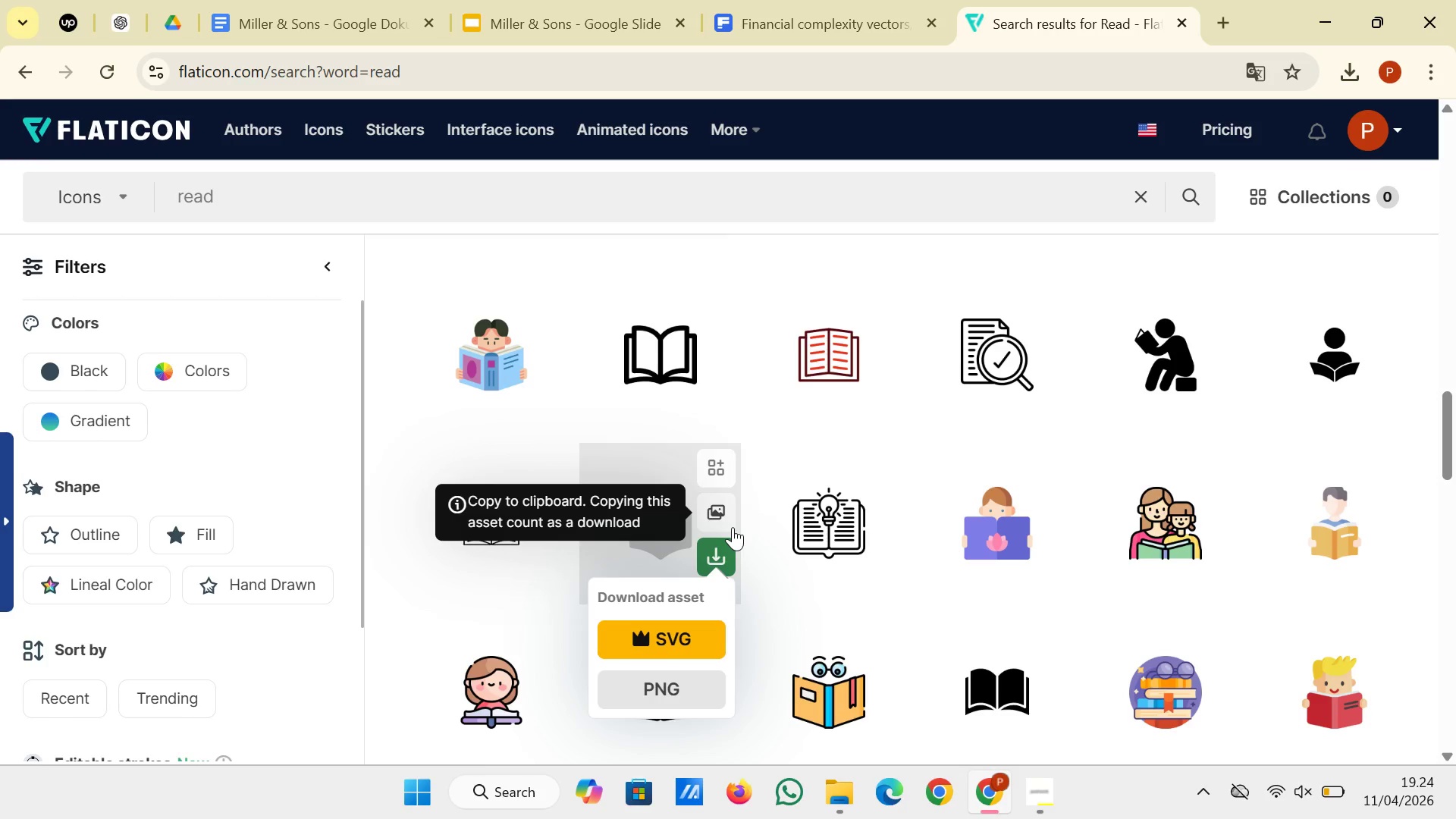 
wait(6.7)
 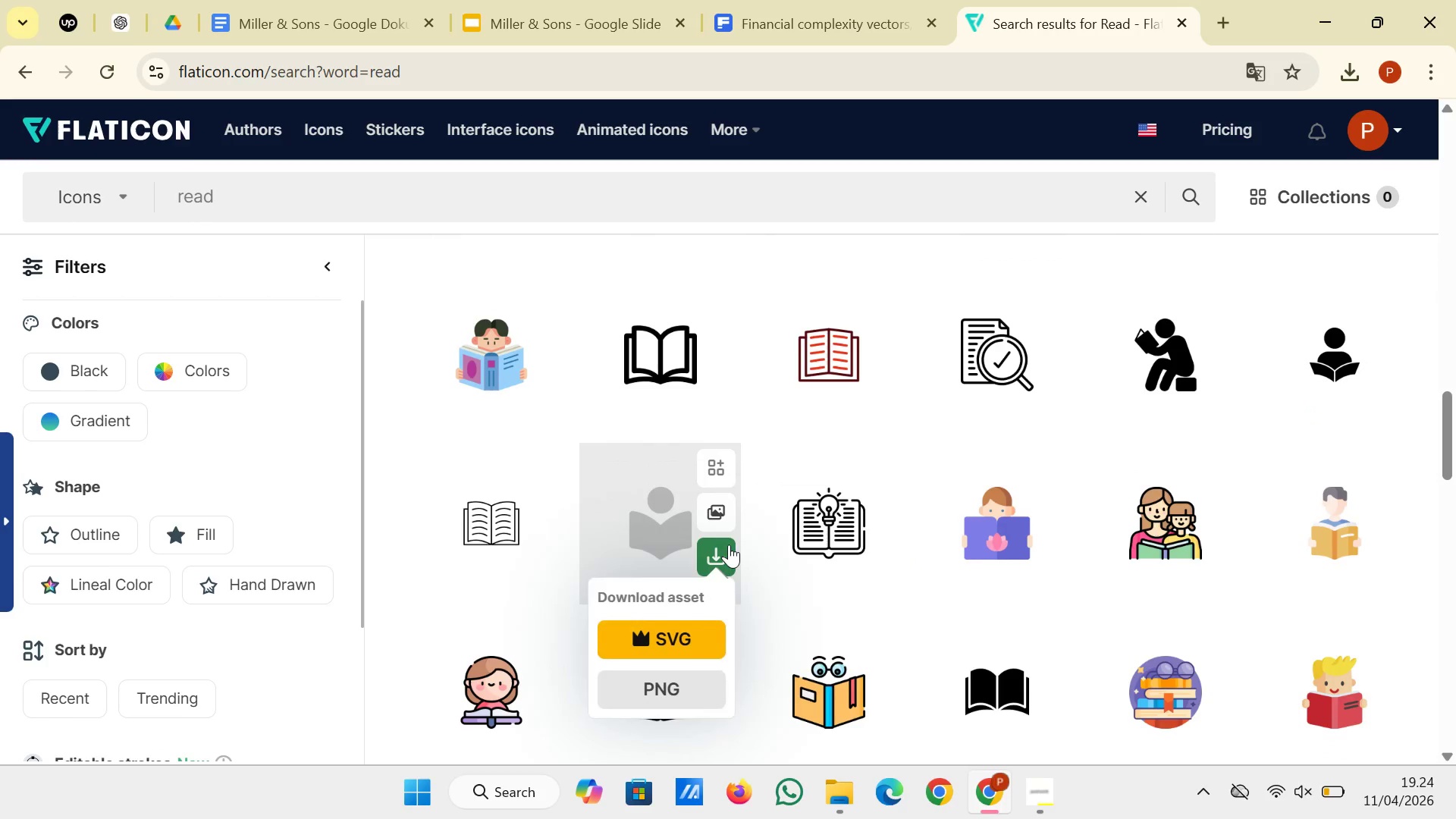 
left_click([683, 675])
 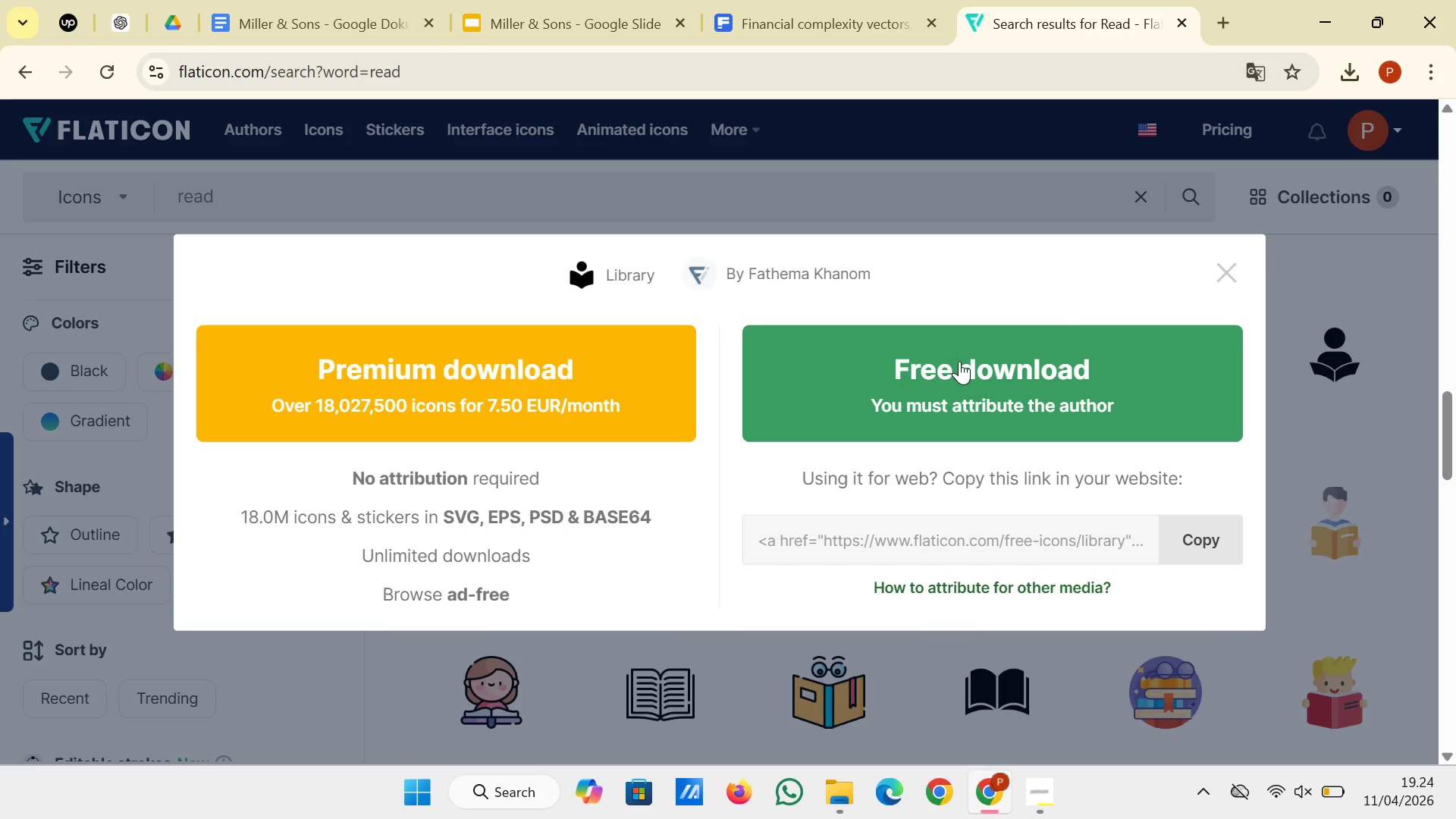 
left_click([954, 380])
 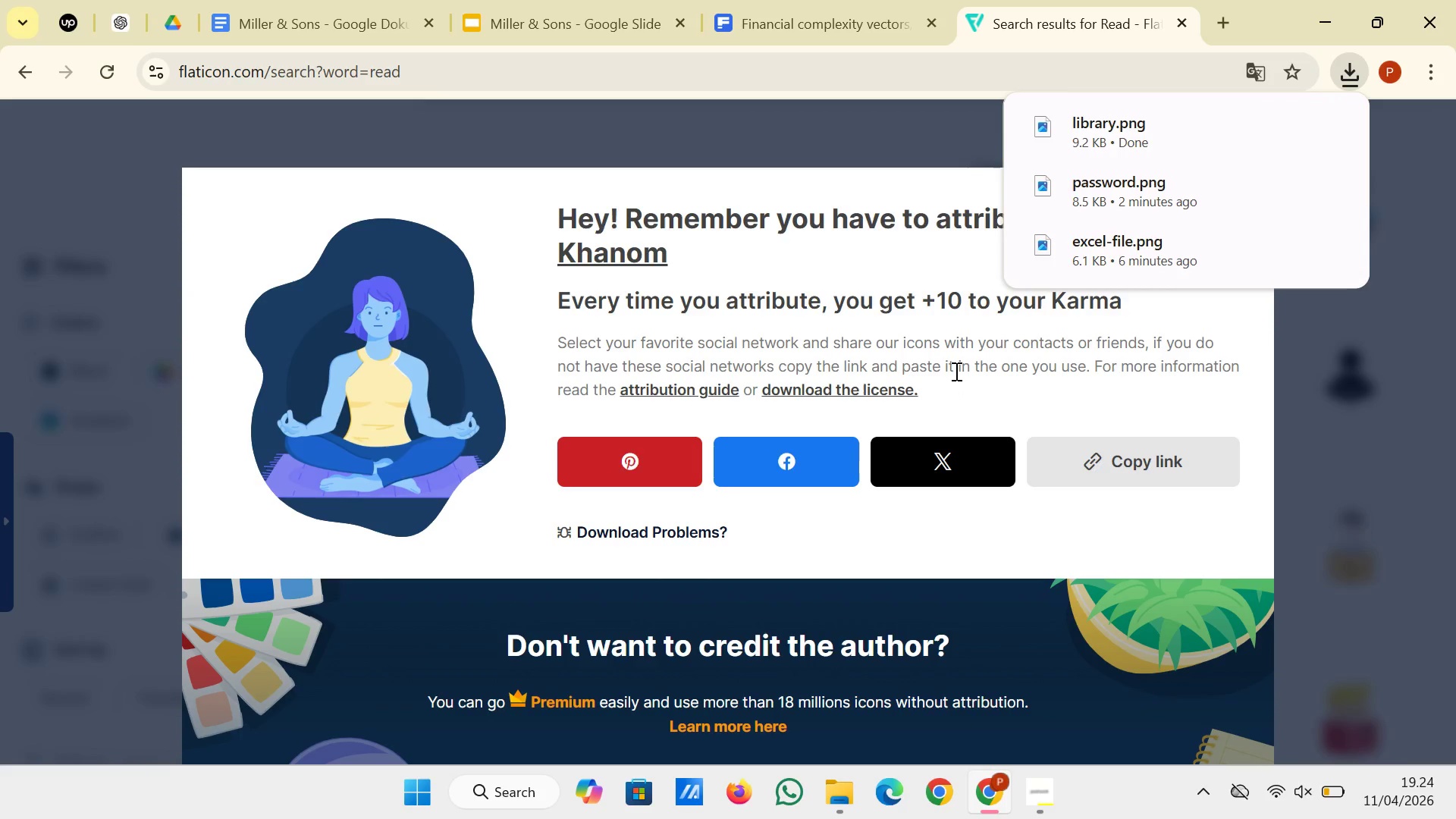 
wait(6.78)
 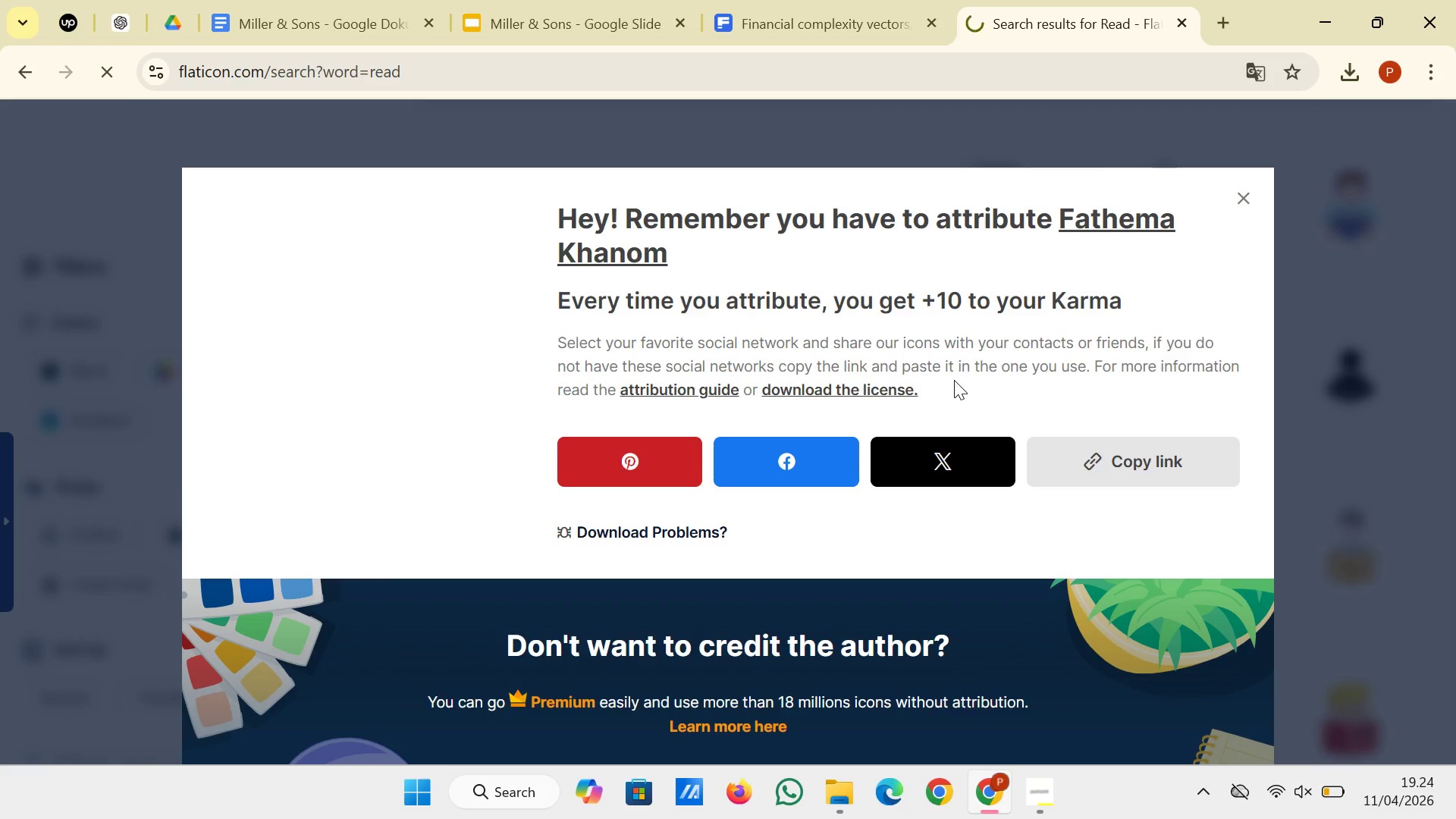 
mouse_move([1211, 28])
 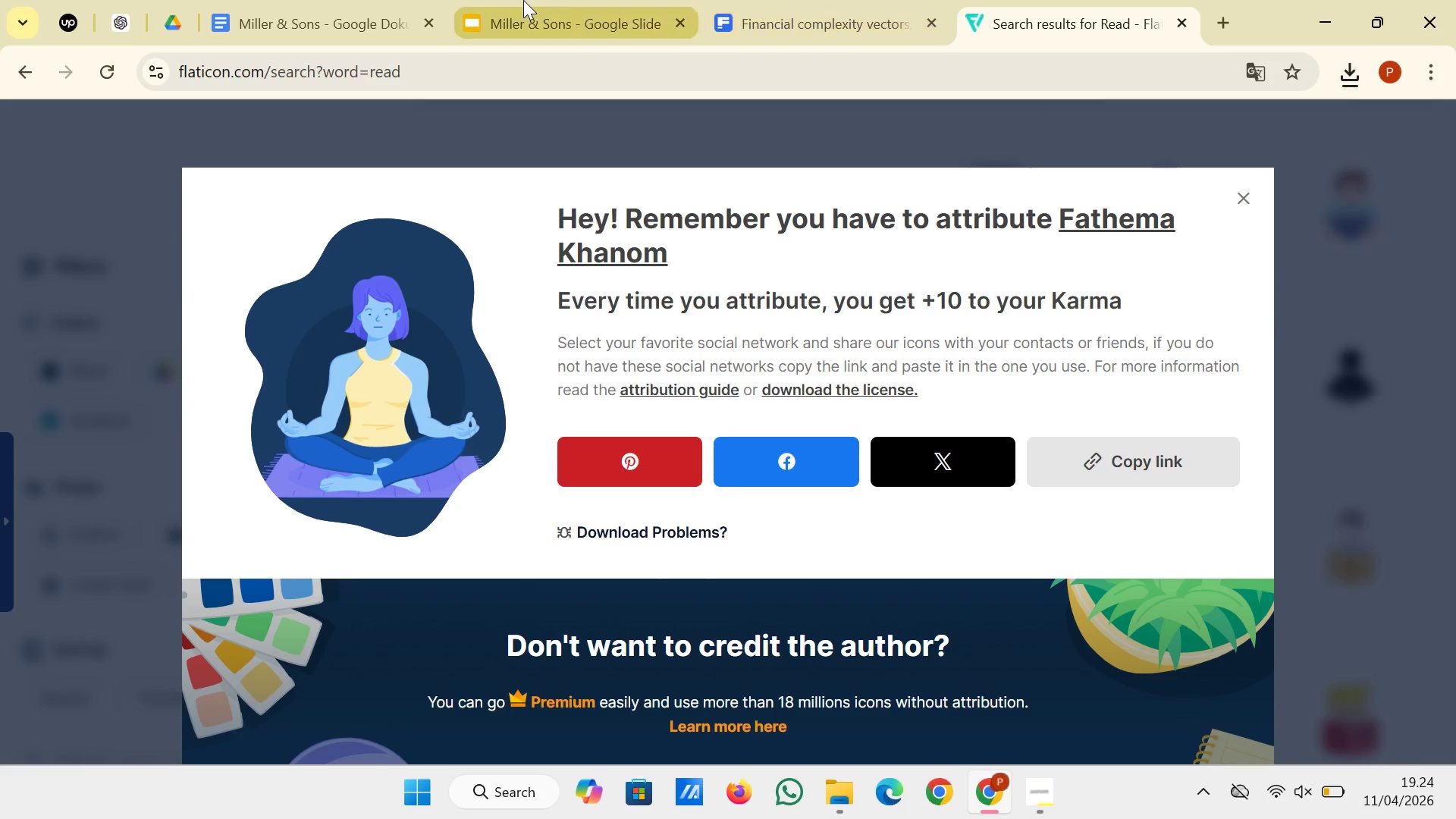 
left_click([523, 0])
 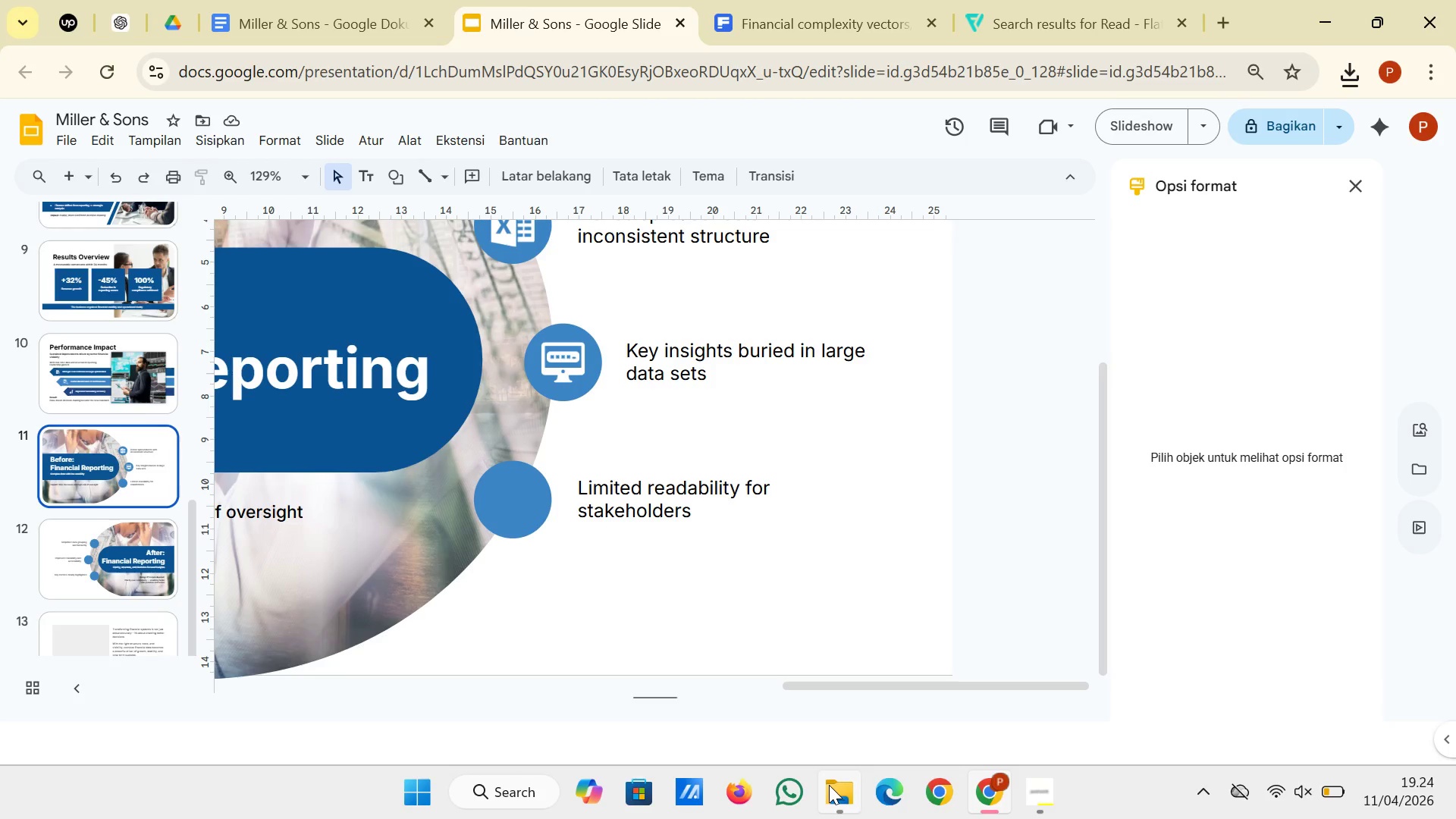 
left_click([830, 787])
 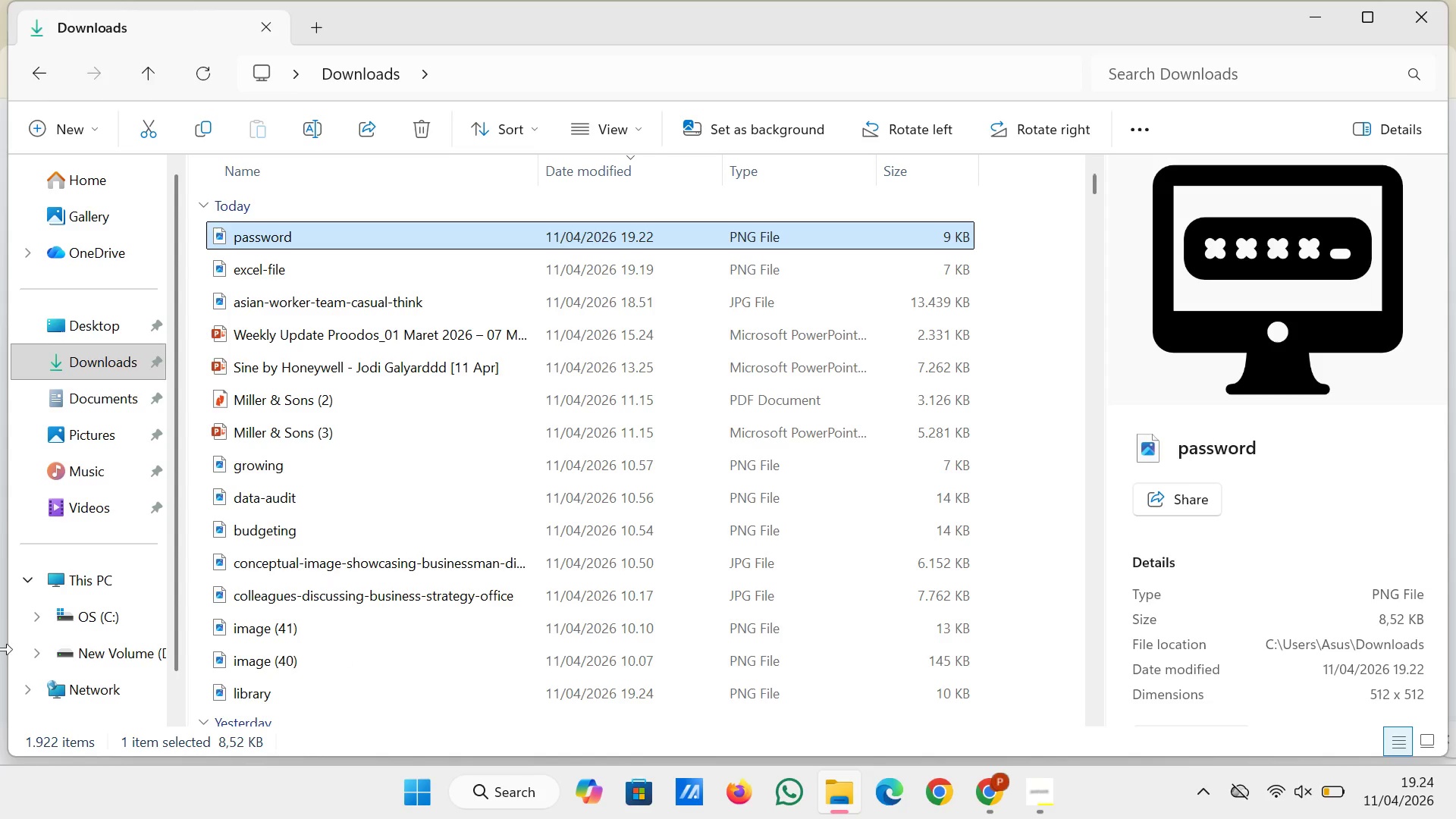 
wait(6.5)
 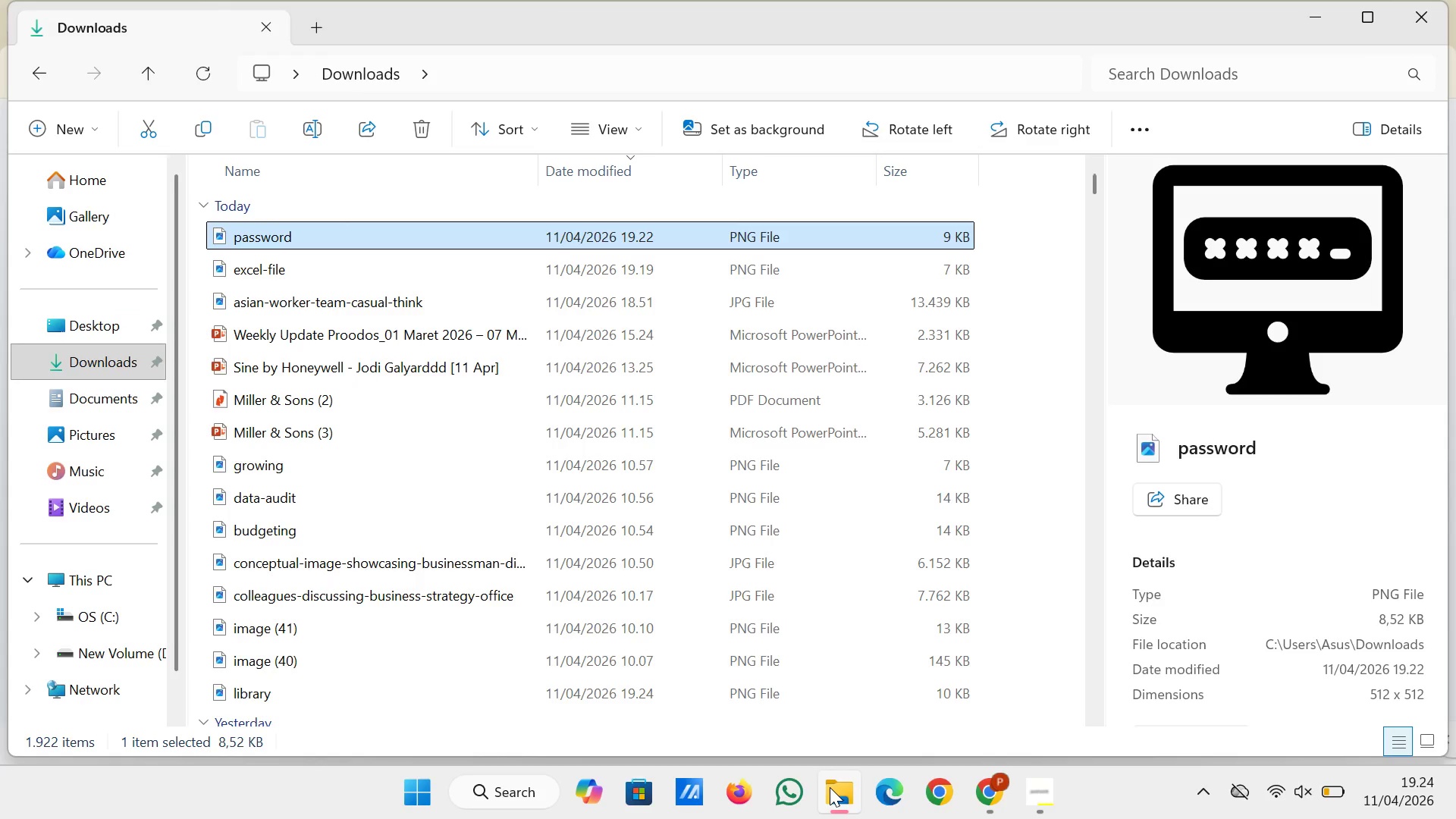 
left_click([105, 372])
 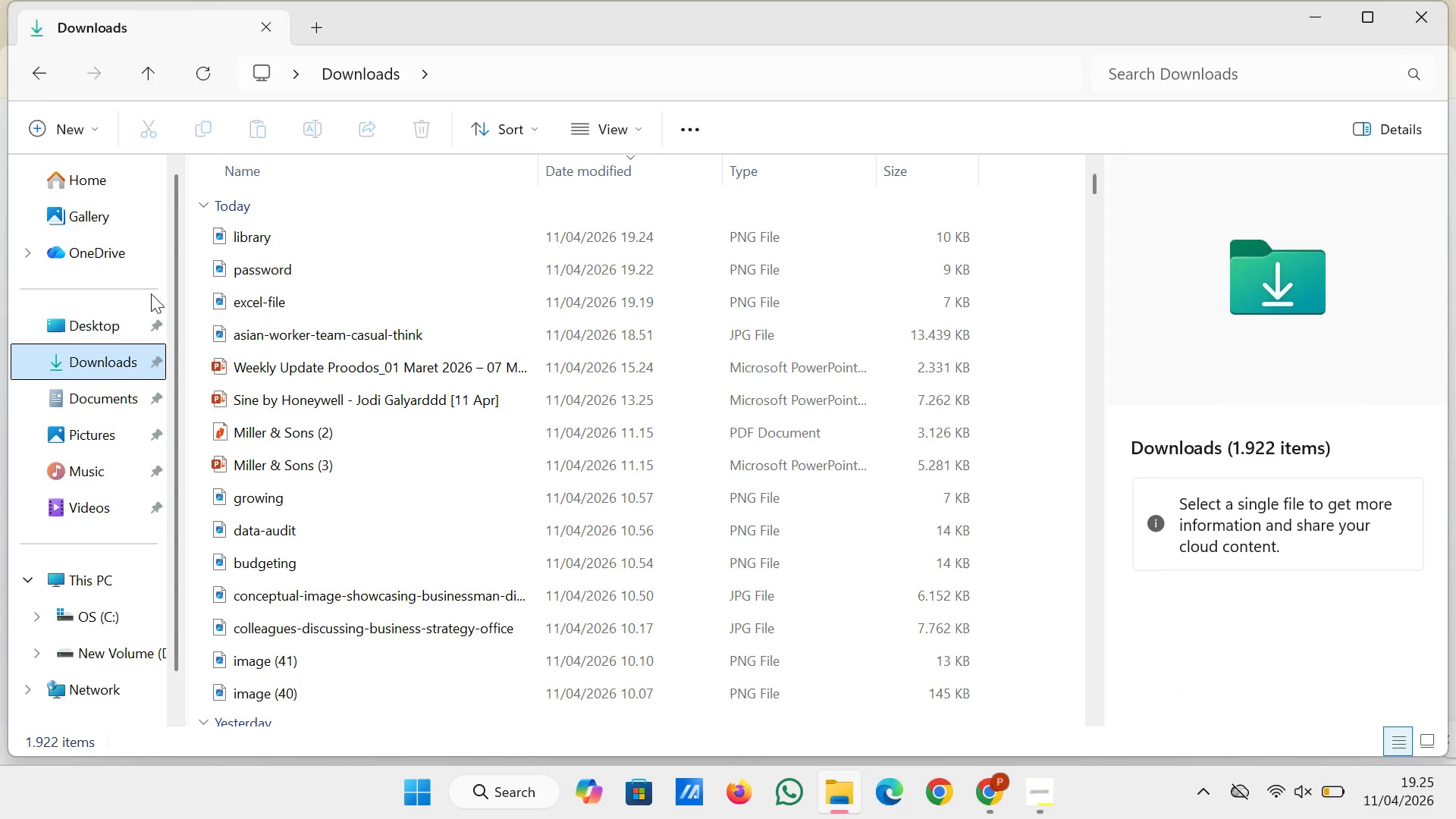 
wait(7.83)
 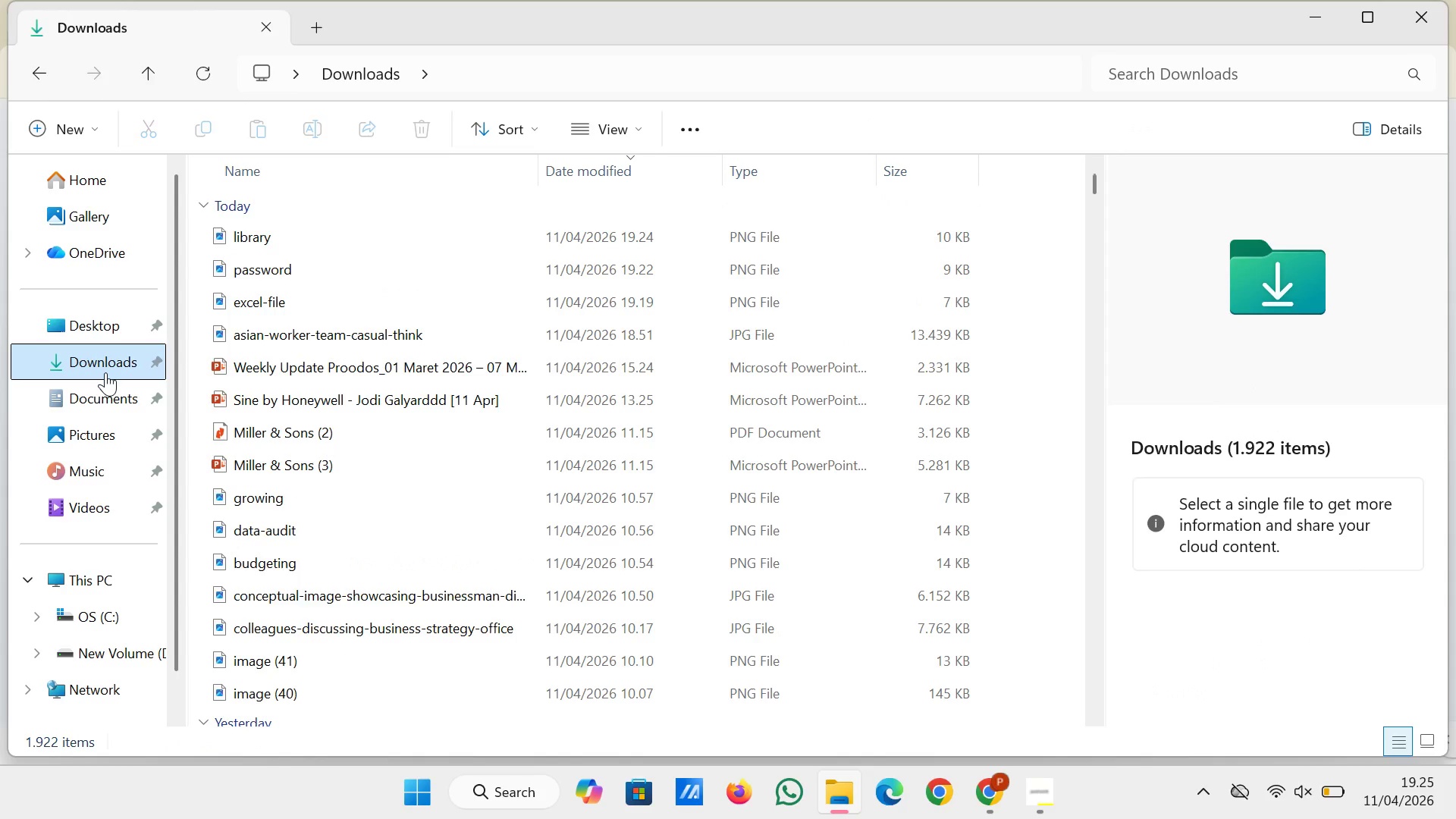 
left_click([265, 237])
 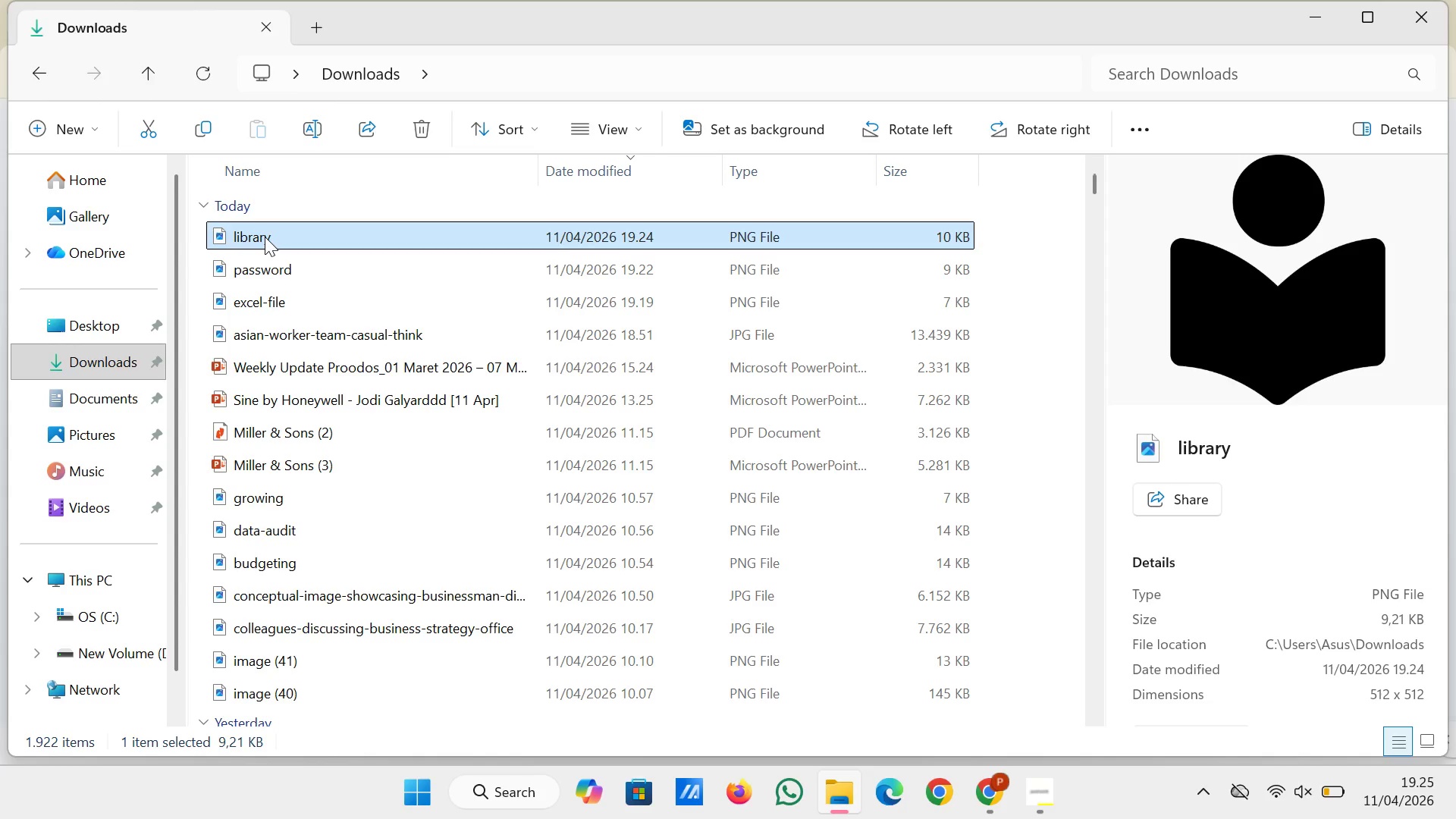 
left_click_drag(start_coordinate=[265, 237], to_coordinate=[992, 600])
 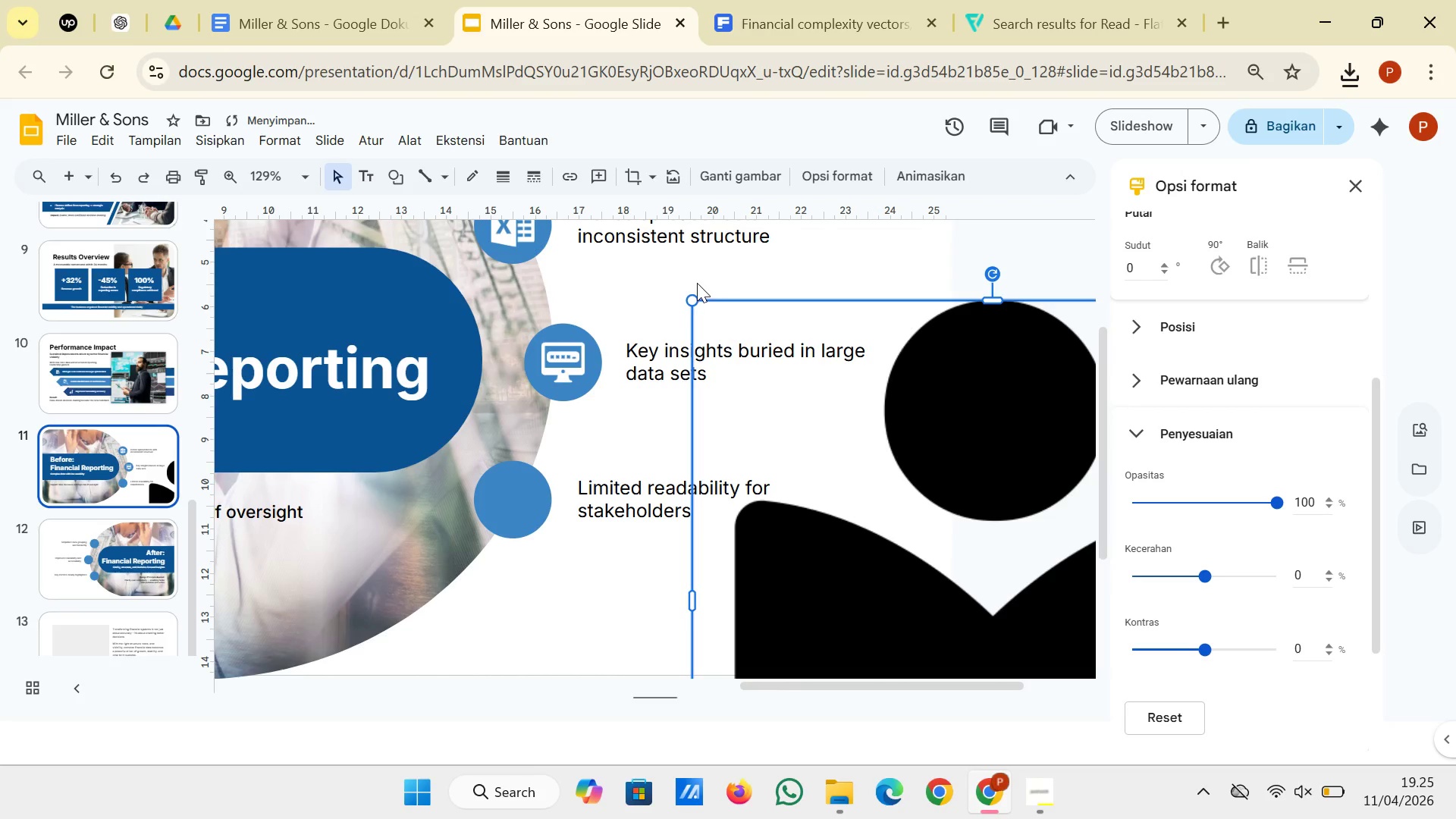 
left_click_drag(start_coordinate=[692, 300], to_coordinate=[884, 519])
 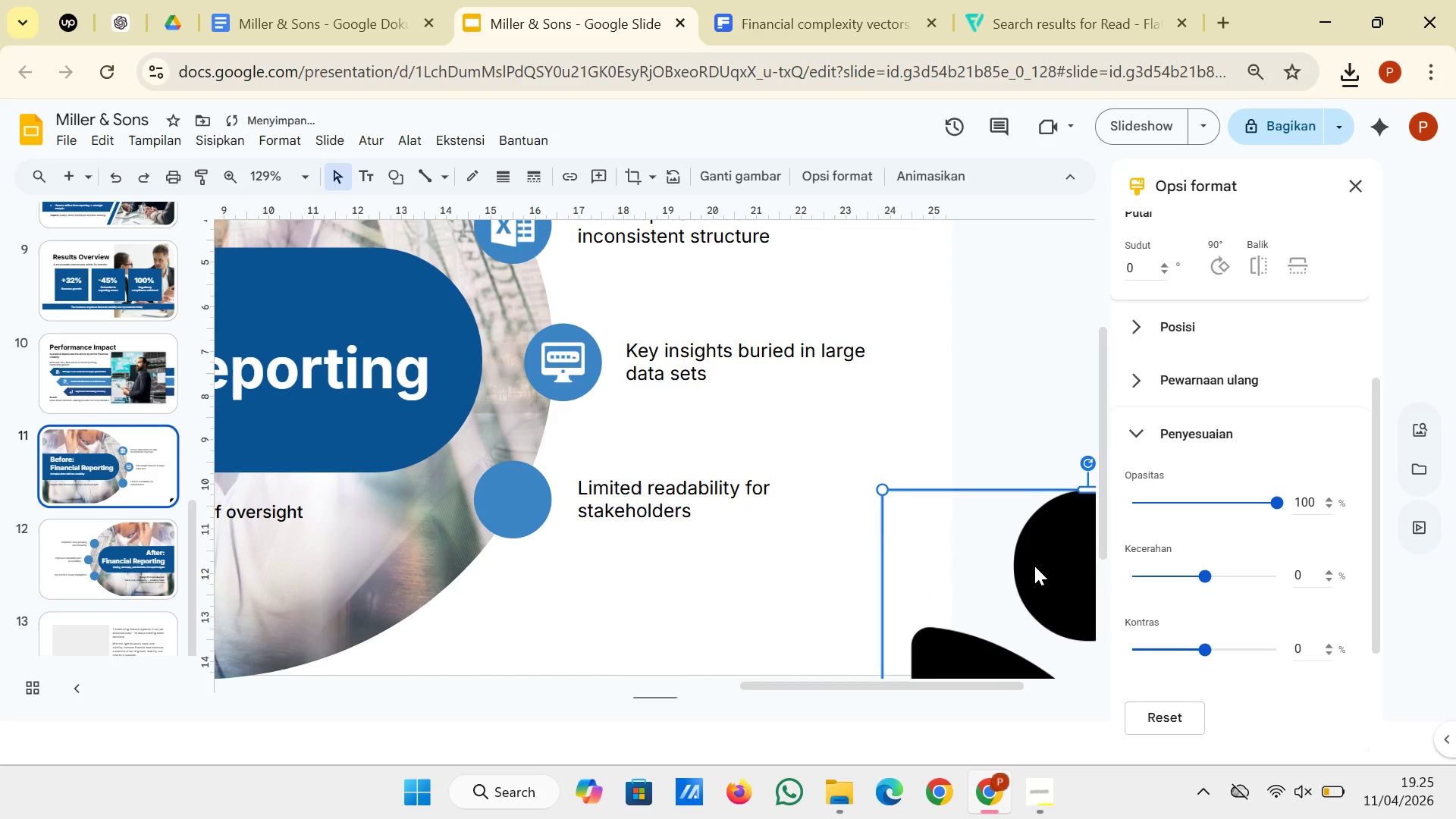 
left_click_drag(start_coordinate=[1056, 563], to_coordinate=[654, 457])
 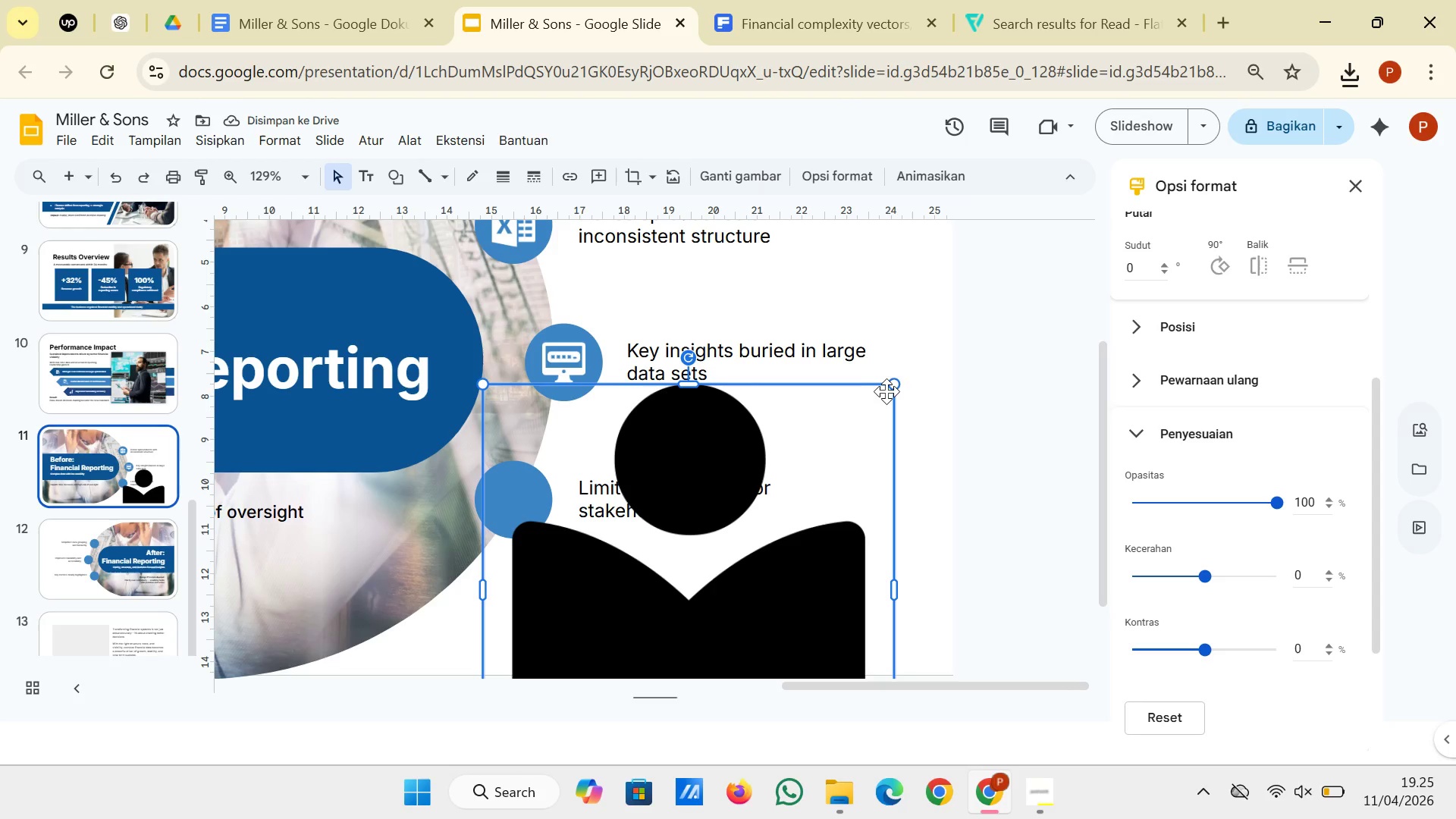 
left_click_drag(start_coordinate=[891, 381], to_coordinate=[687, 618])
 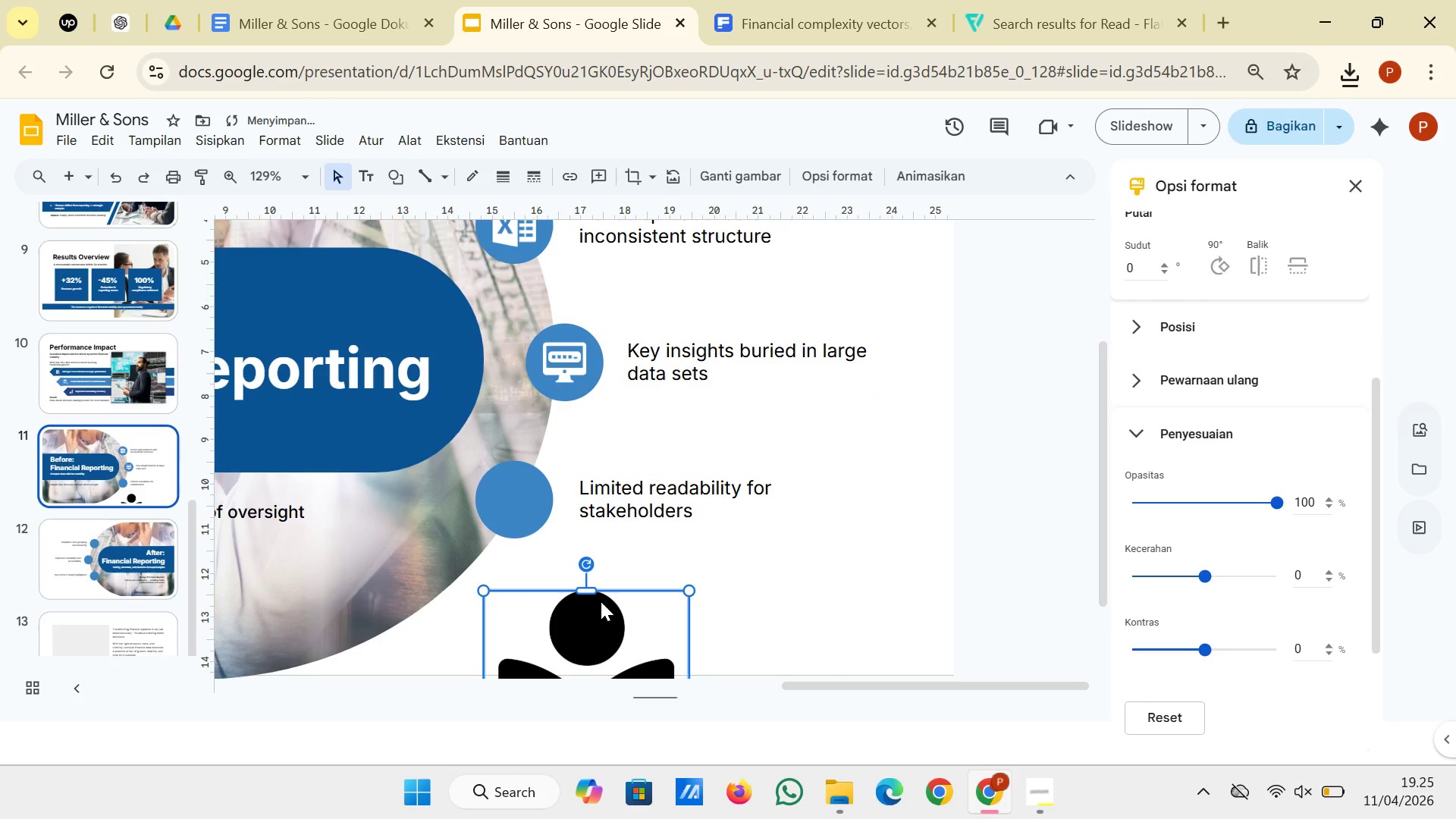 
left_click_drag(start_coordinate=[598, 601], to_coordinate=[595, 428])
 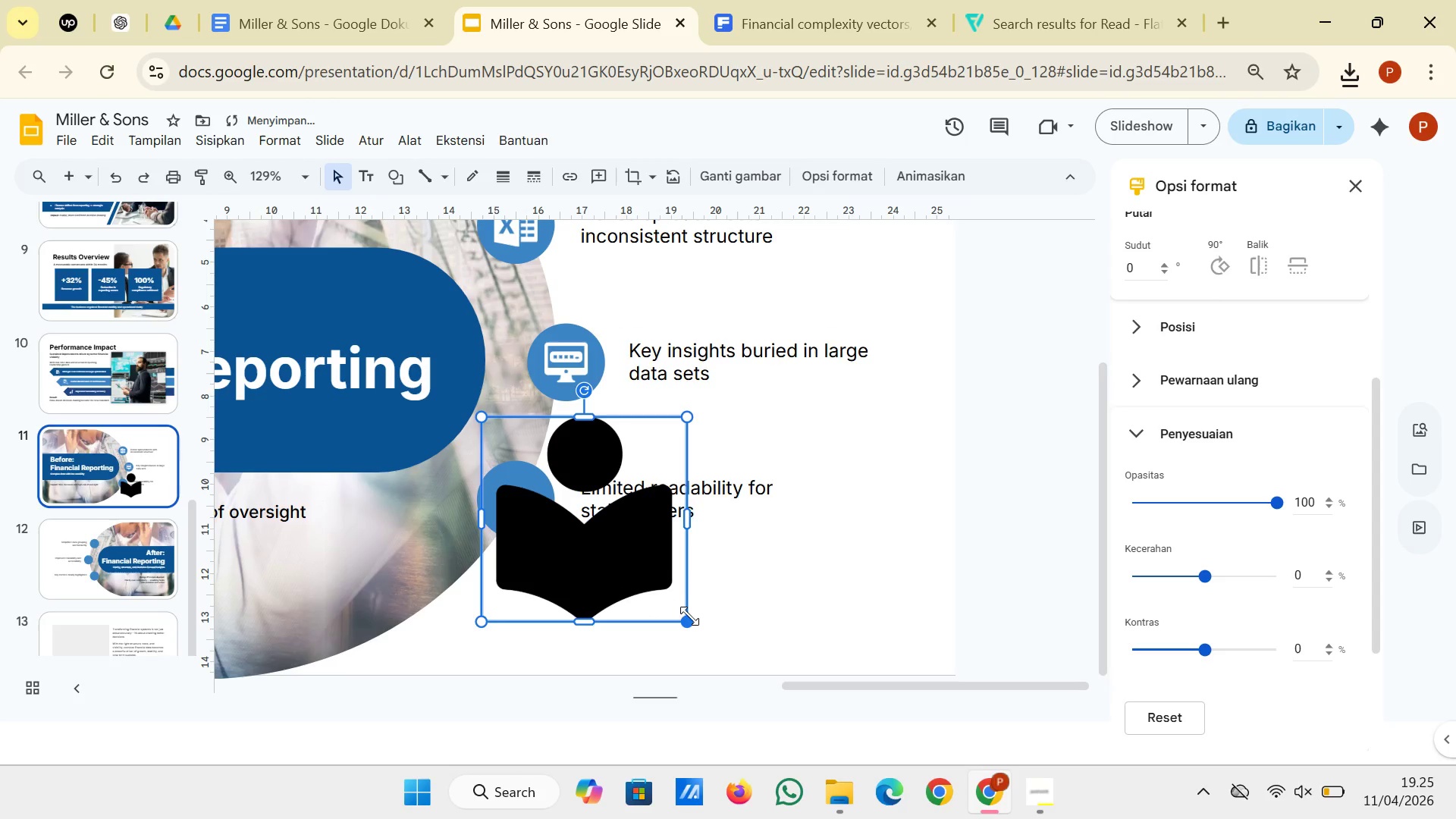 
left_click_drag(start_coordinate=[689, 619], to_coordinate=[523, 423])
 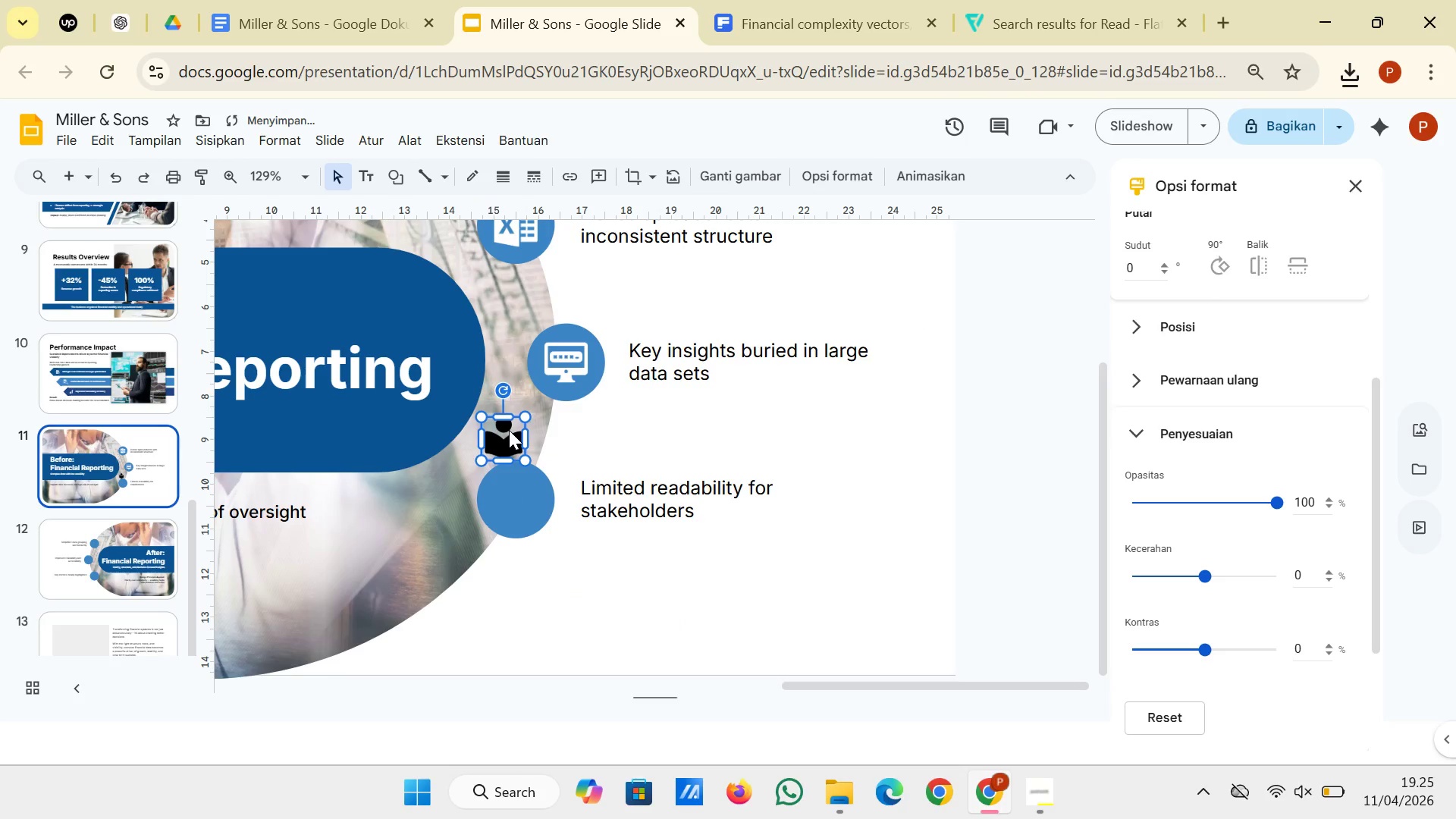 
left_click_drag(start_coordinate=[509, 430], to_coordinate=[521, 489])
 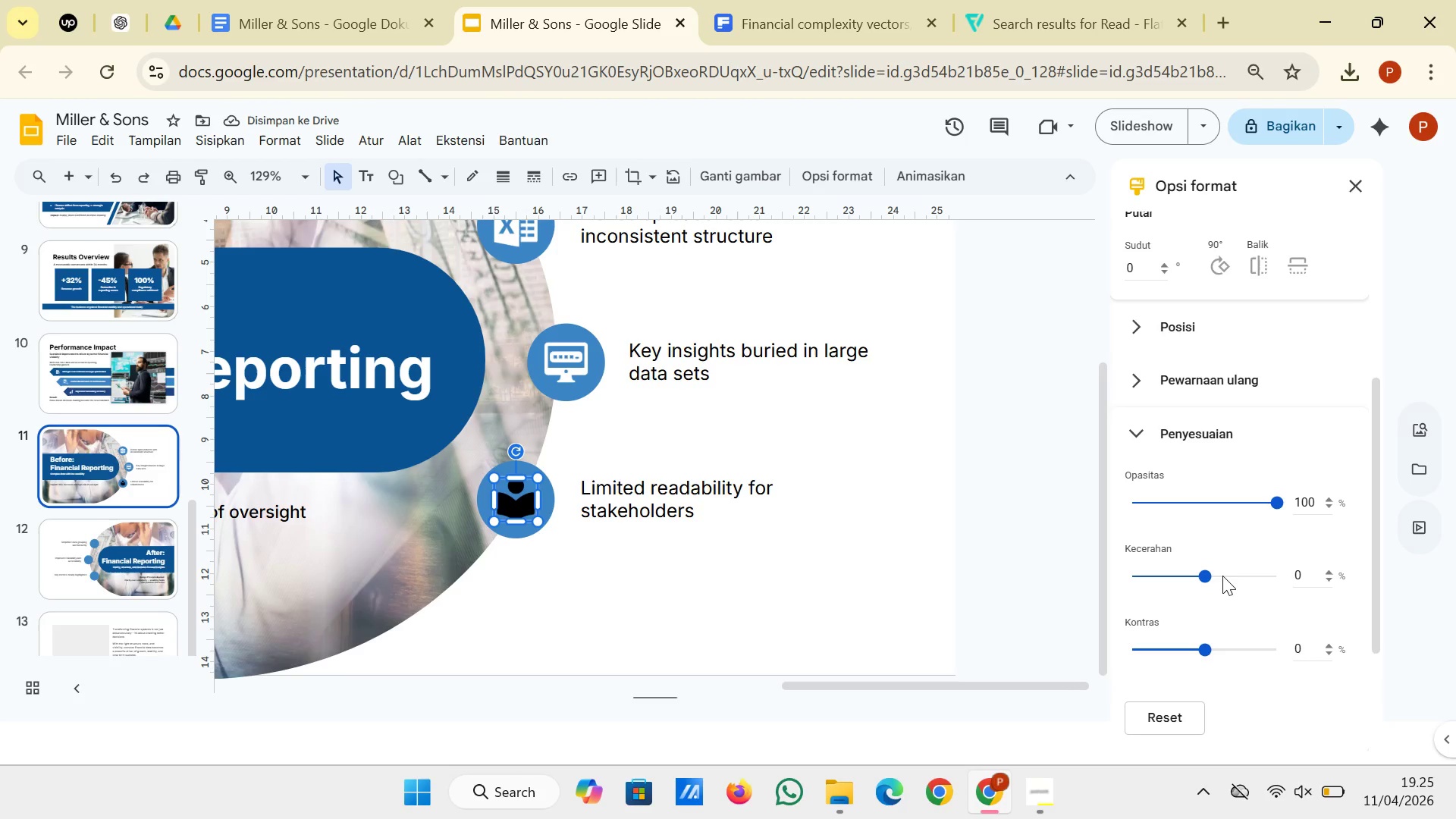 
left_click_drag(start_coordinate=[1203, 571], to_coordinate=[1296, 568])
 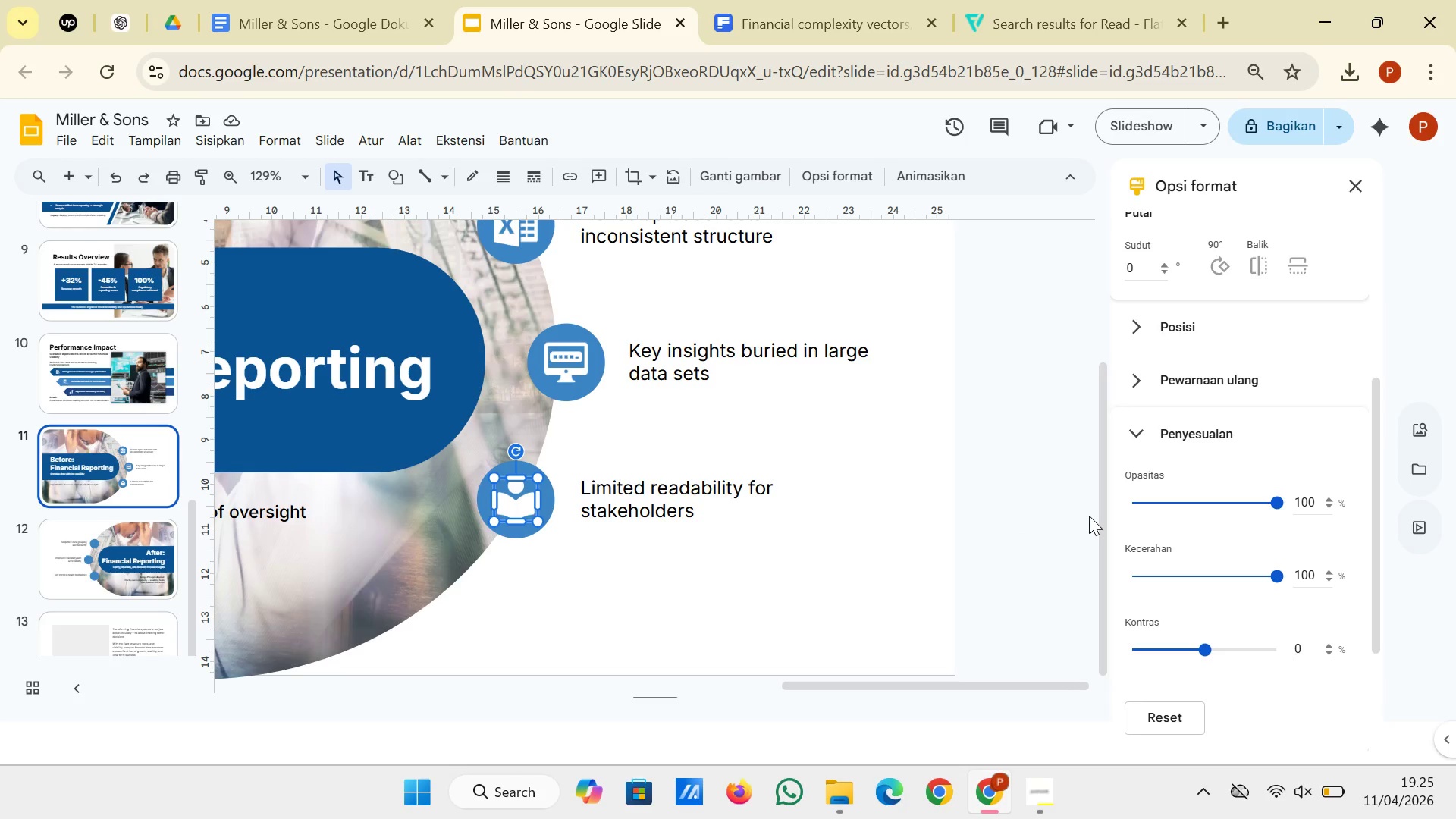 
wait(14.74)
 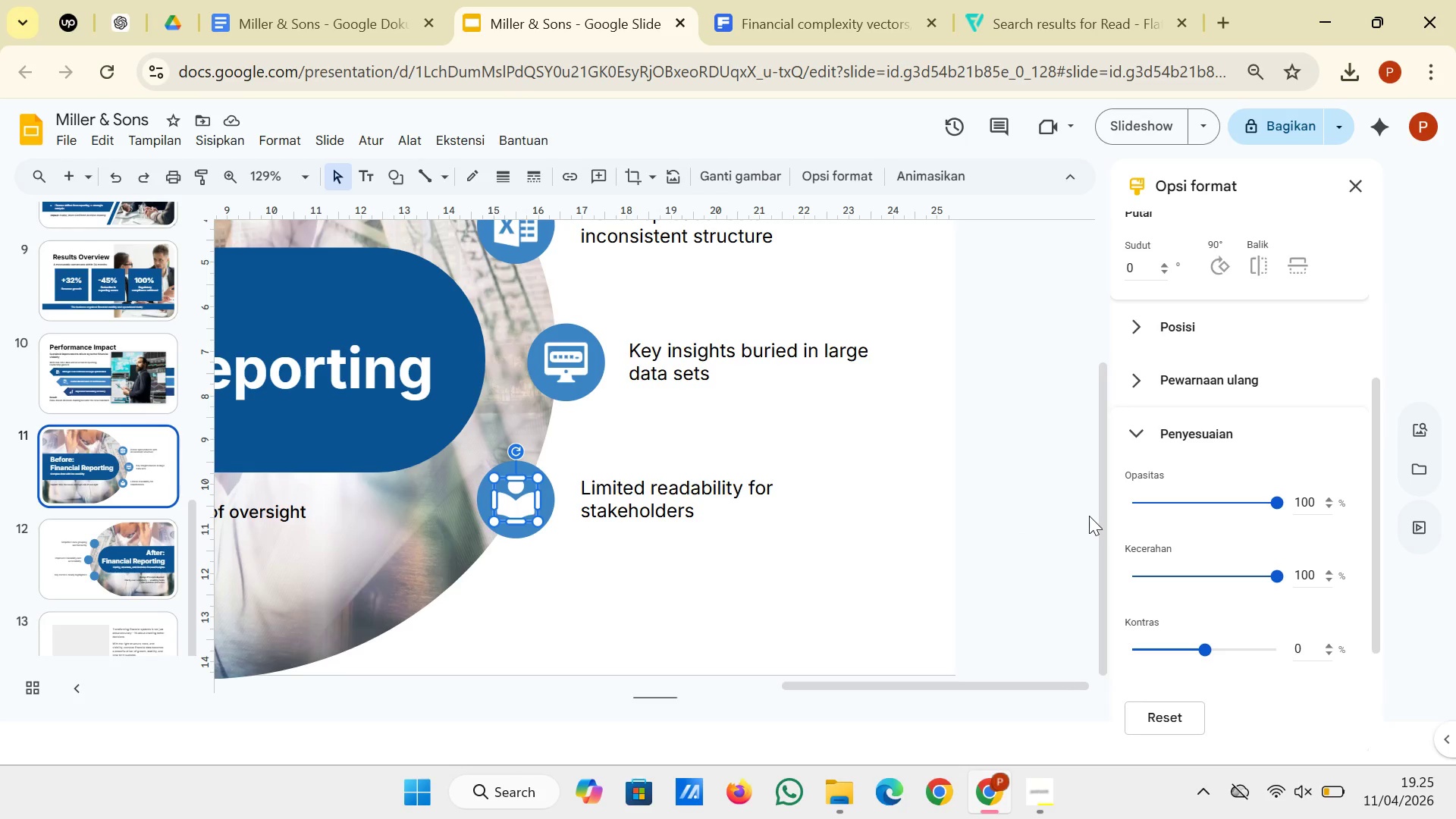 
left_click([601, 576])
 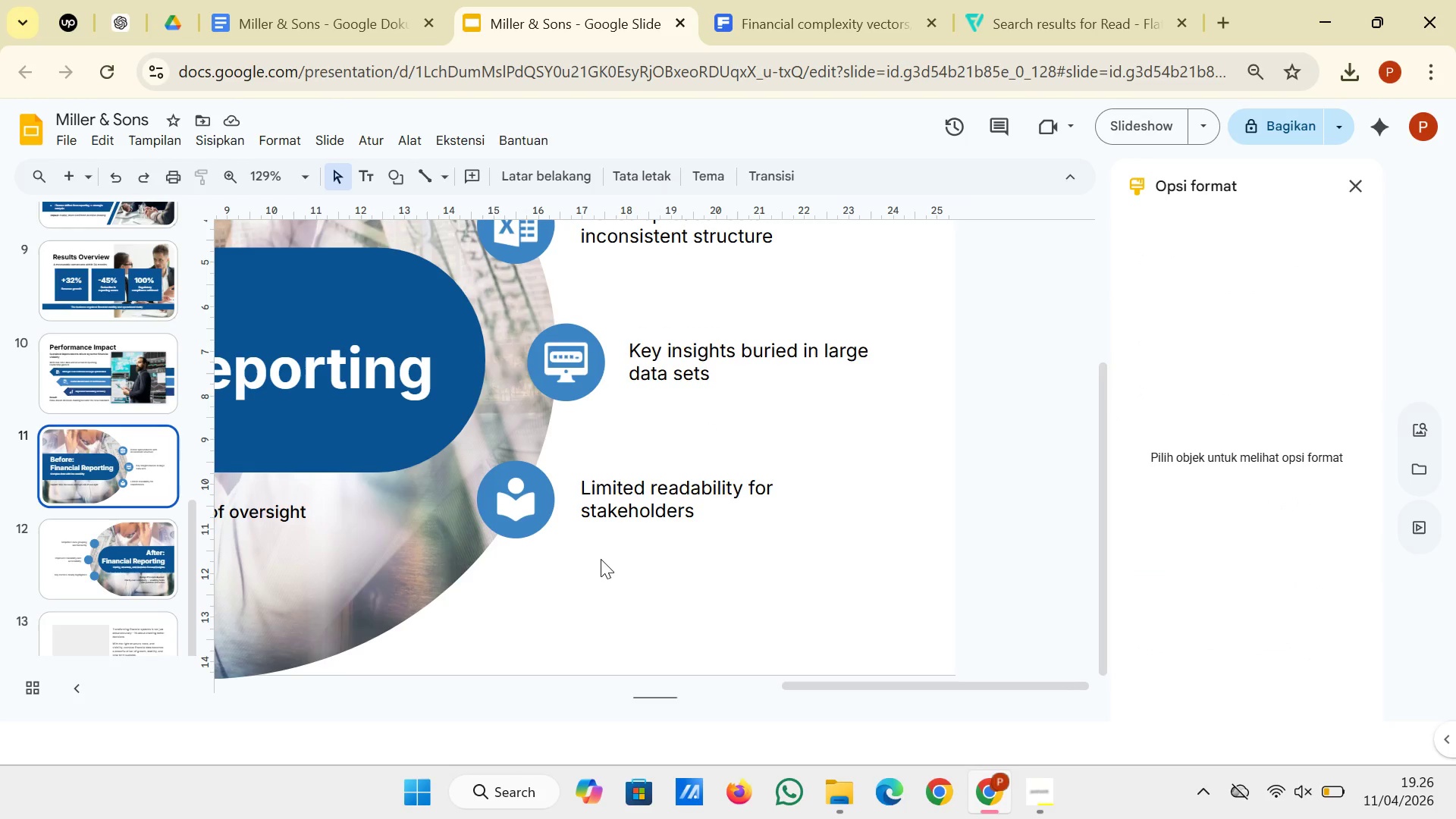 
scroll: coordinate [602, 447], scroll_direction: up, amount: 2.0
 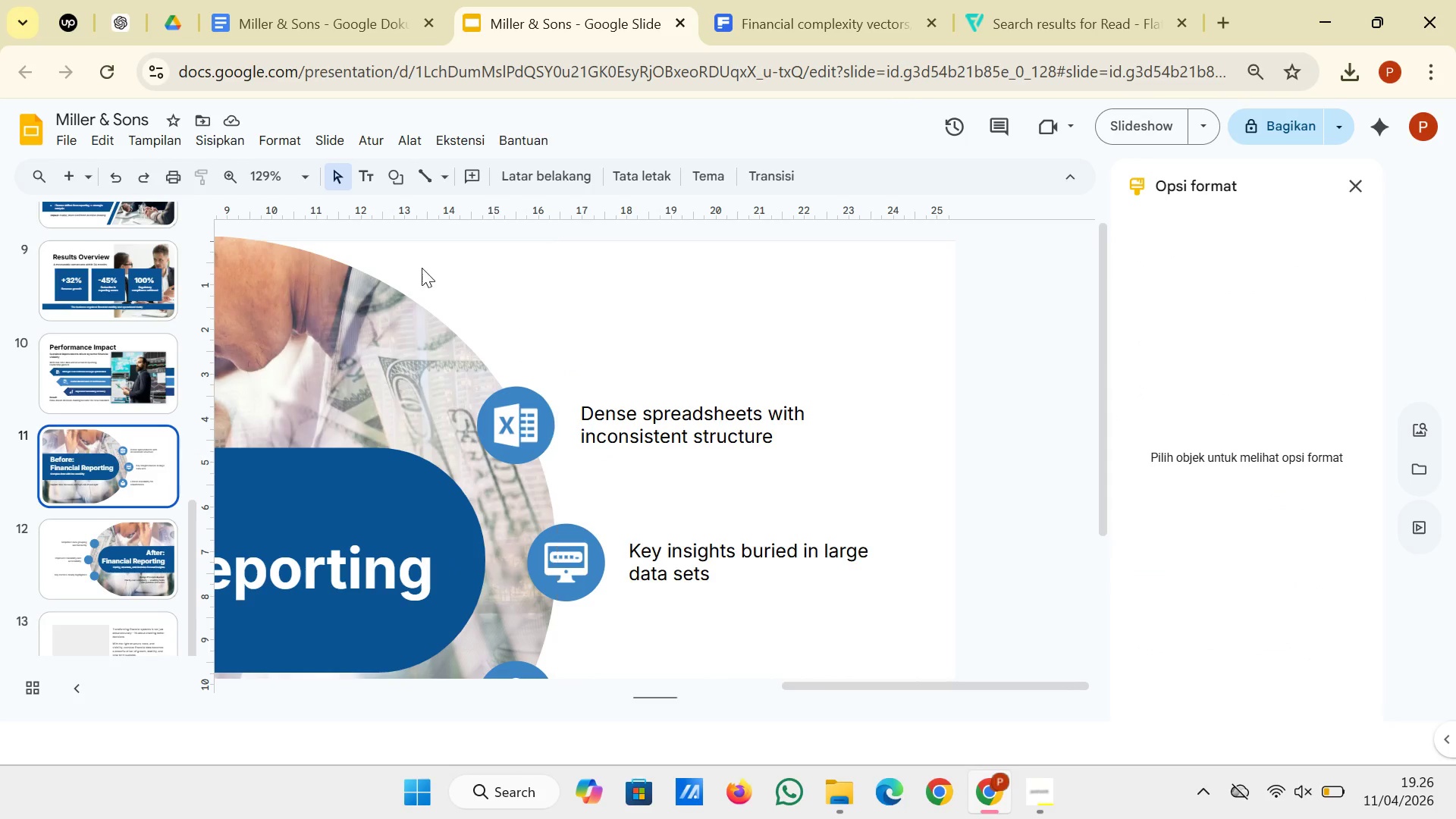 
left_click([301, 174])
 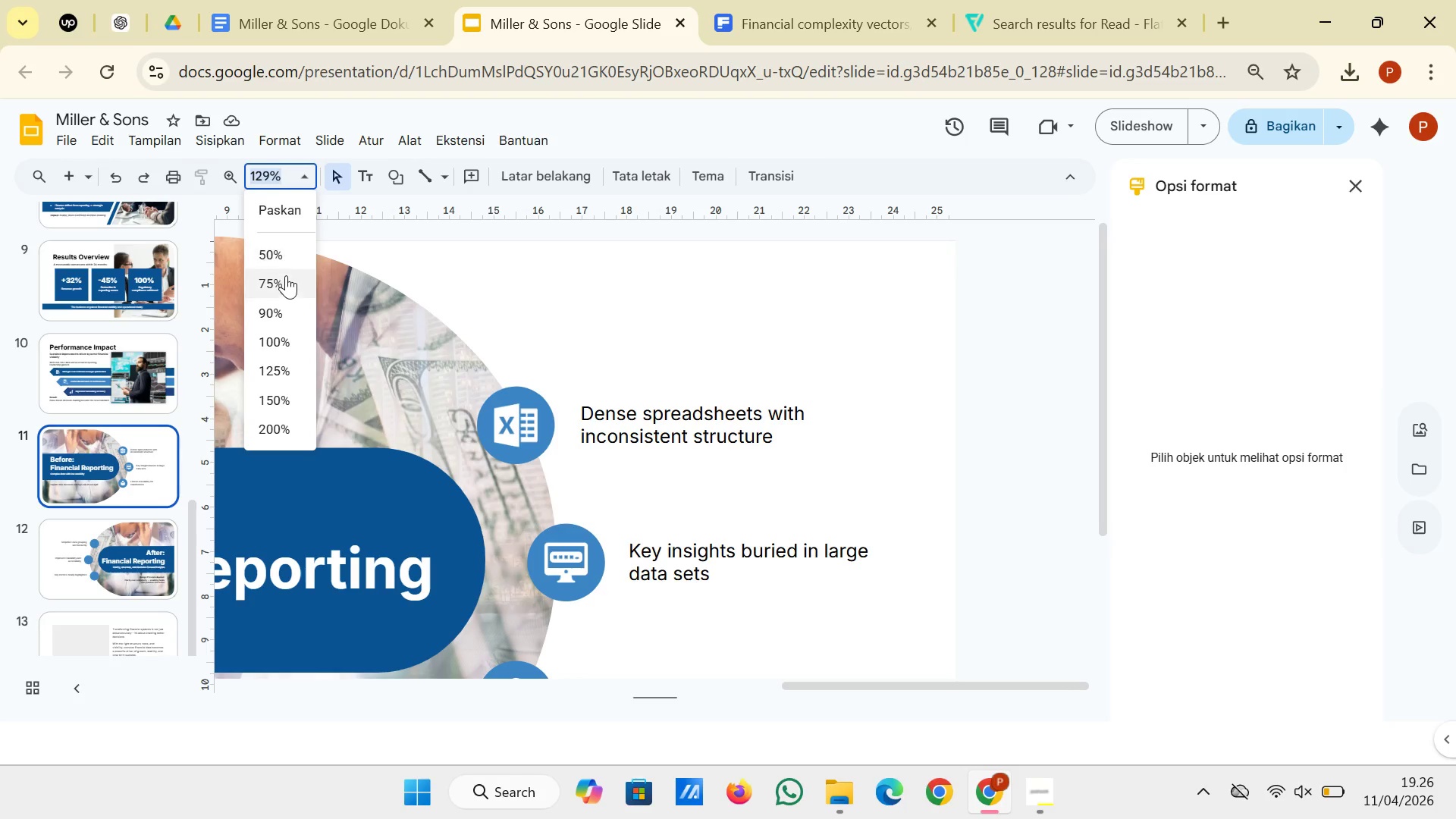 
left_click([286, 275])
 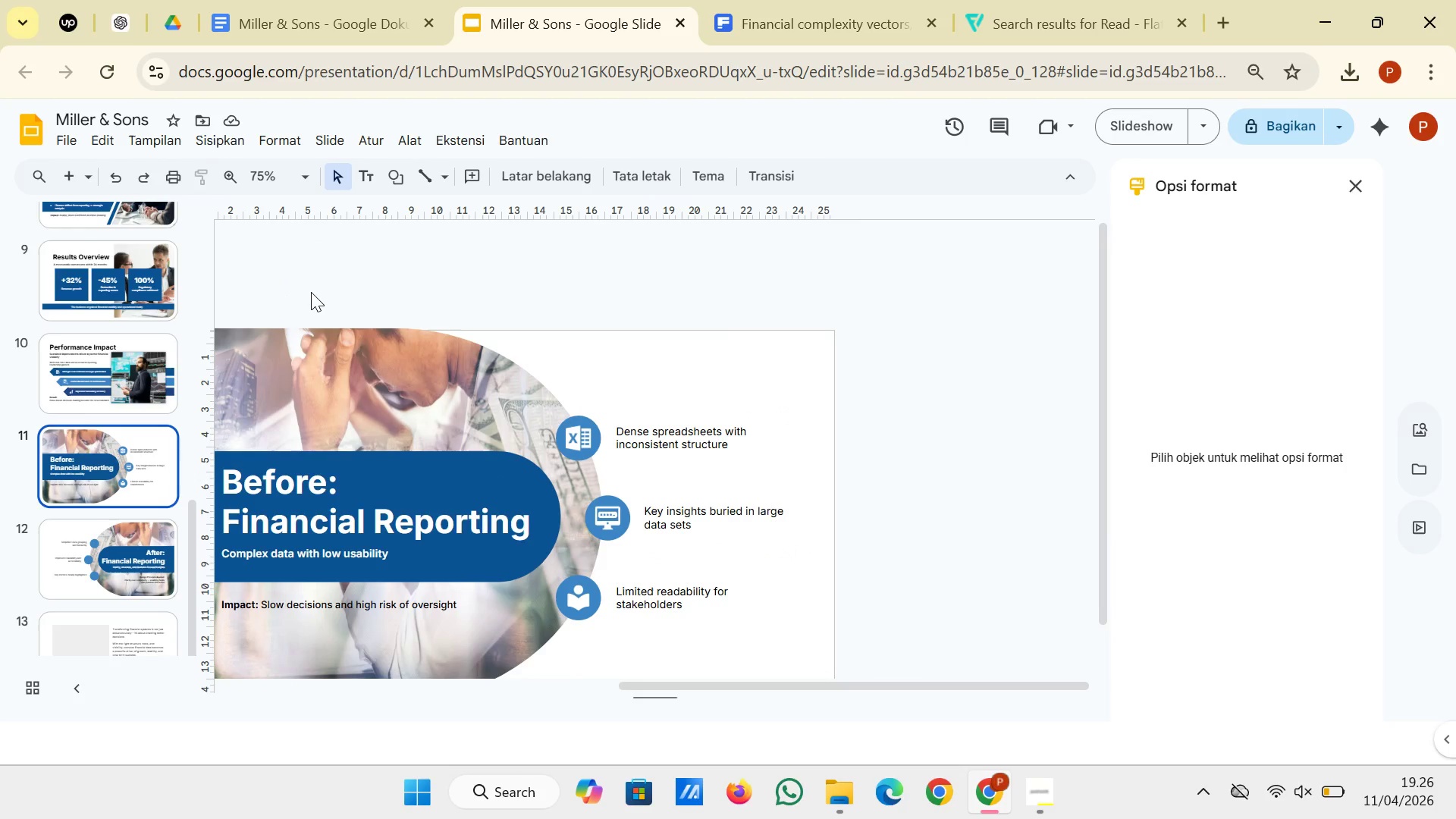 
left_click([328, 301])
 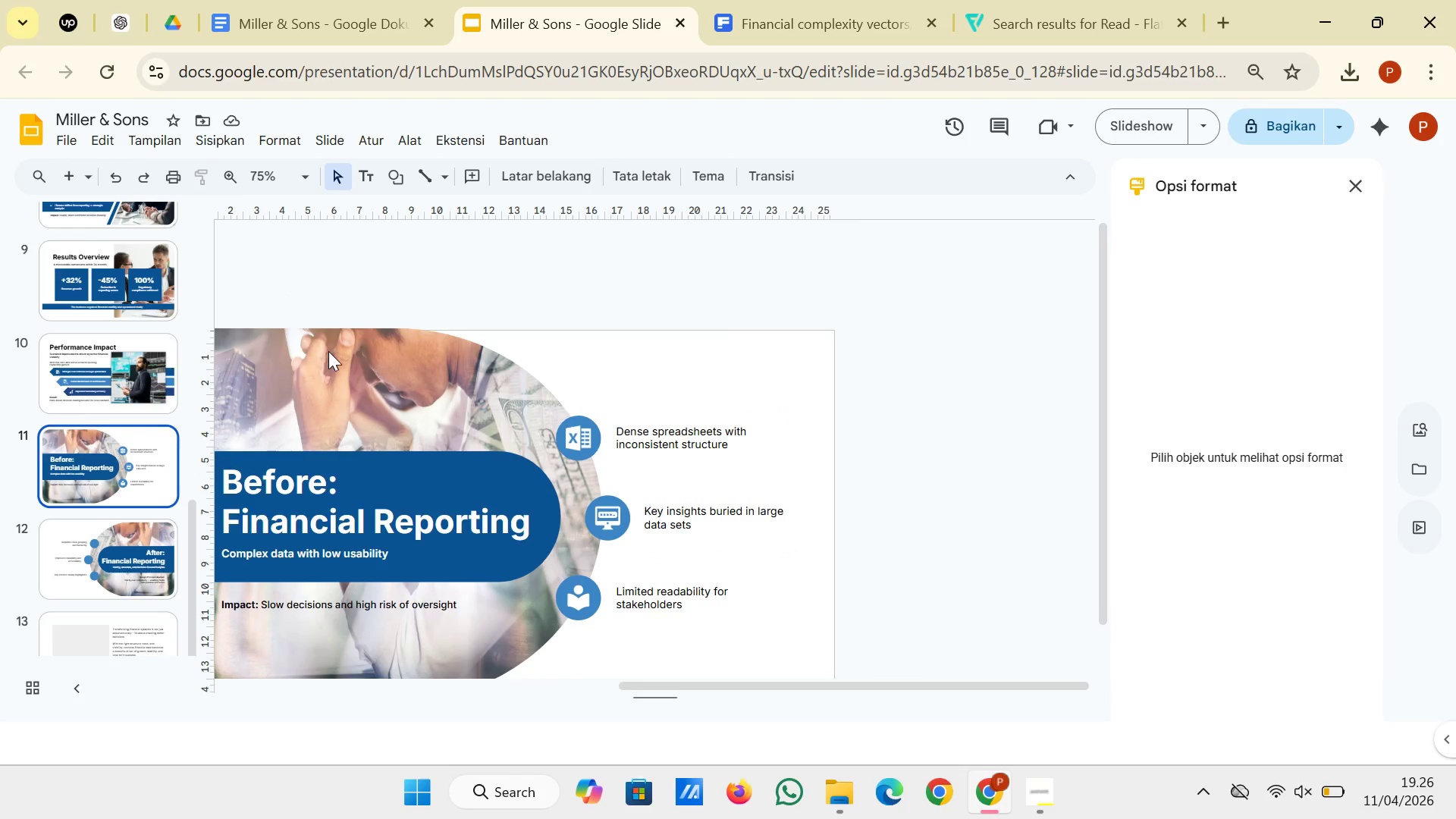 
left_click([328, 351])
 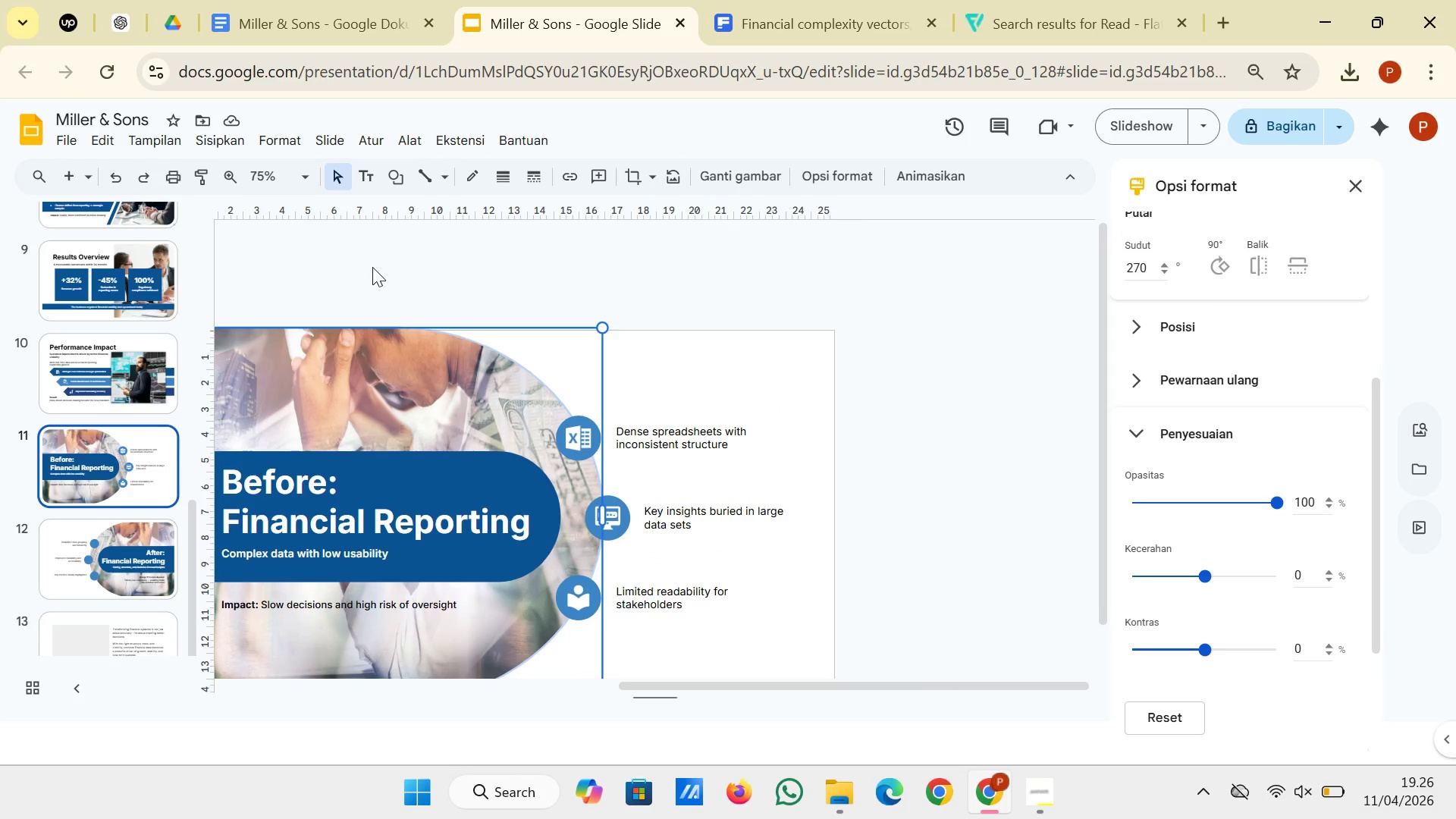 
left_click([374, 253])
 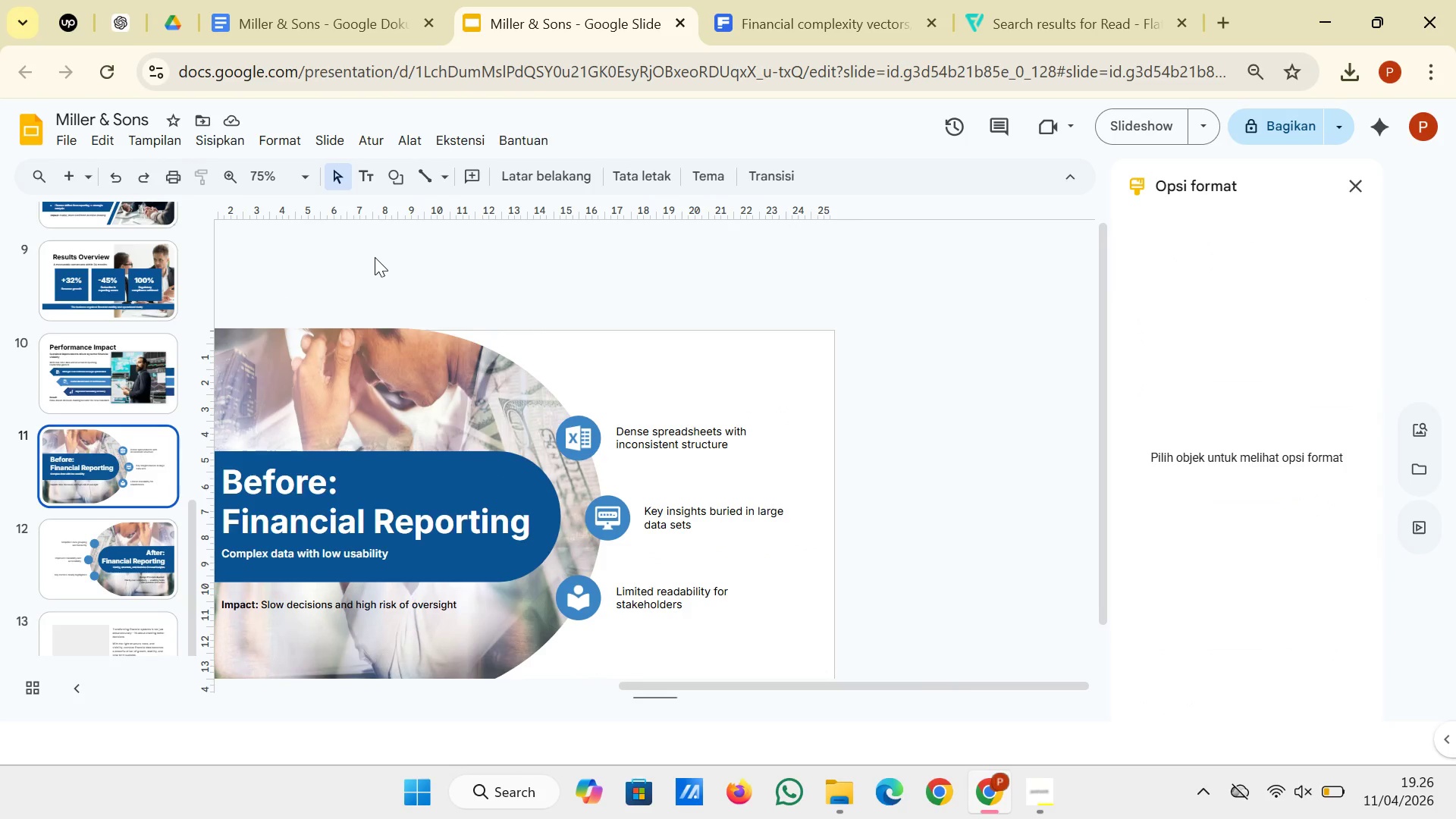 
scroll: coordinate [377, 372], scroll_direction: down, amount: 1.0
 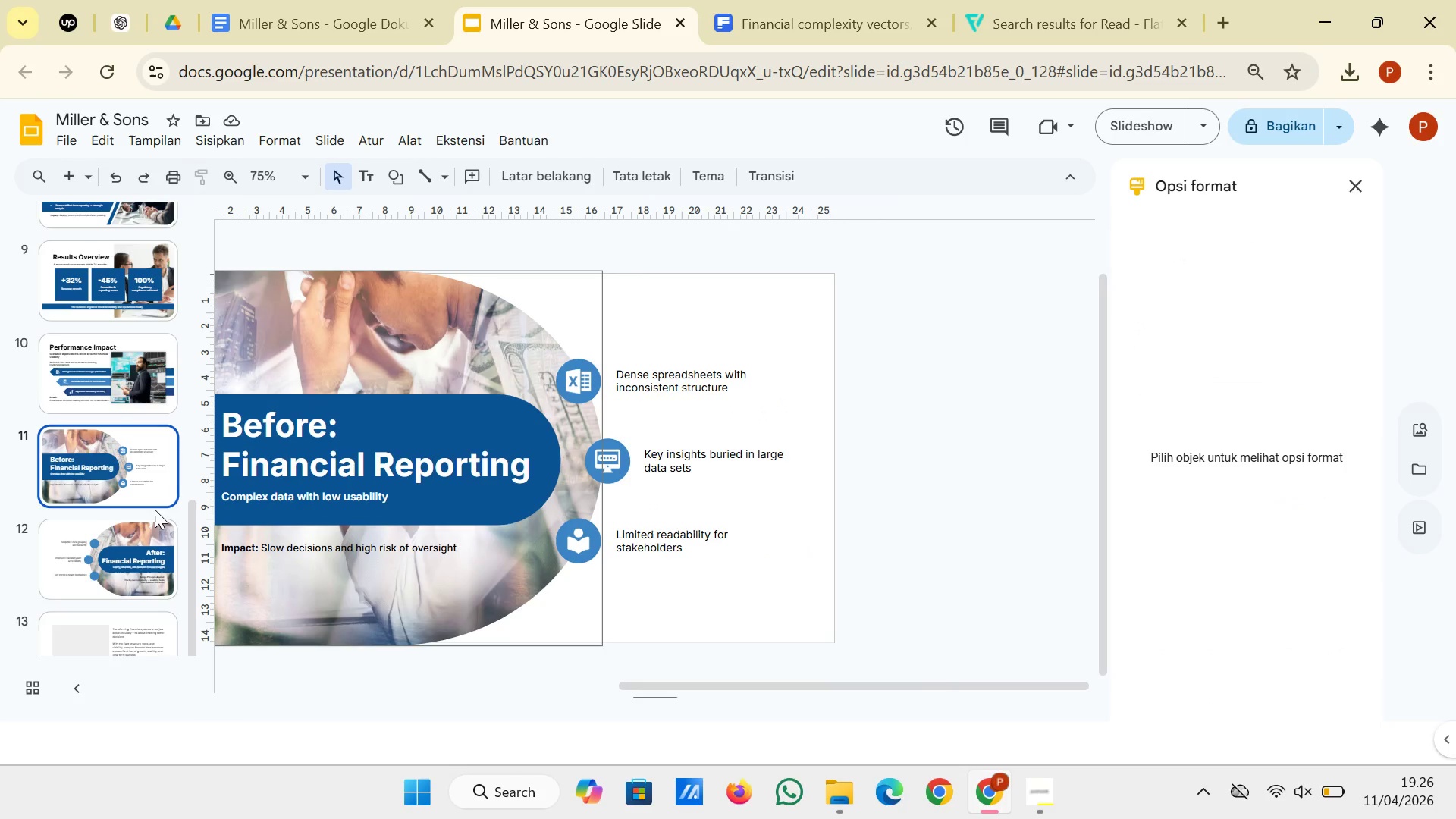 
left_click([147, 533])
 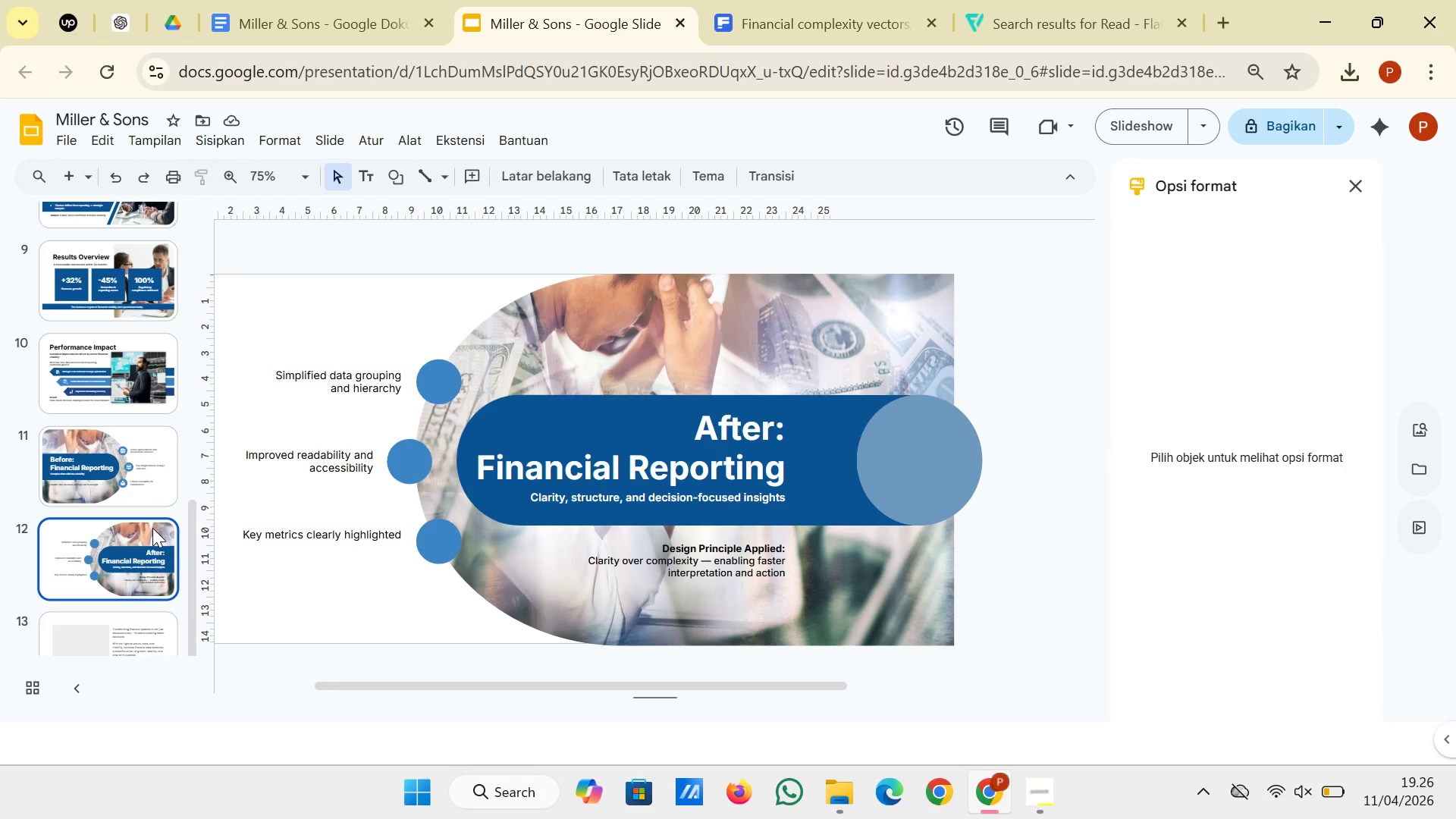 
wait(21.34)
 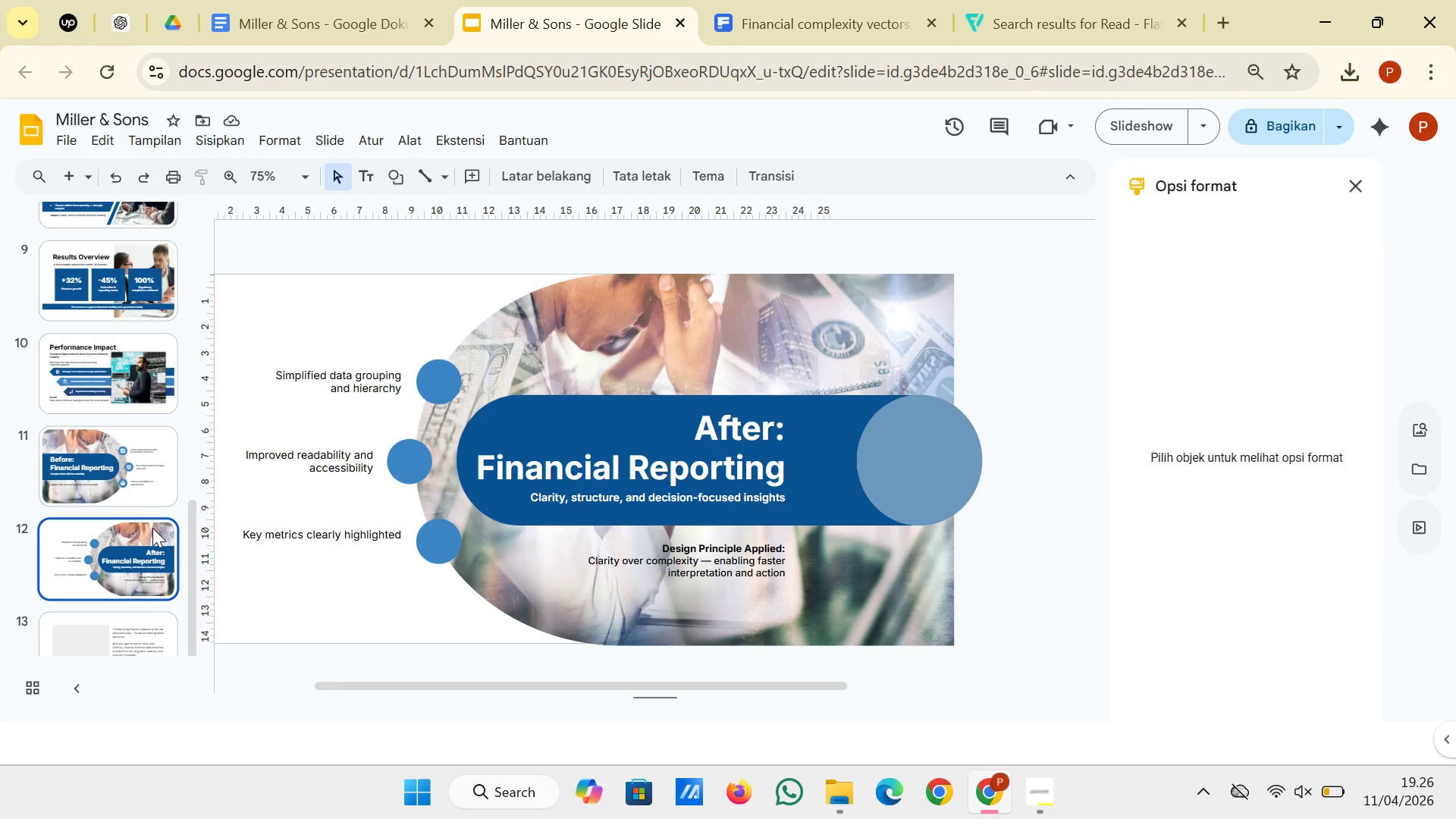 
left_click([990, 11])
 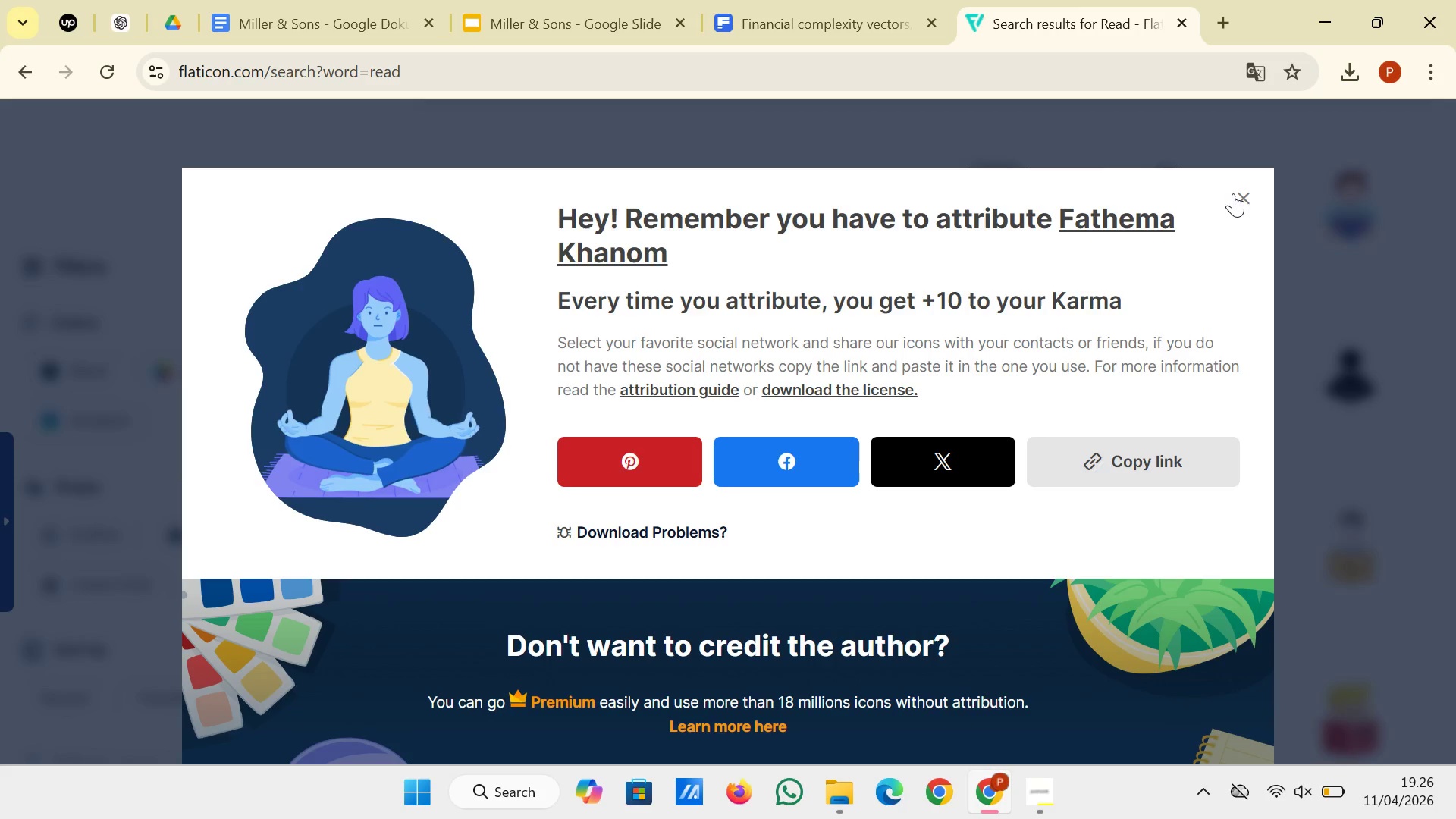 
left_click([1234, 193])
 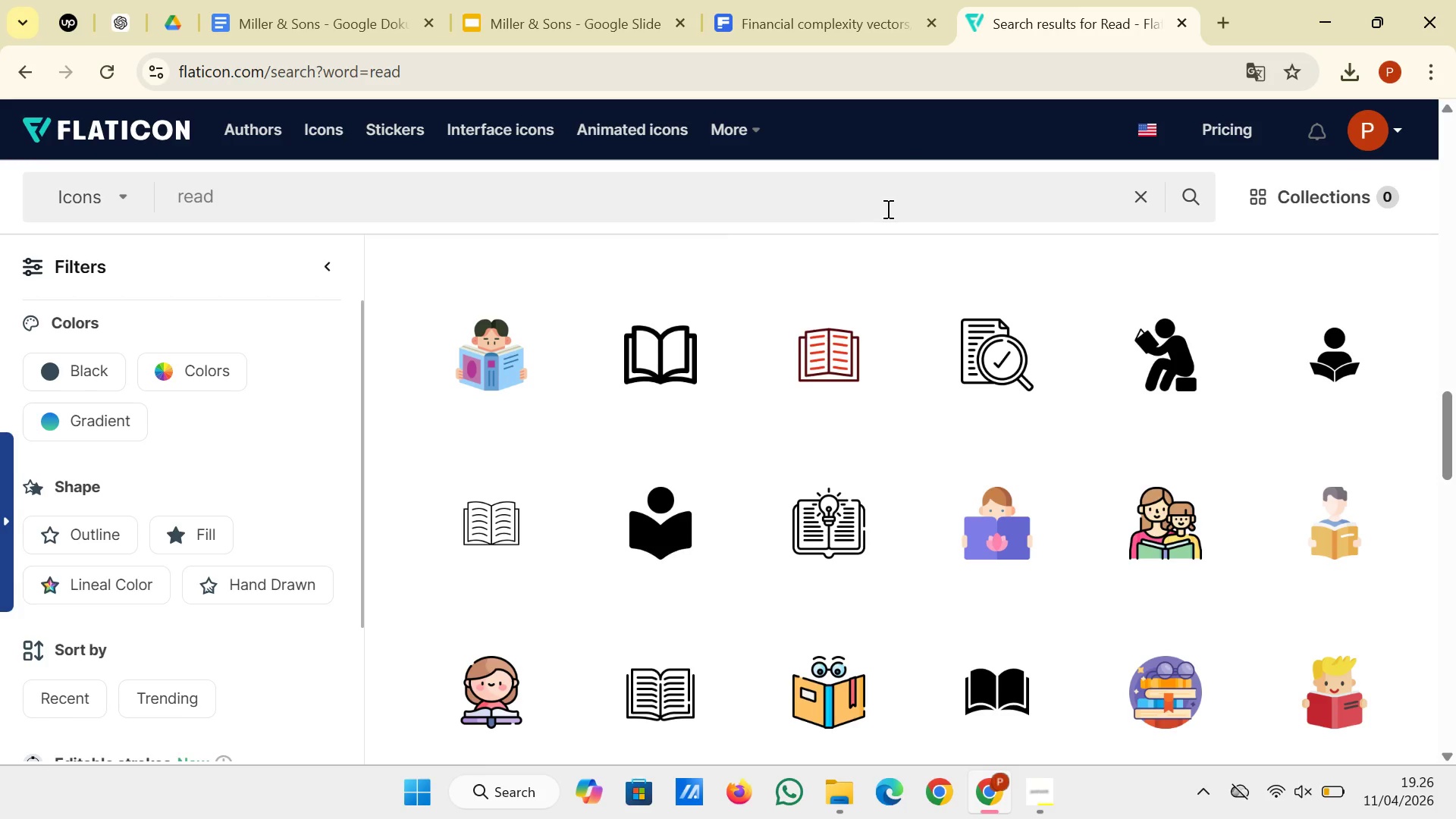 
left_click([887, 209])
 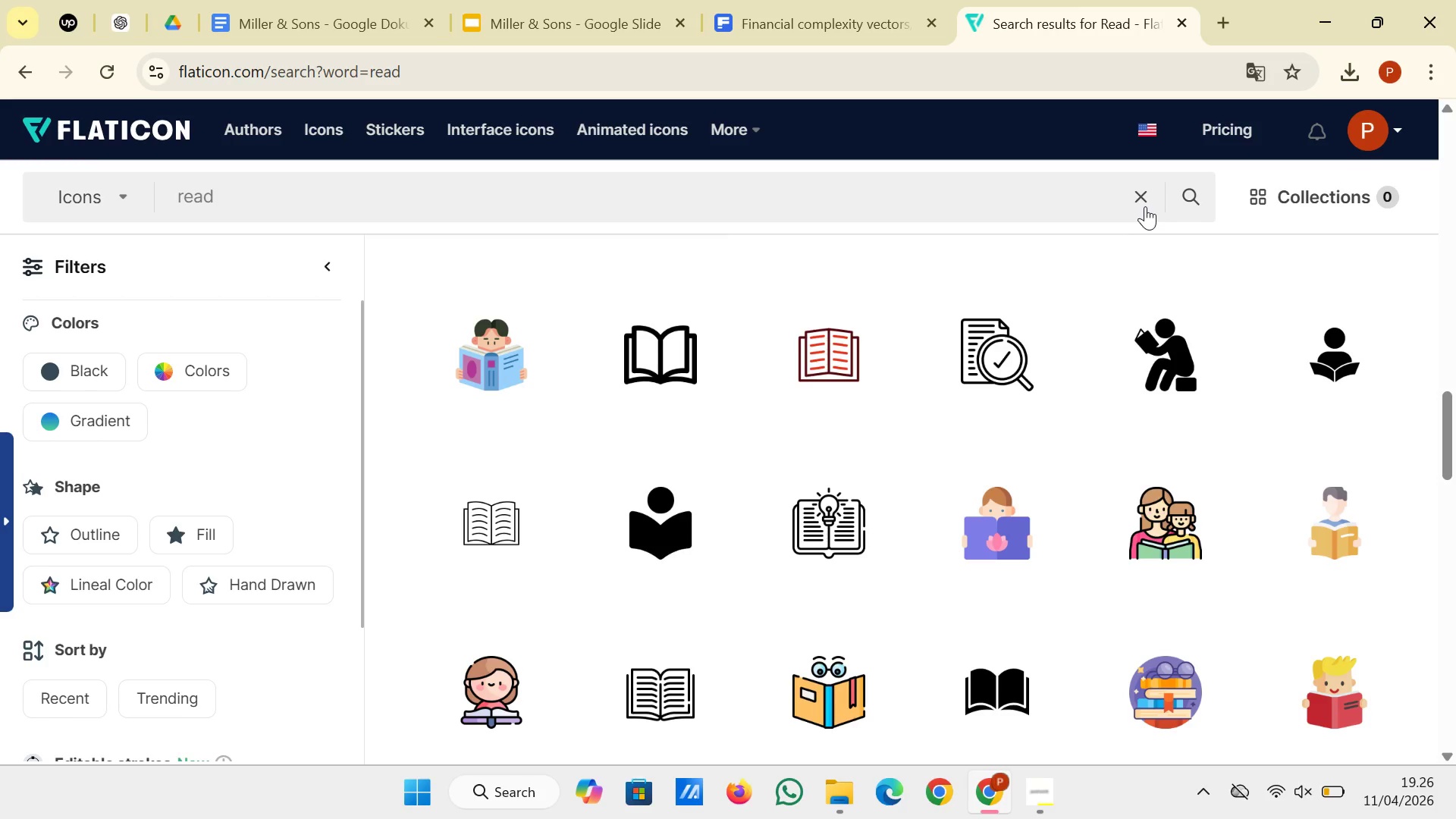 
left_click([1134, 191])
 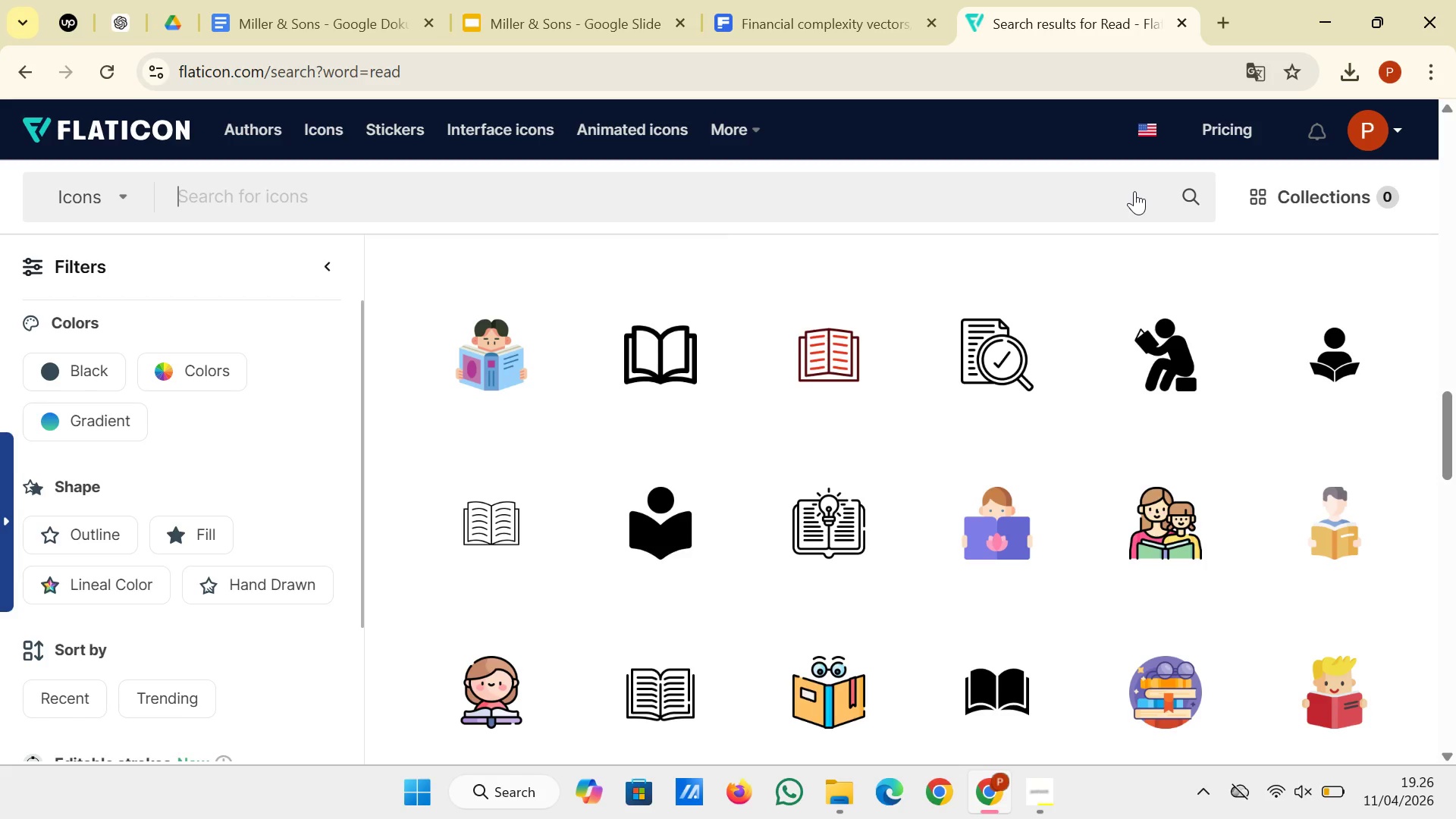 
wait(10.42)
 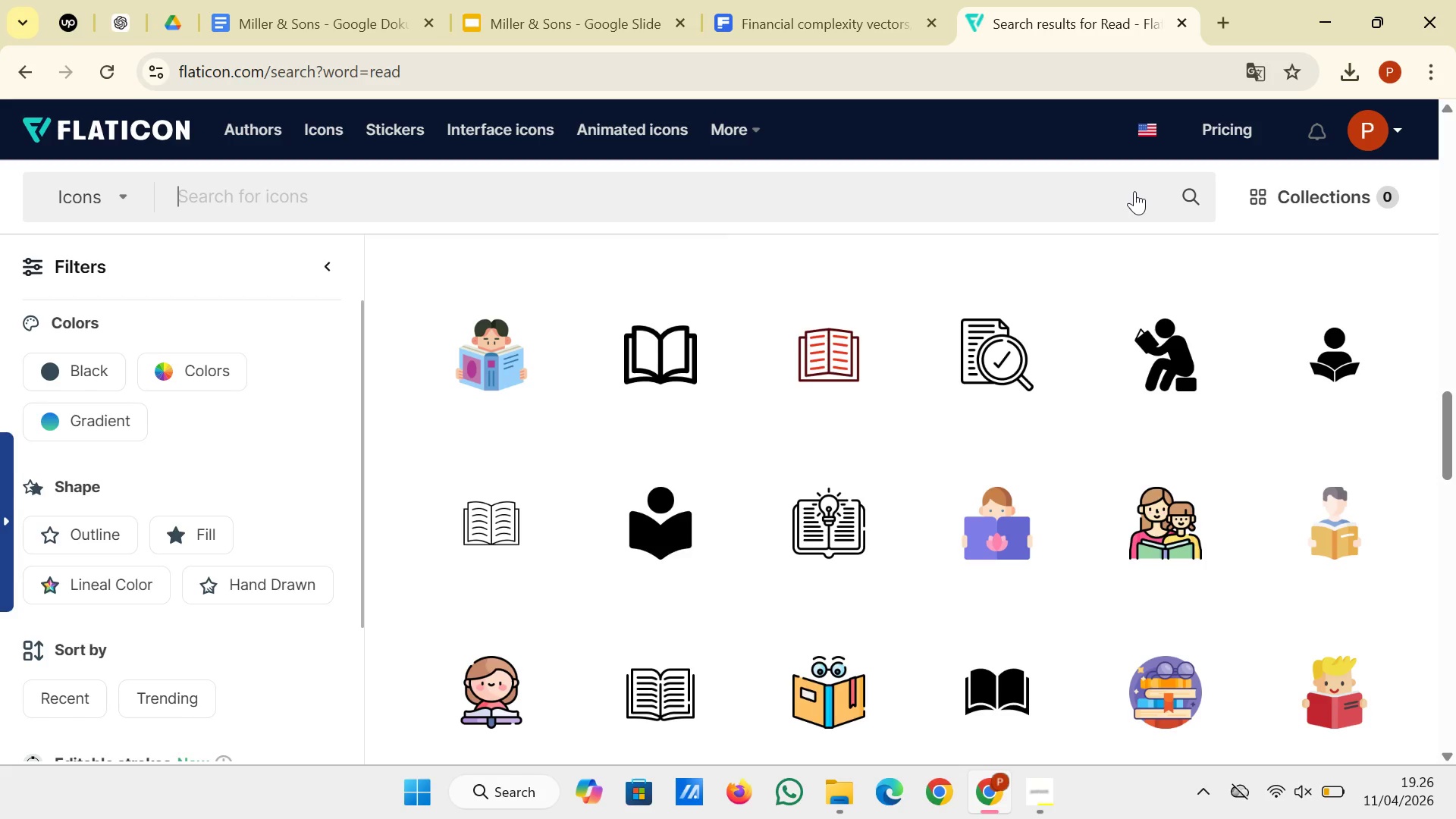 
left_click([874, 201])
 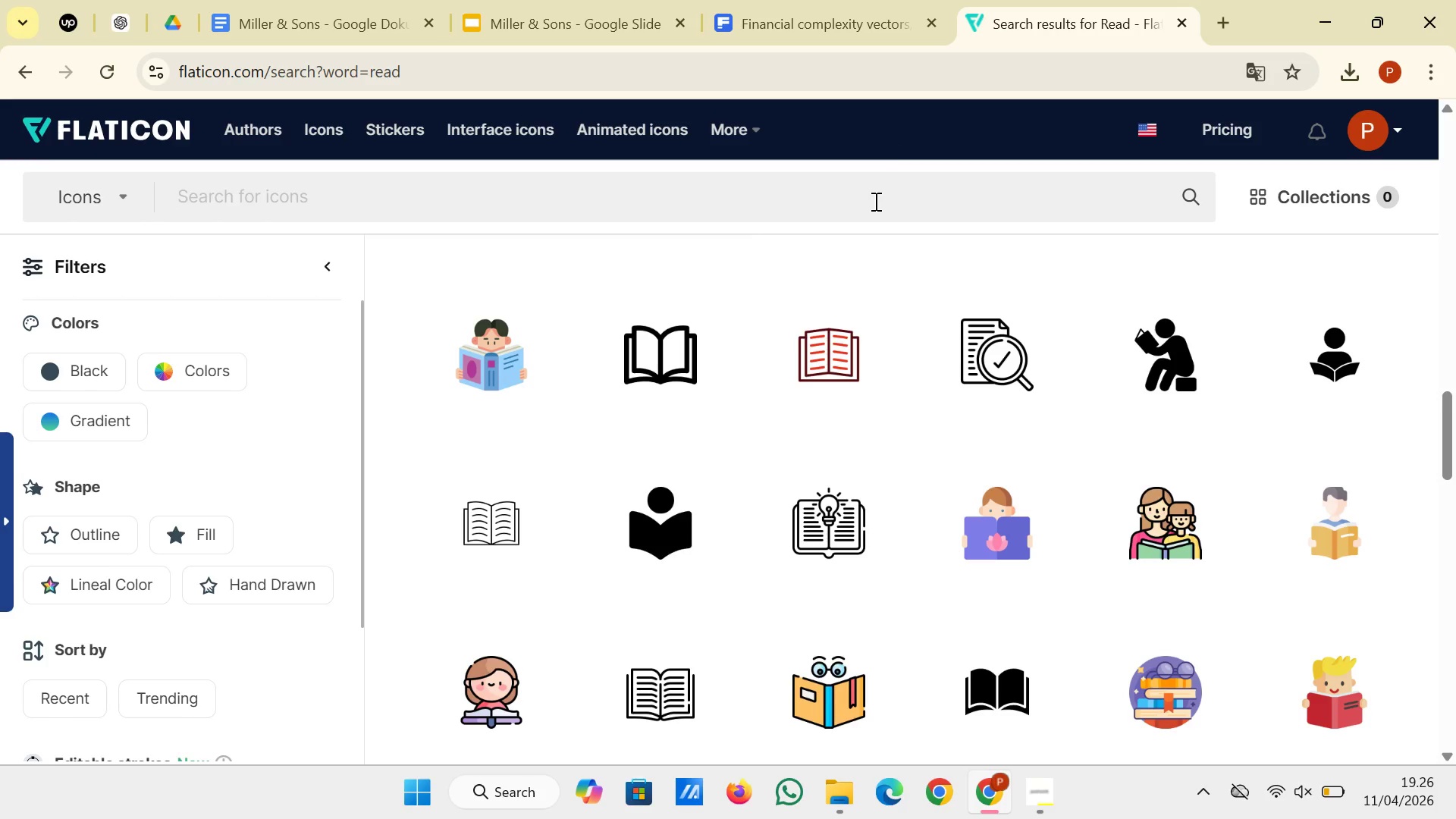 
type(data)
 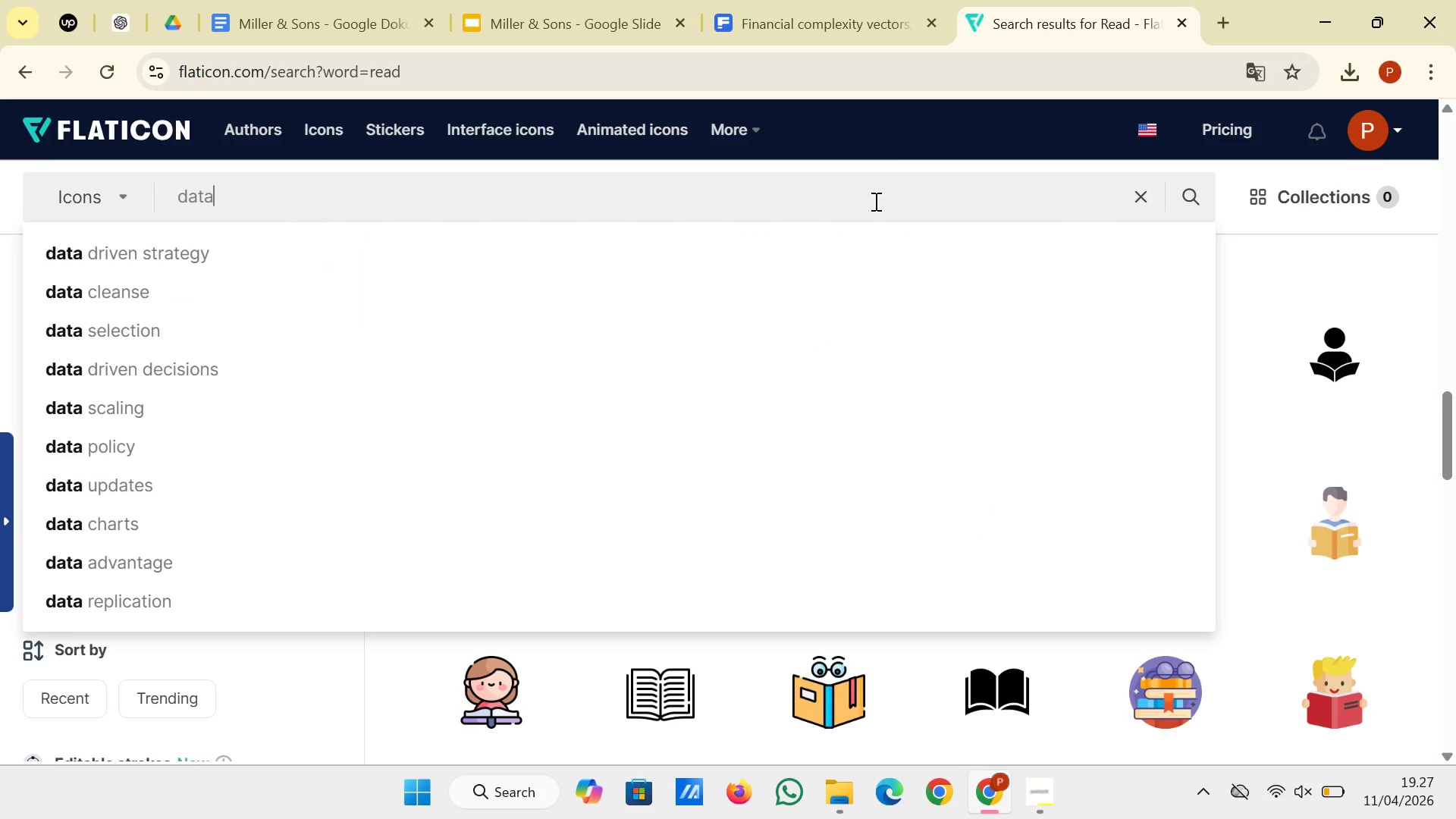 
key(Enter)
 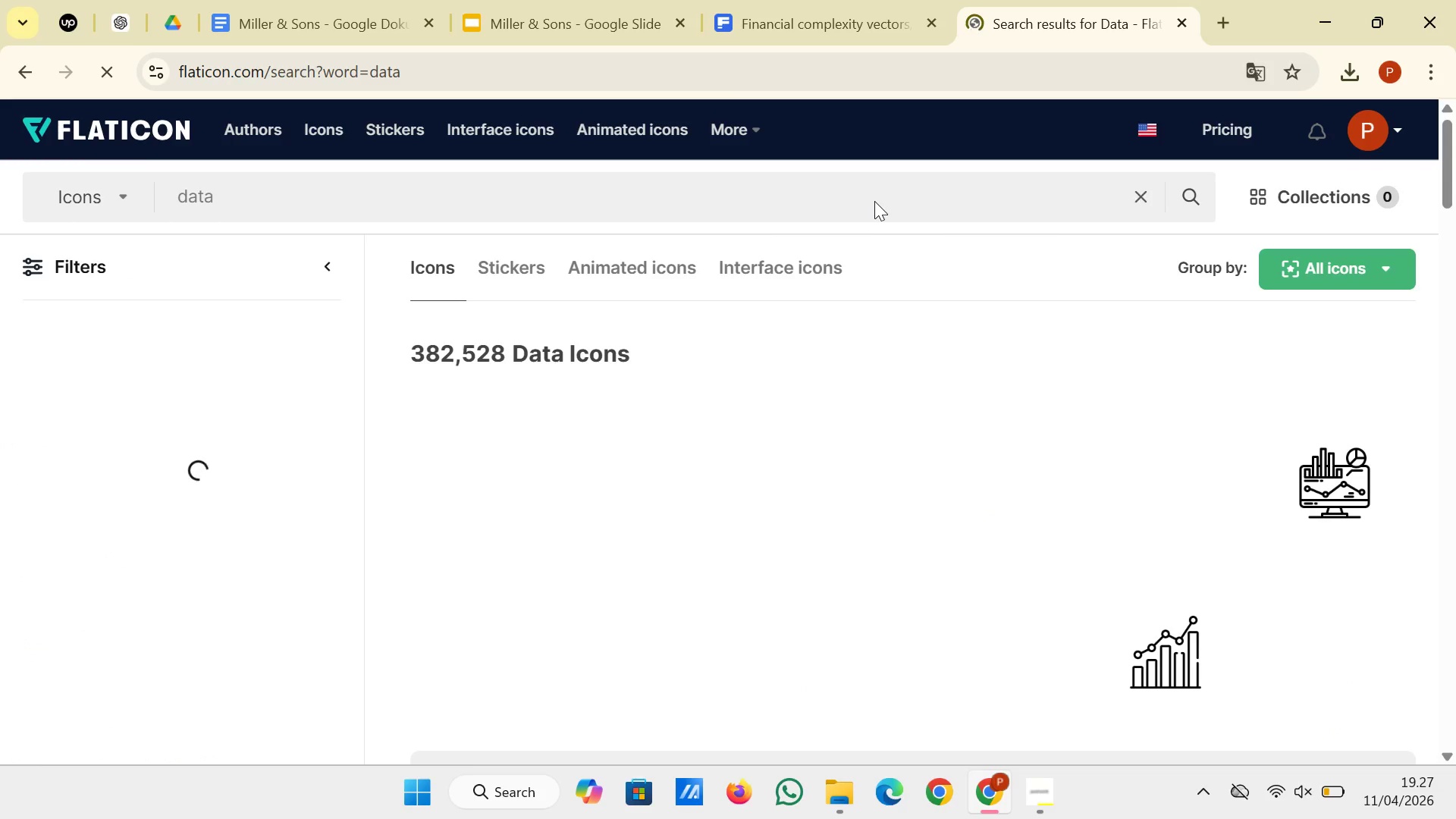 
wait(8.44)
 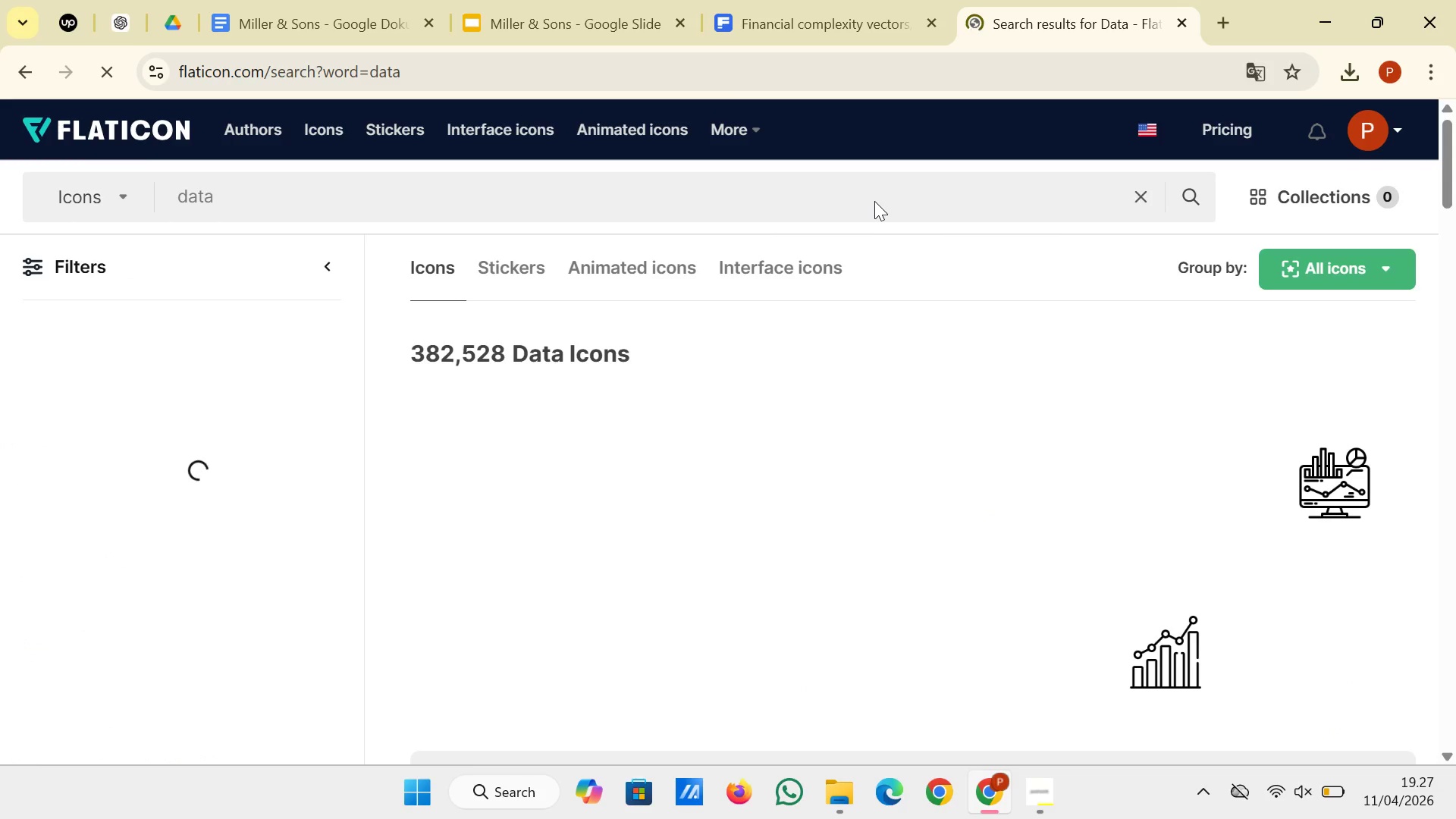 
scroll: coordinate [923, 322], scroll_direction: down, amount: 3.0
 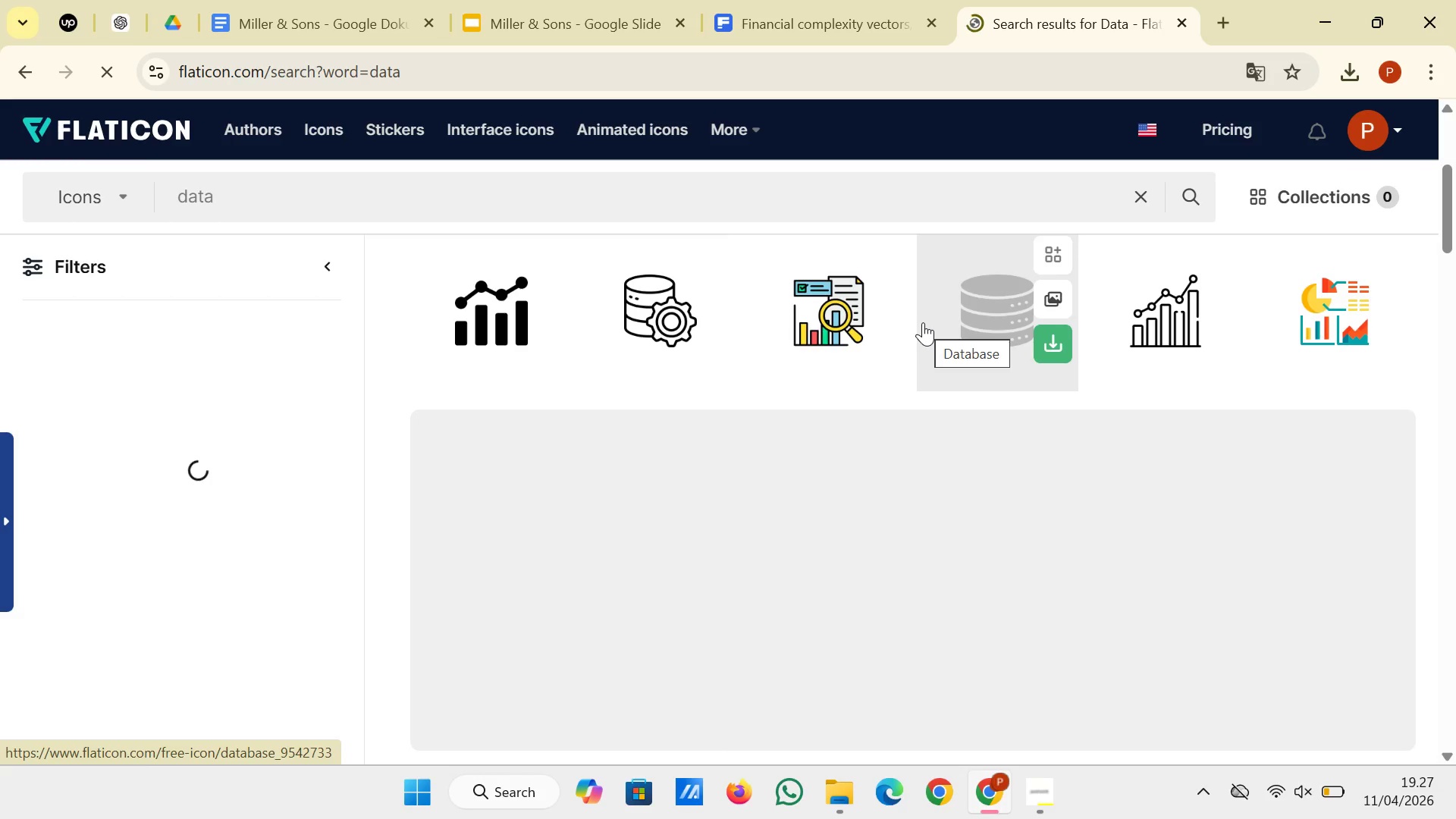 
wait(6.79)
 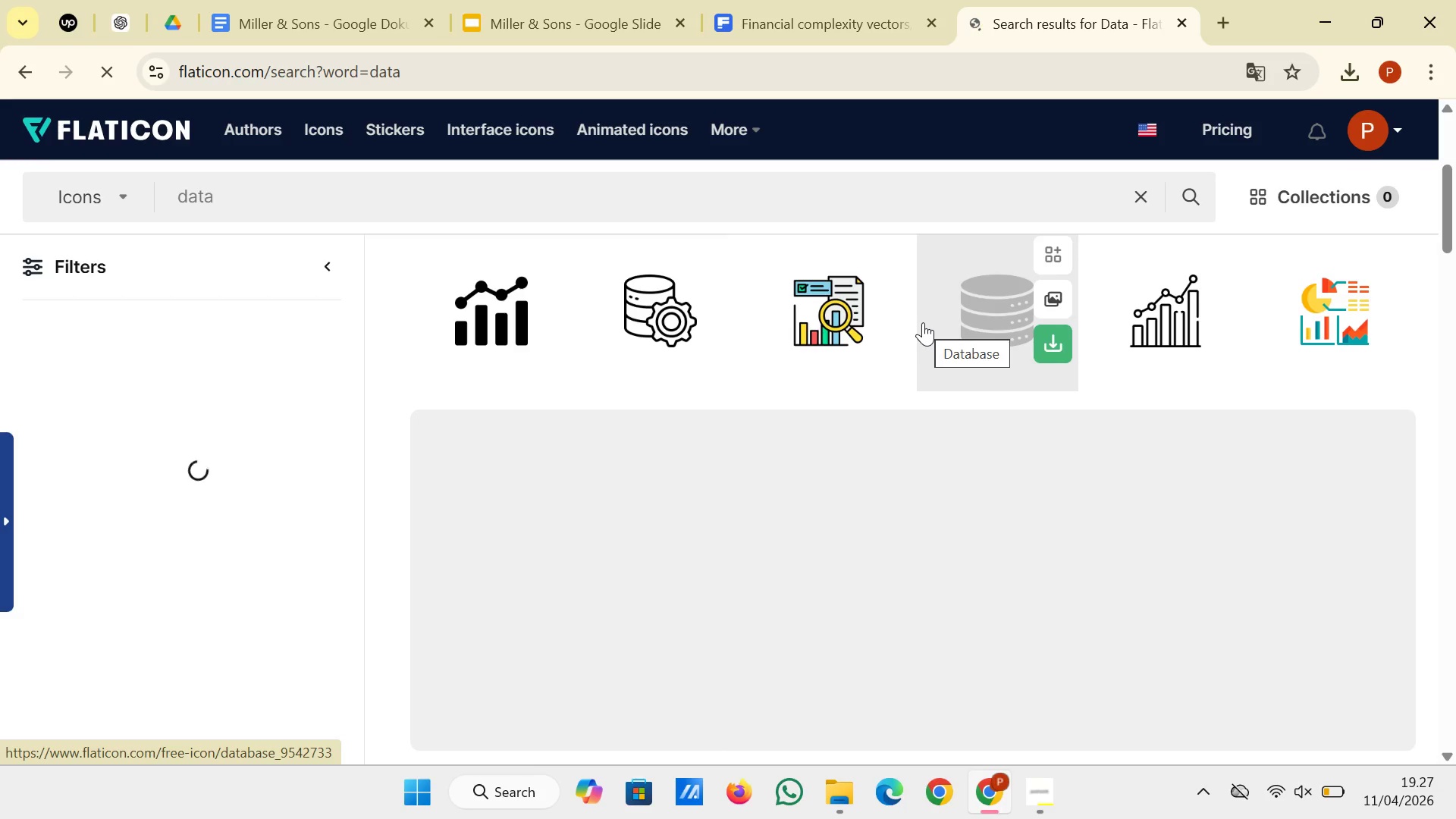 
scroll: coordinate [923, 322], scroll_direction: down, amount: 1.0
 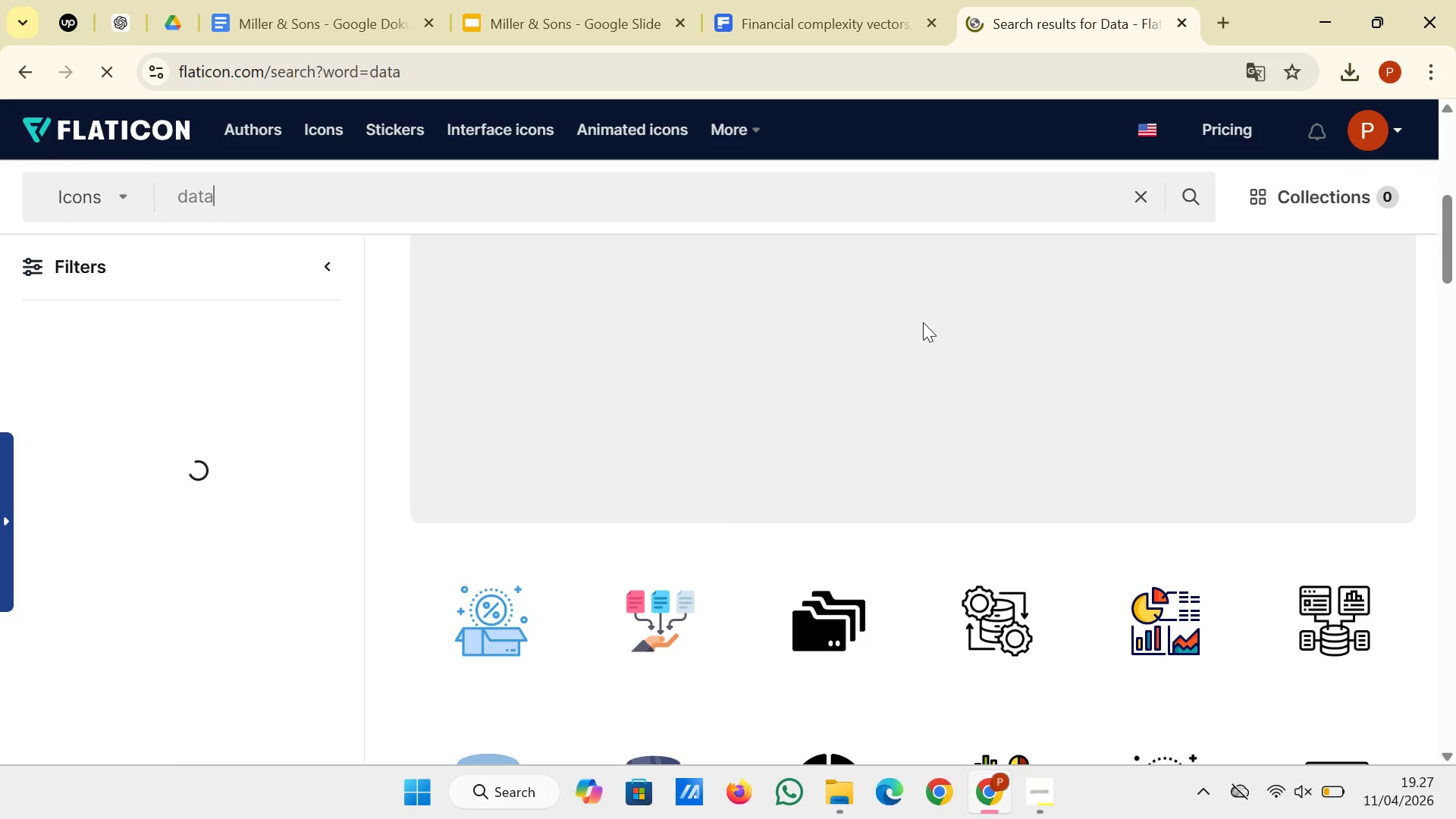 
wait(6.06)
 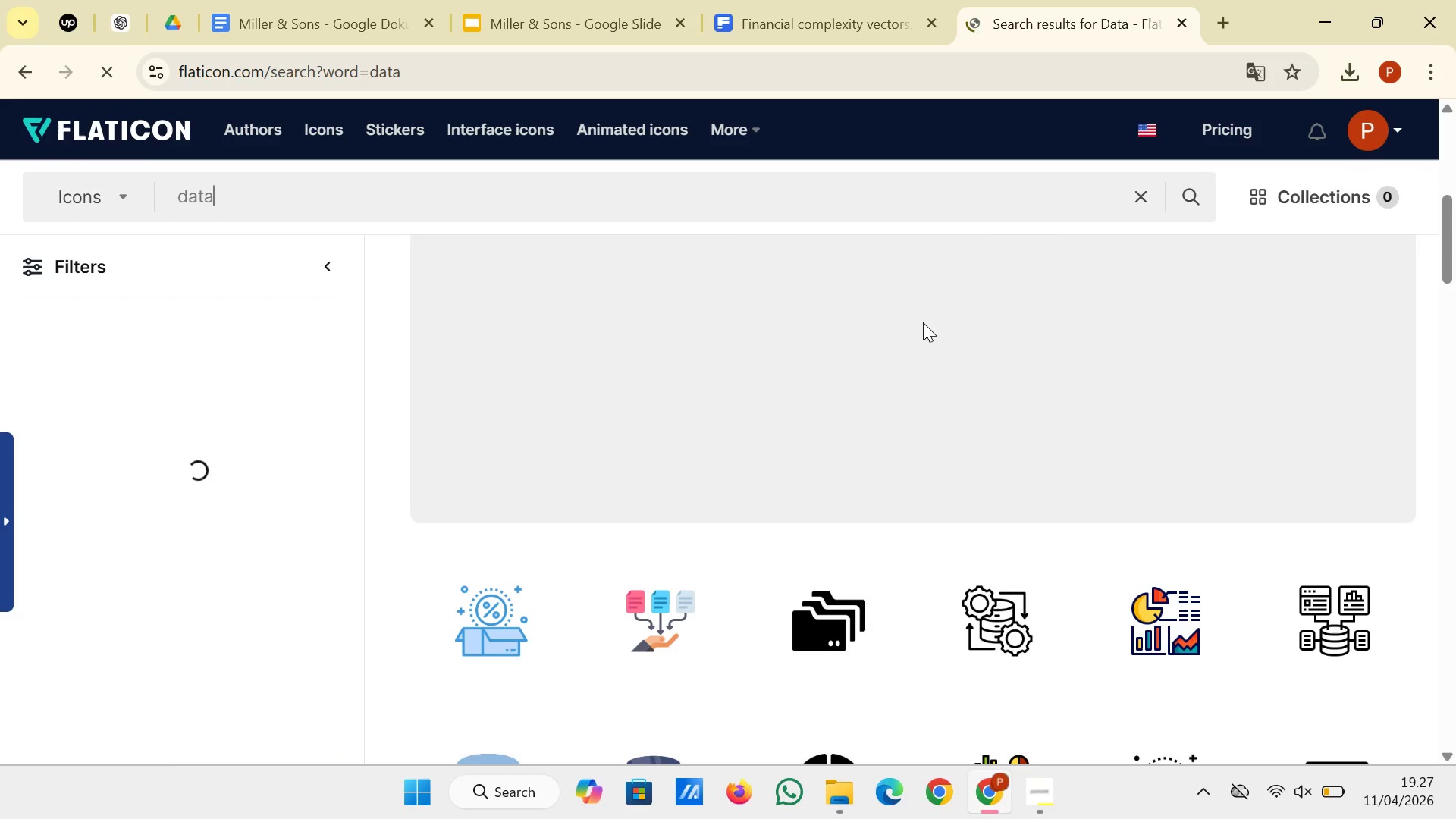 
scroll: coordinate [1088, 123], scroll_direction: up, amount: 1.0
 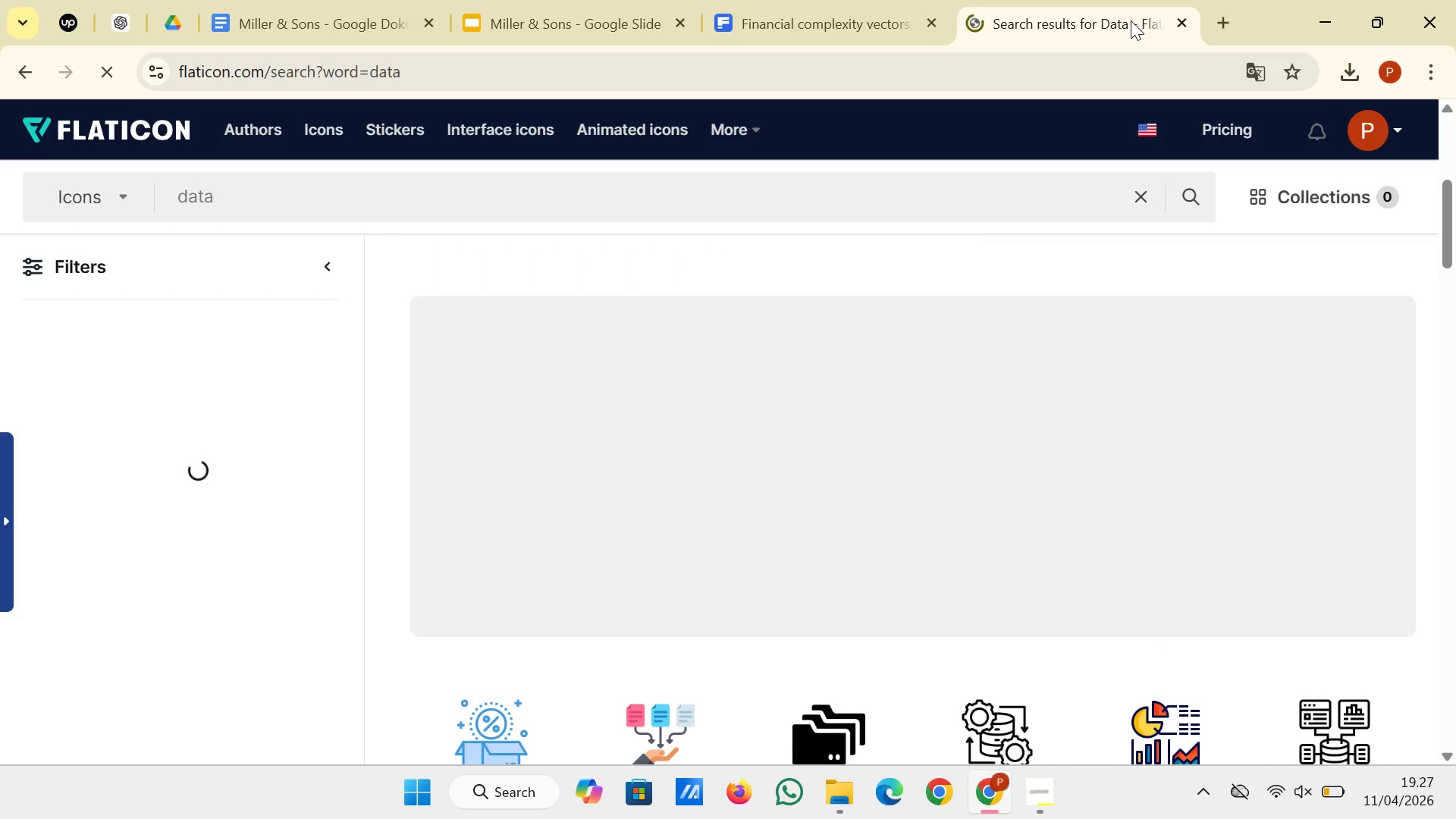 
scroll: coordinate [920, 339], scroll_direction: down, amount: 8.0
 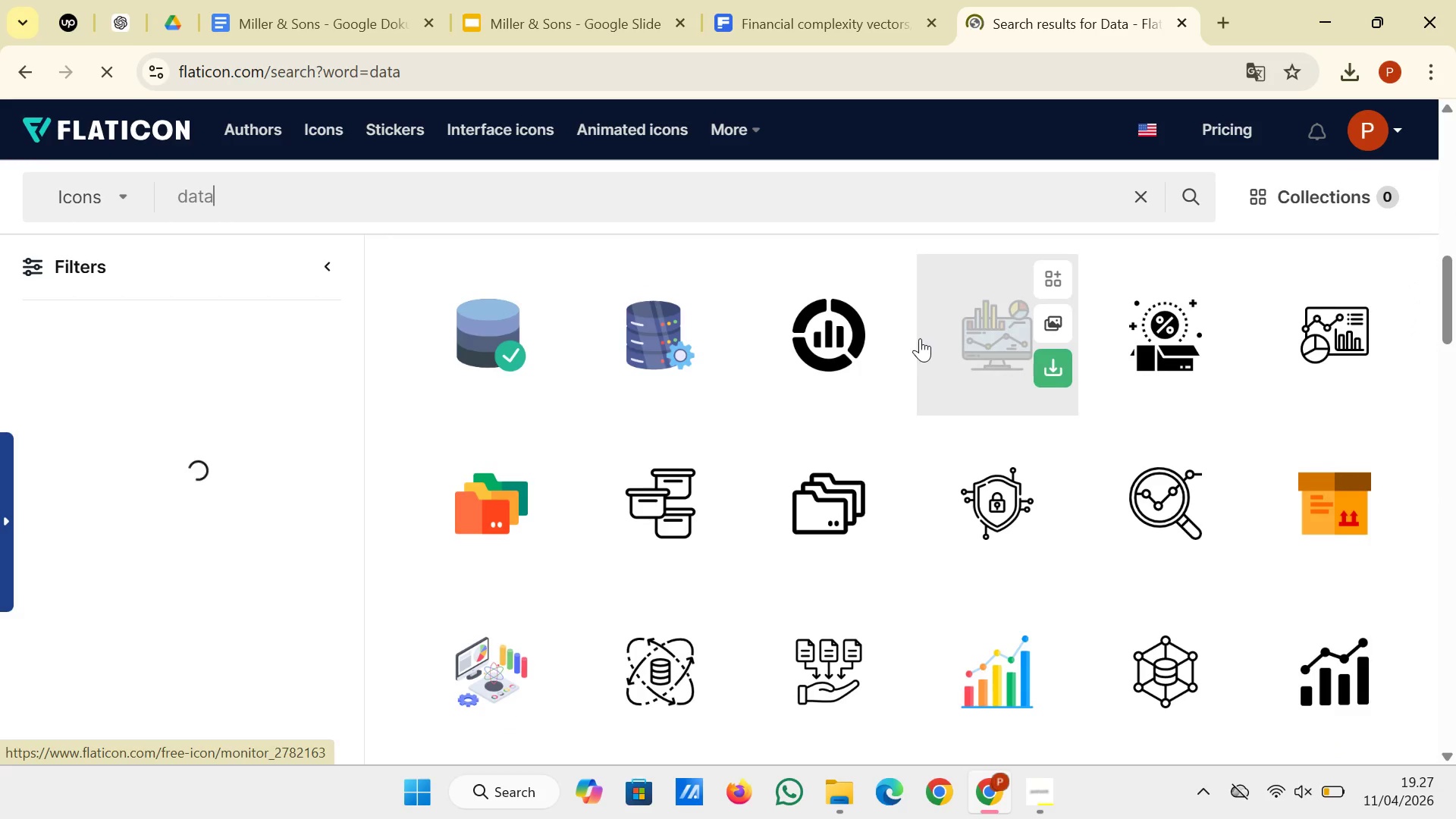 
scroll: coordinate [921, 331], scroll_direction: down, amount: 7.0
 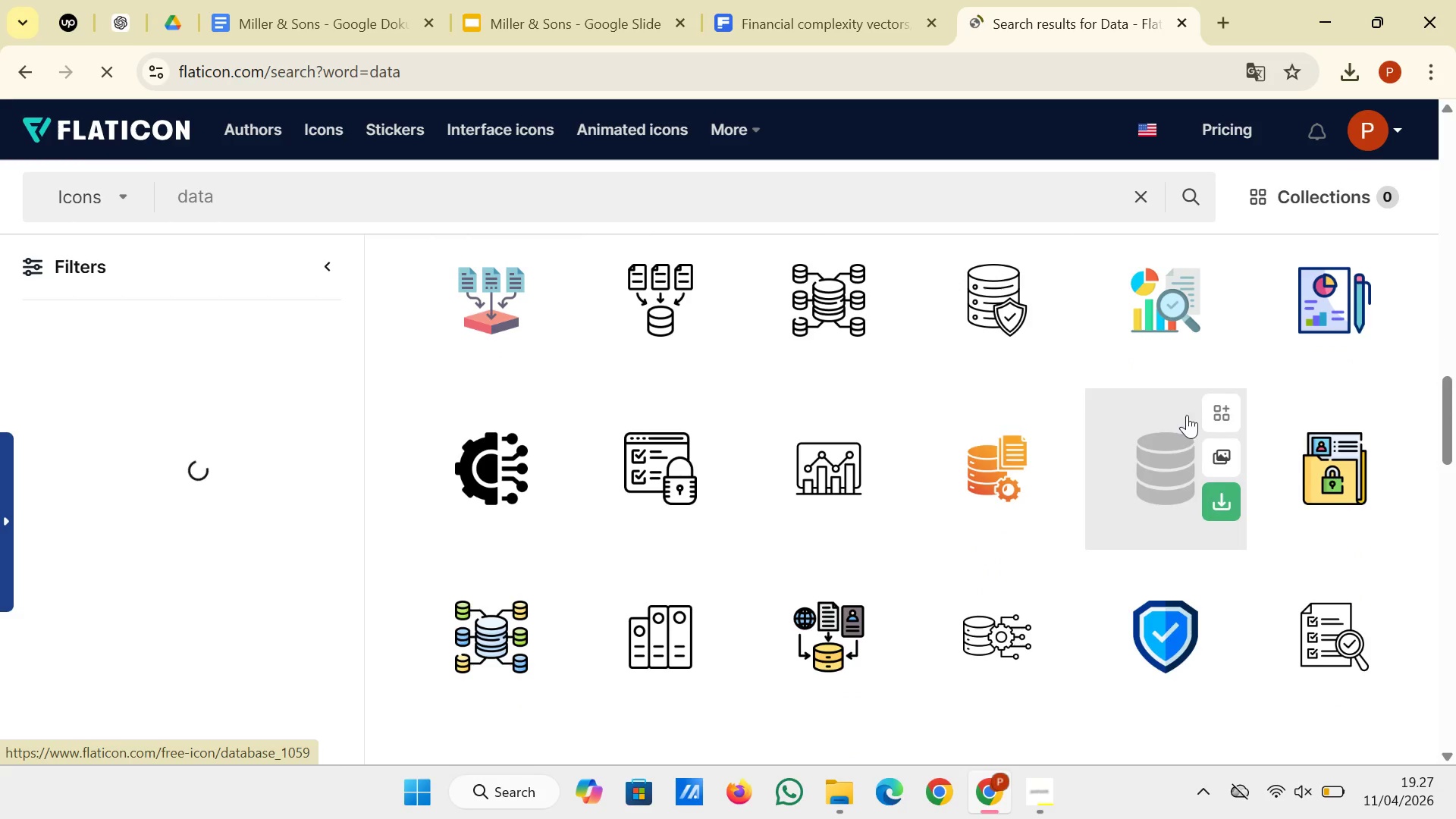 
mouse_move([1210, 500])
 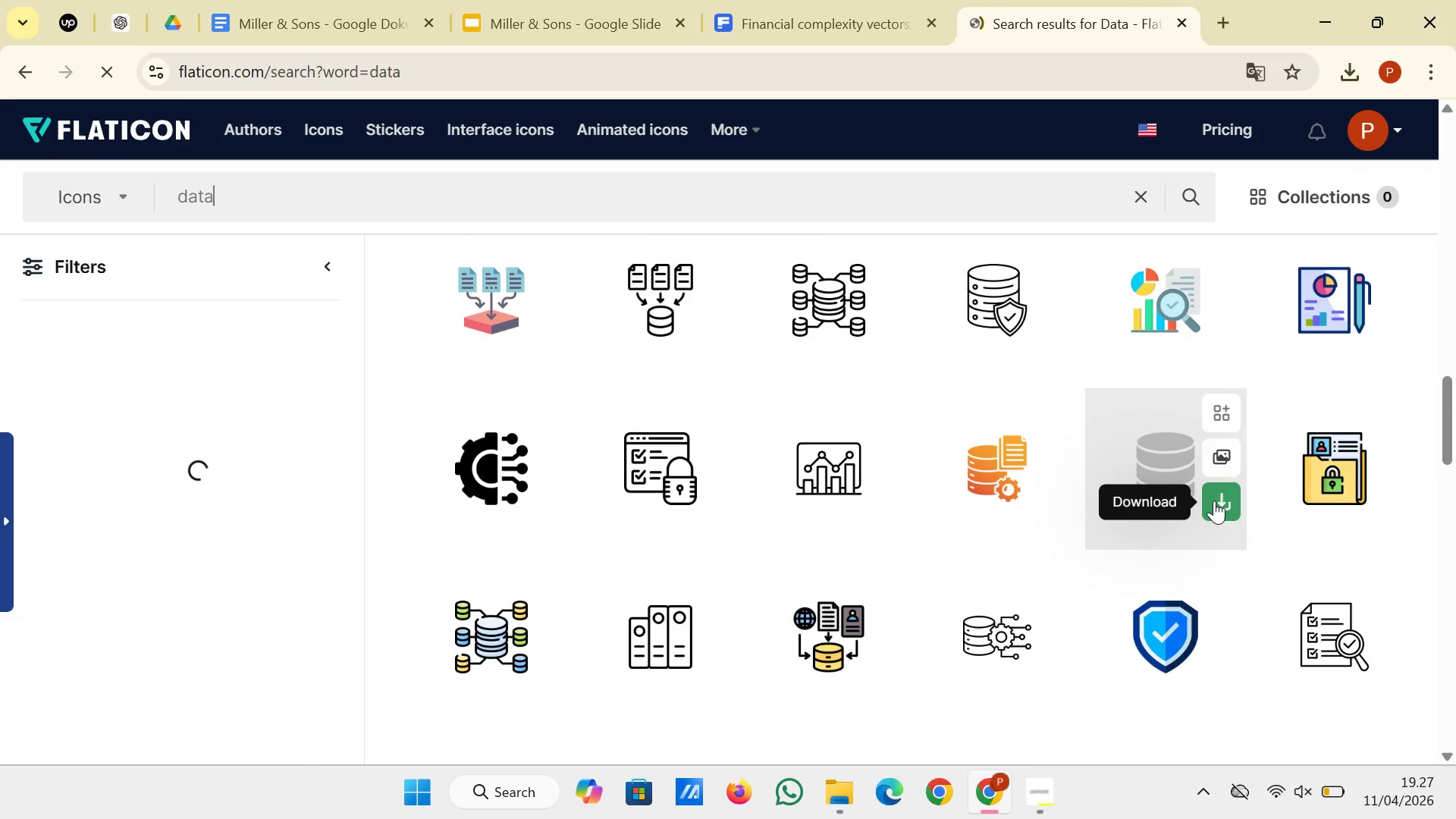 
left_click([1214, 500])
 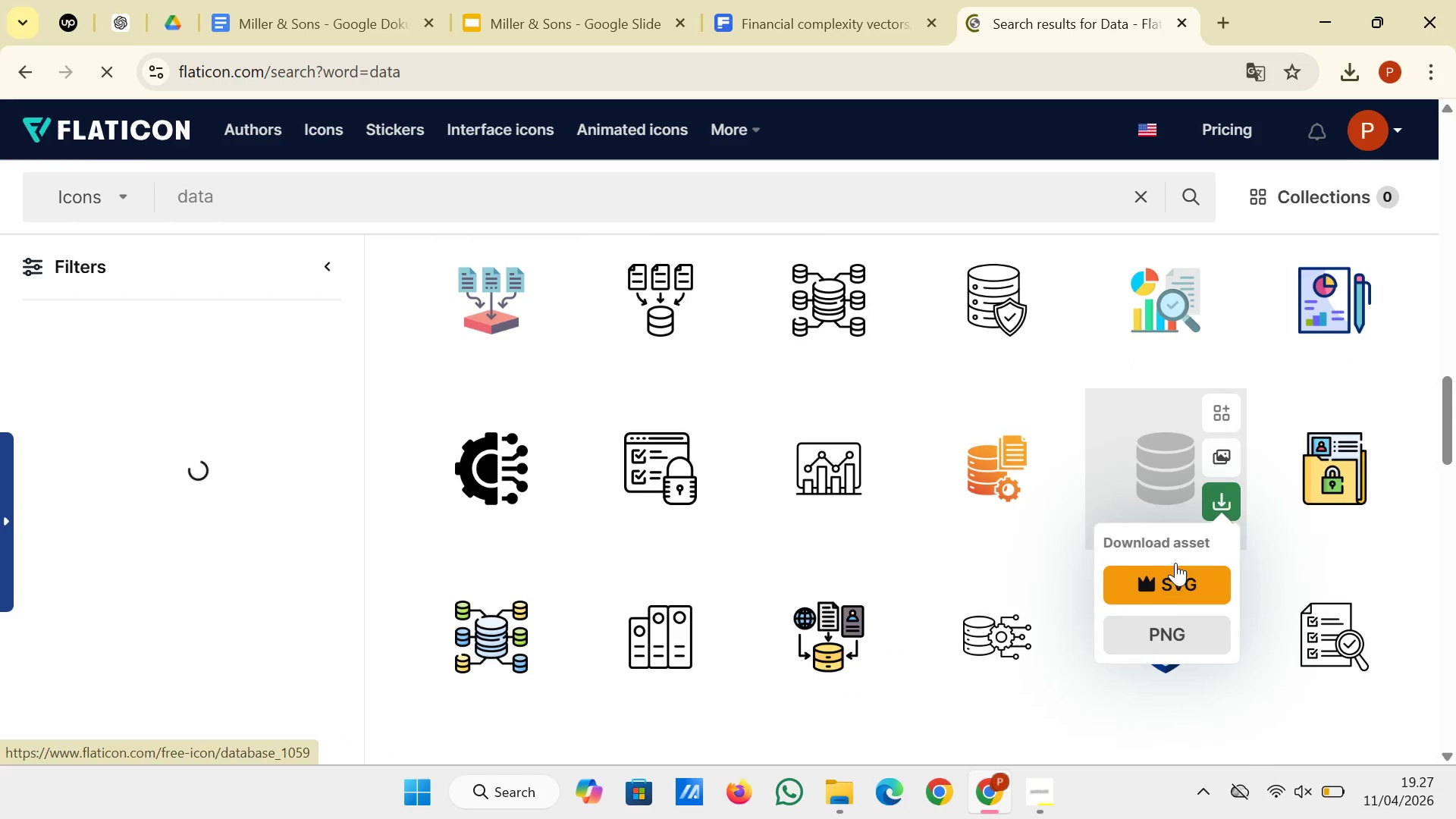 
left_click([1187, 624])
 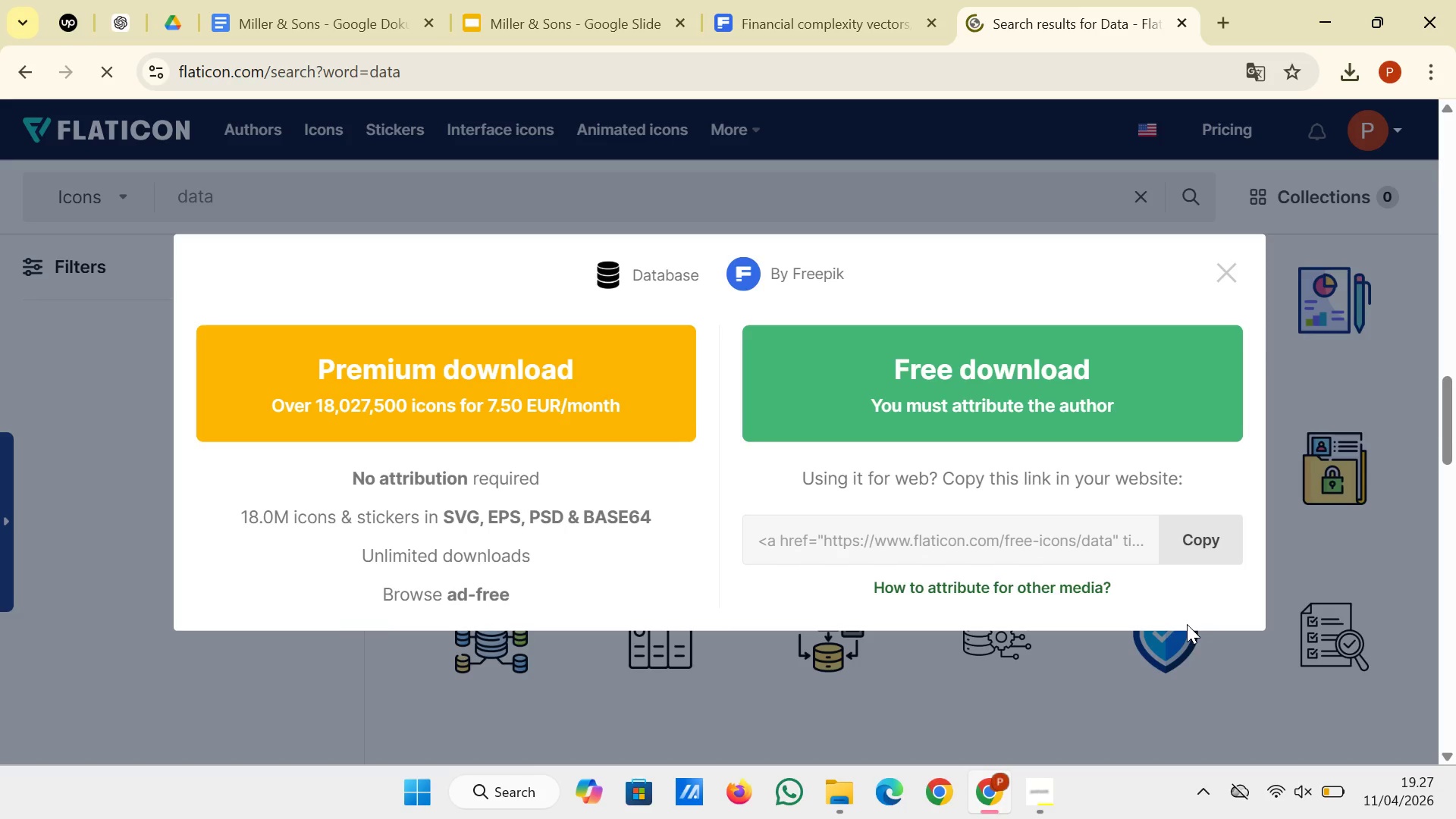 
mouse_move([1185, 408])
 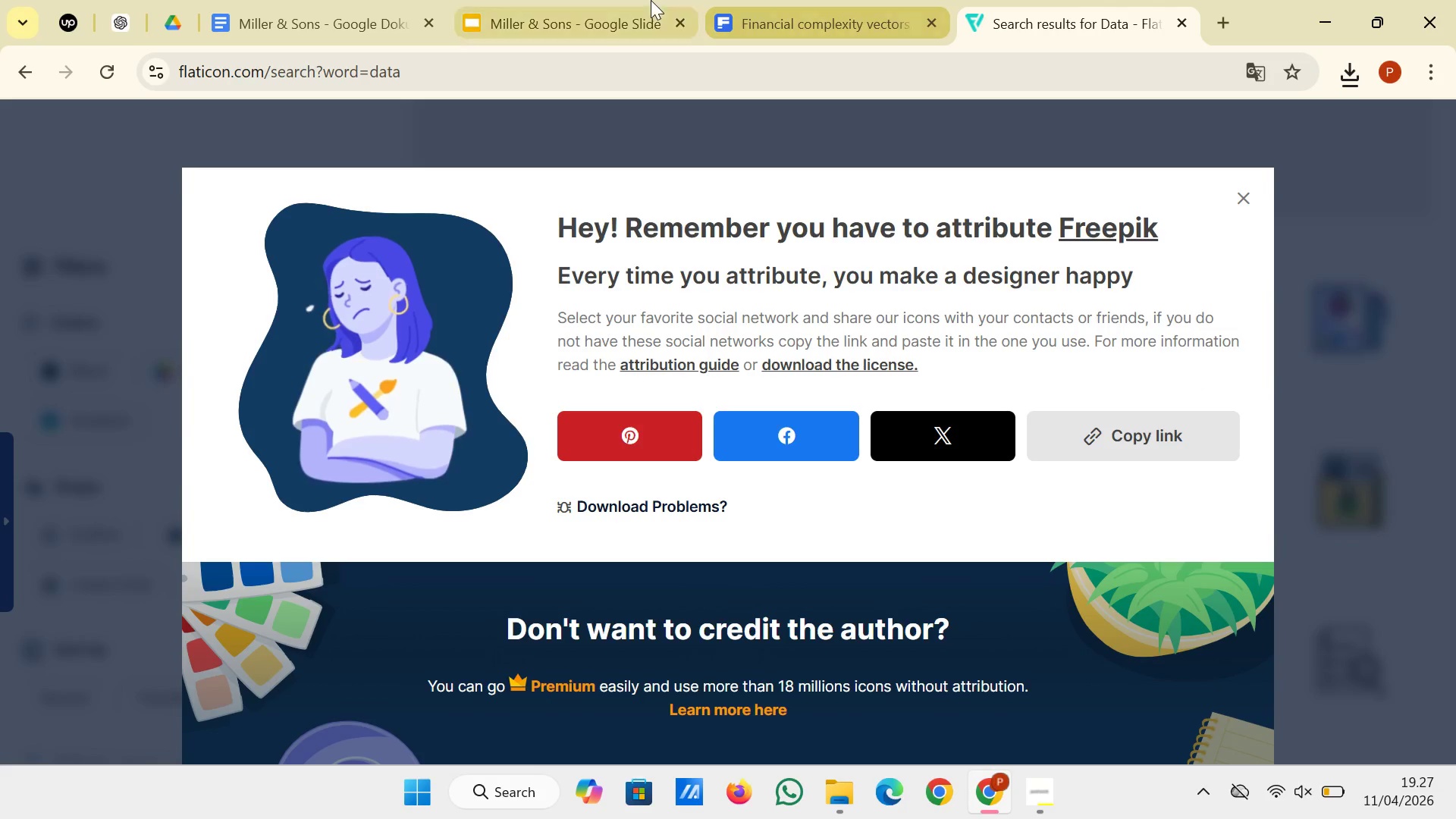 
left_click([604, 1])
 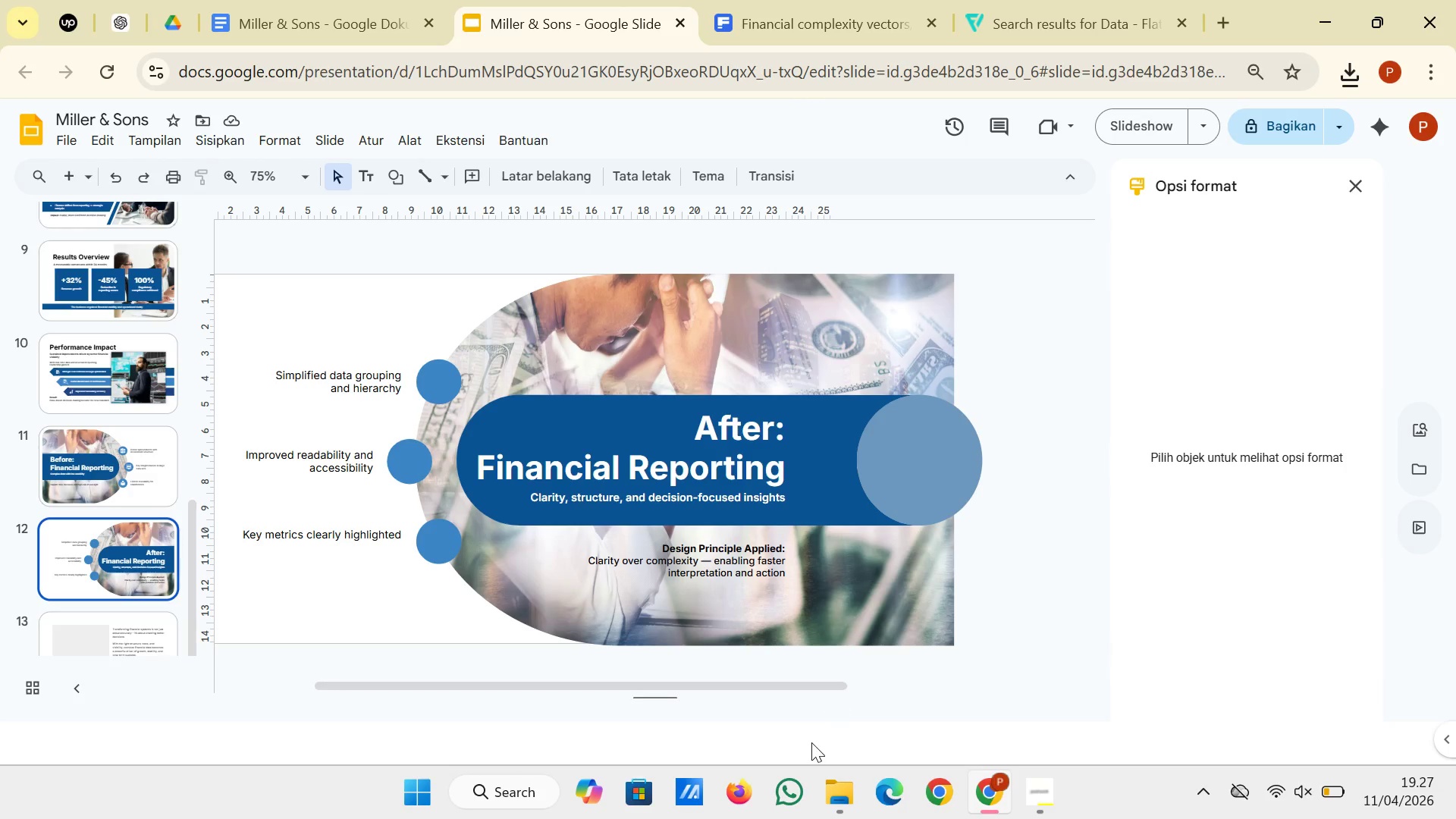 
left_click([839, 785])
 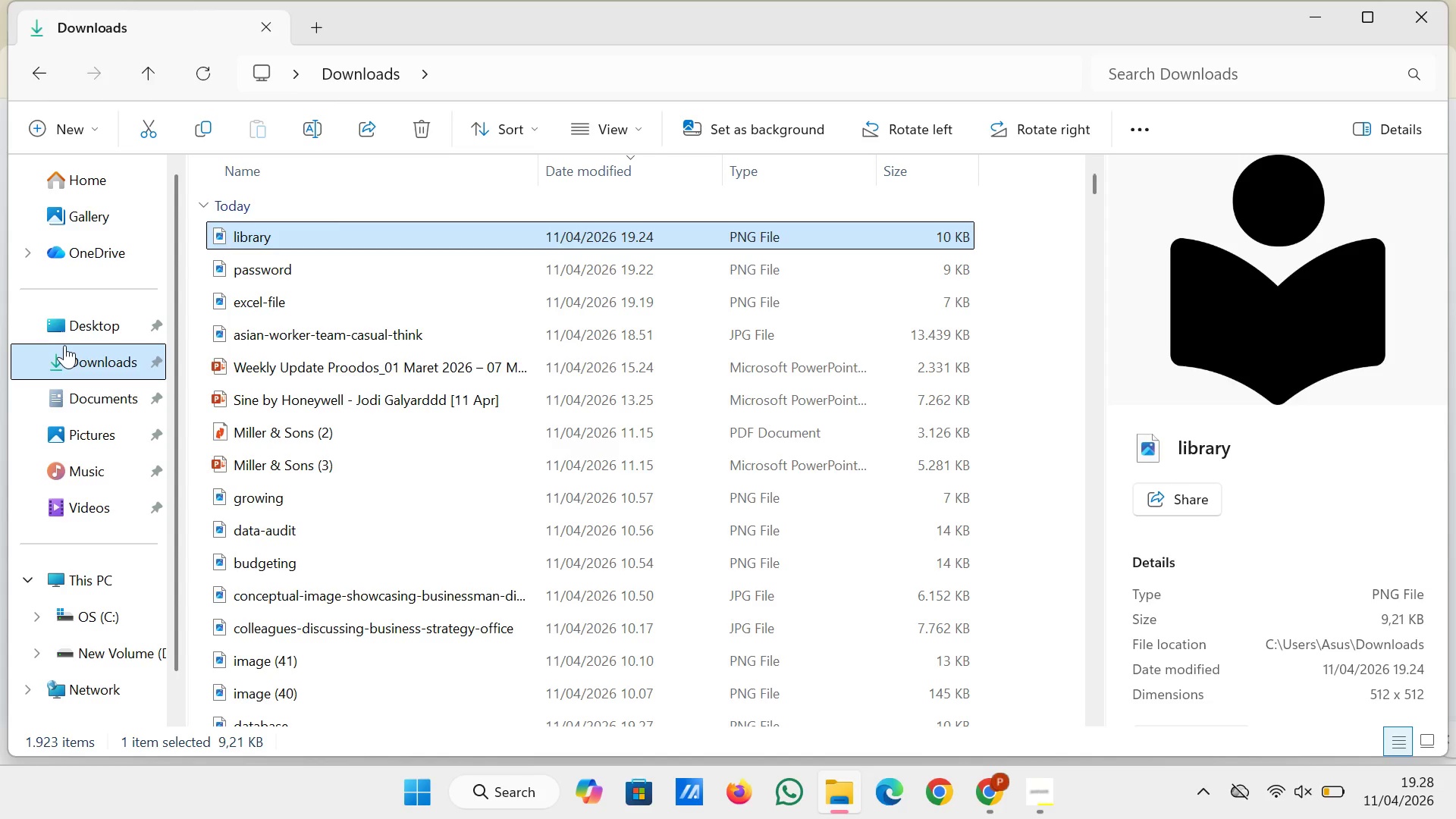 
left_click([71, 345])
 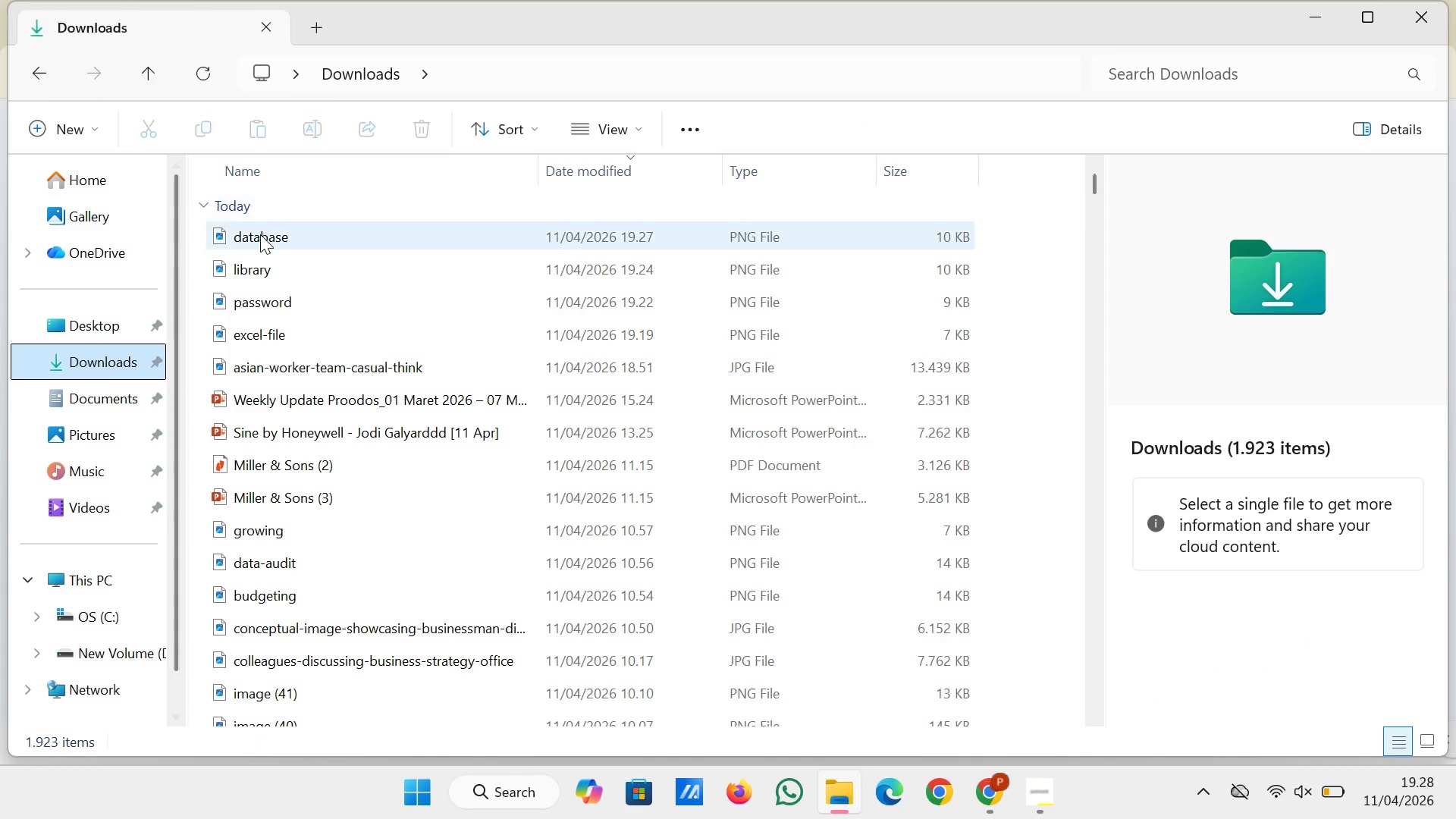 
left_click([262, 234])
 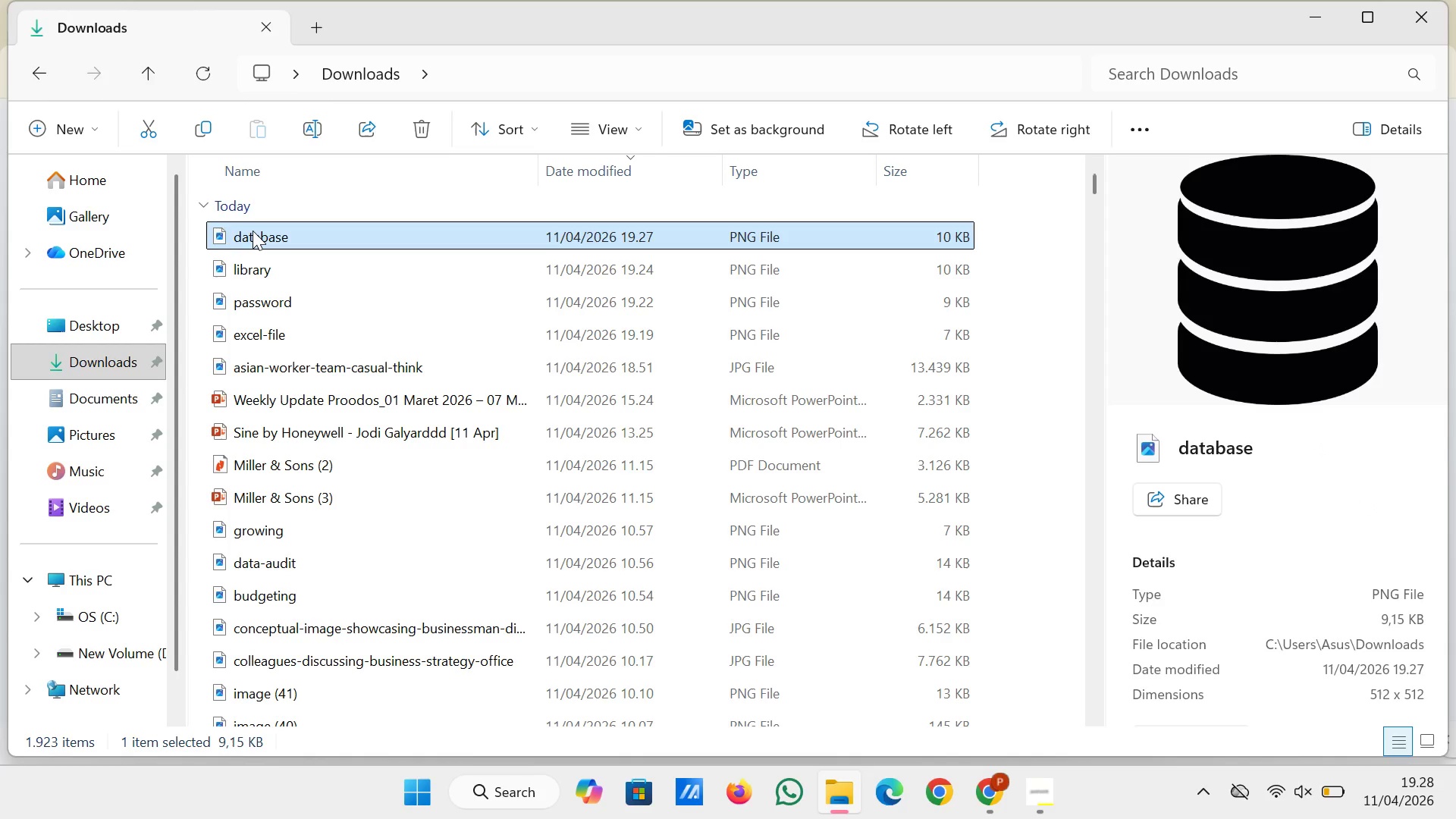 
left_click_drag(start_coordinate=[253, 231], to_coordinate=[975, 675])
 